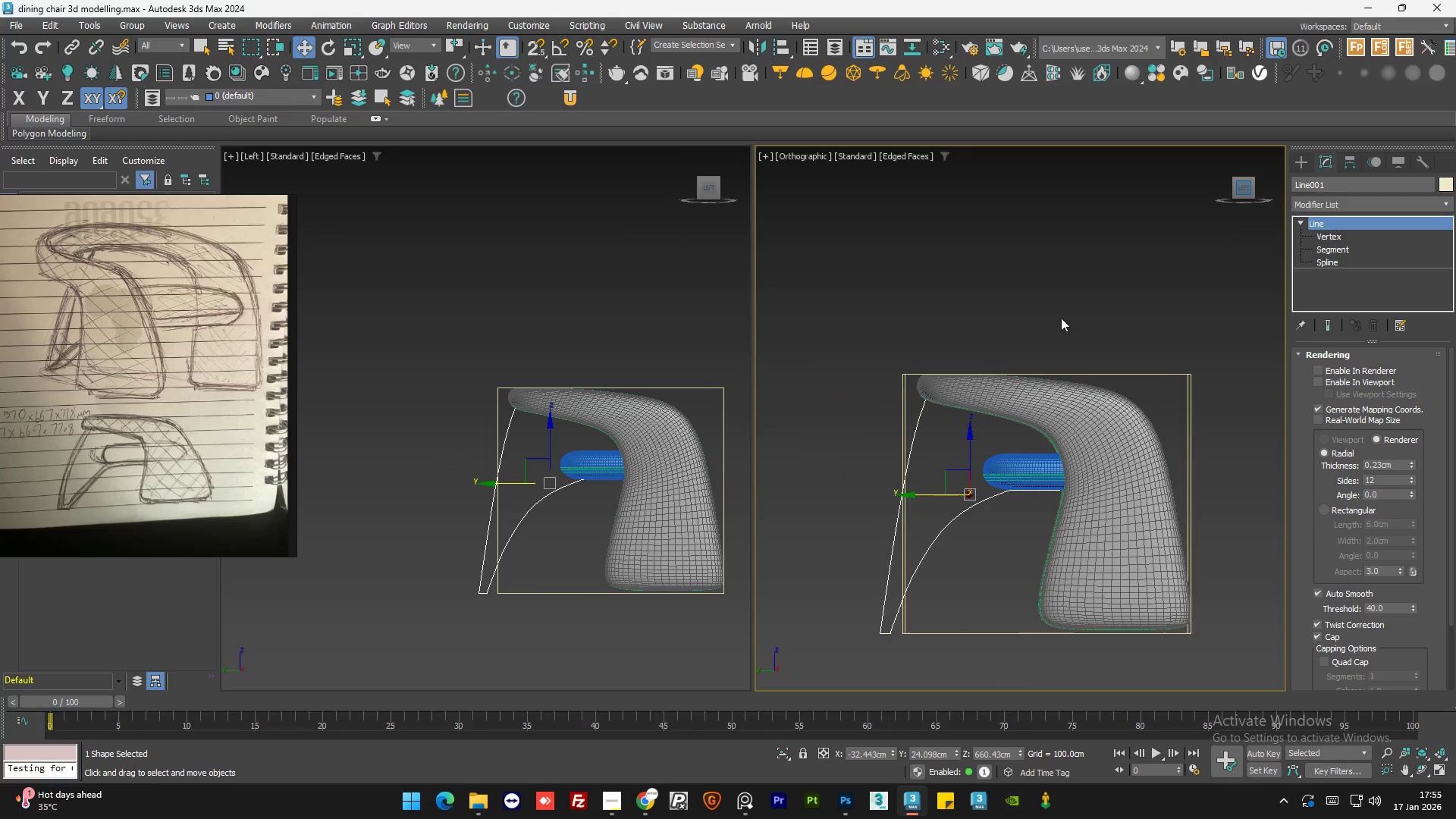 
left_click([1061, 296])
 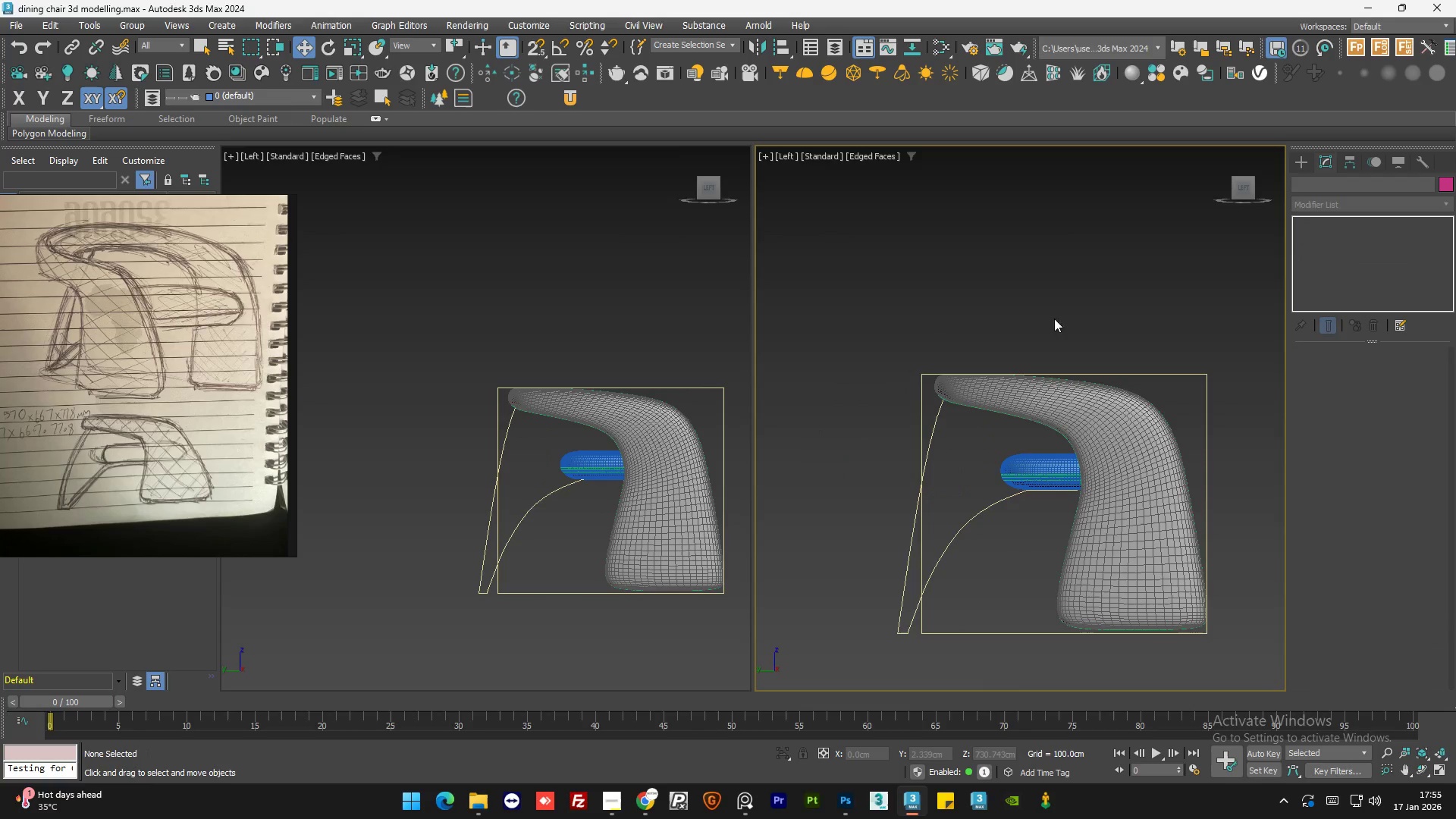 
hold_key(key=AltLeft, duration=0.91)
 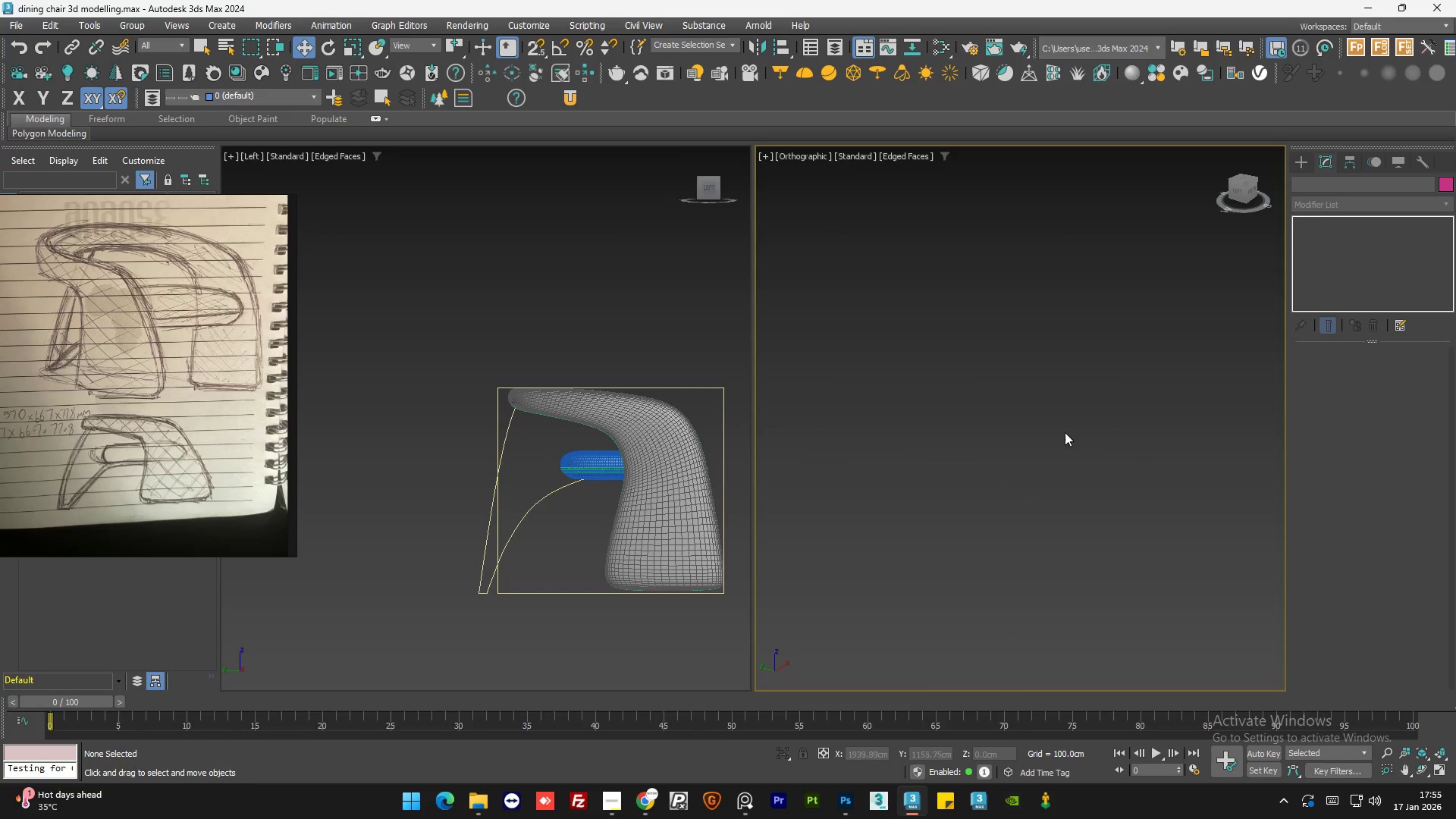 
hold_key(key=AltLeft, duration=0.47)
 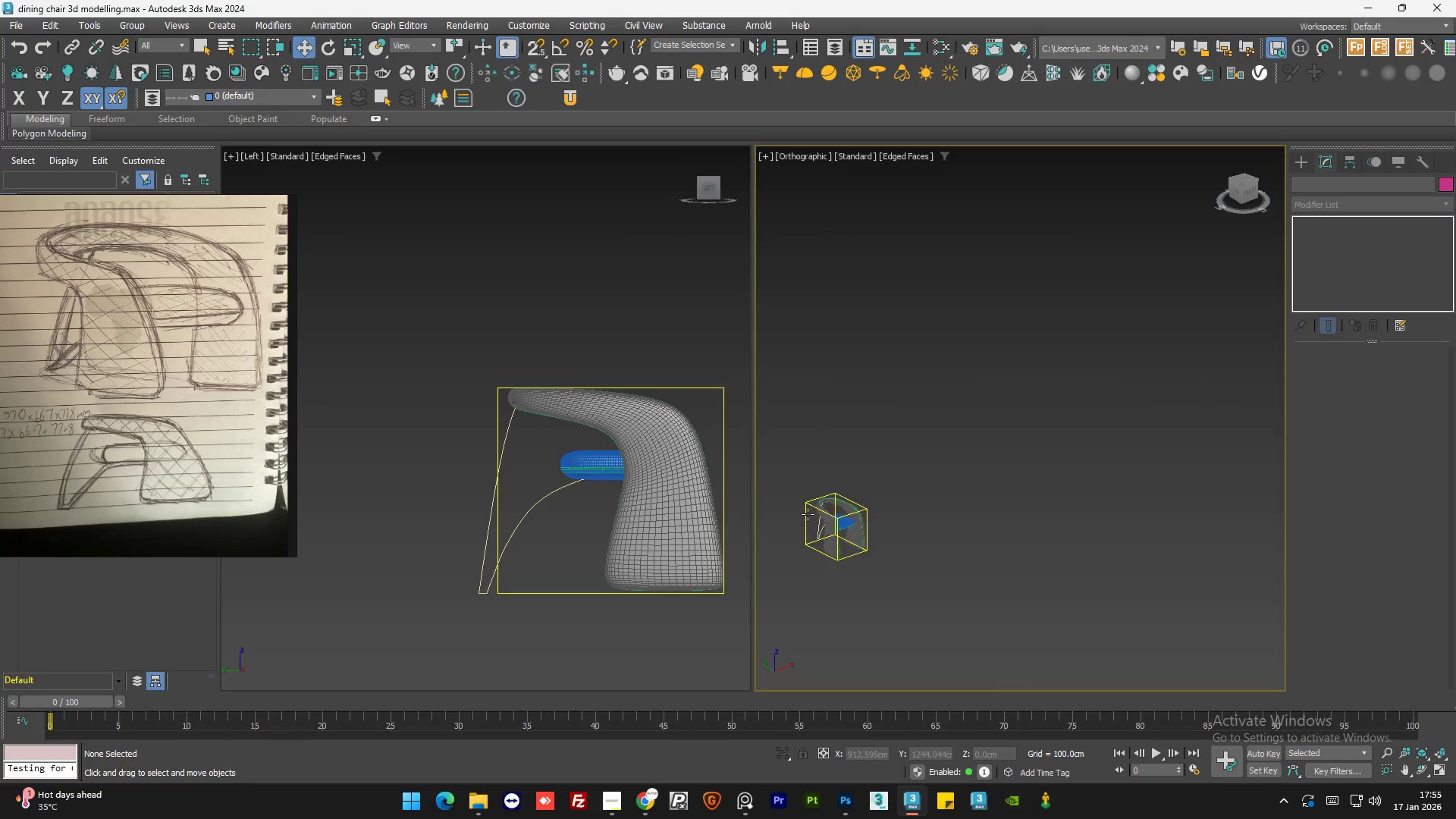 
scroll: coordinate [1126, 408], scroll_direction: down, amount: 6.0
 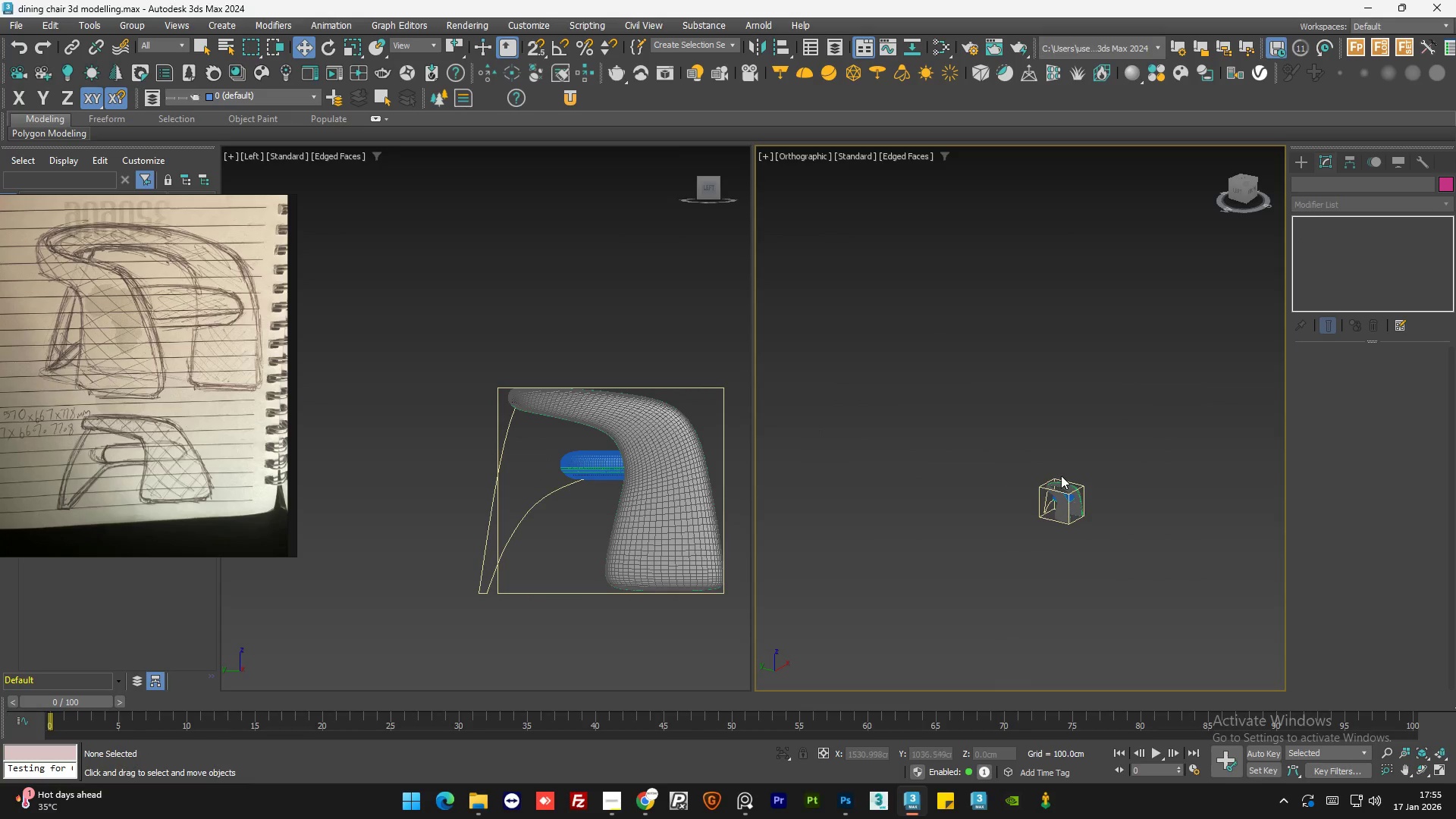 
scroll: coordinate [824, 516], scroll_direction: up, amount: 6.0
 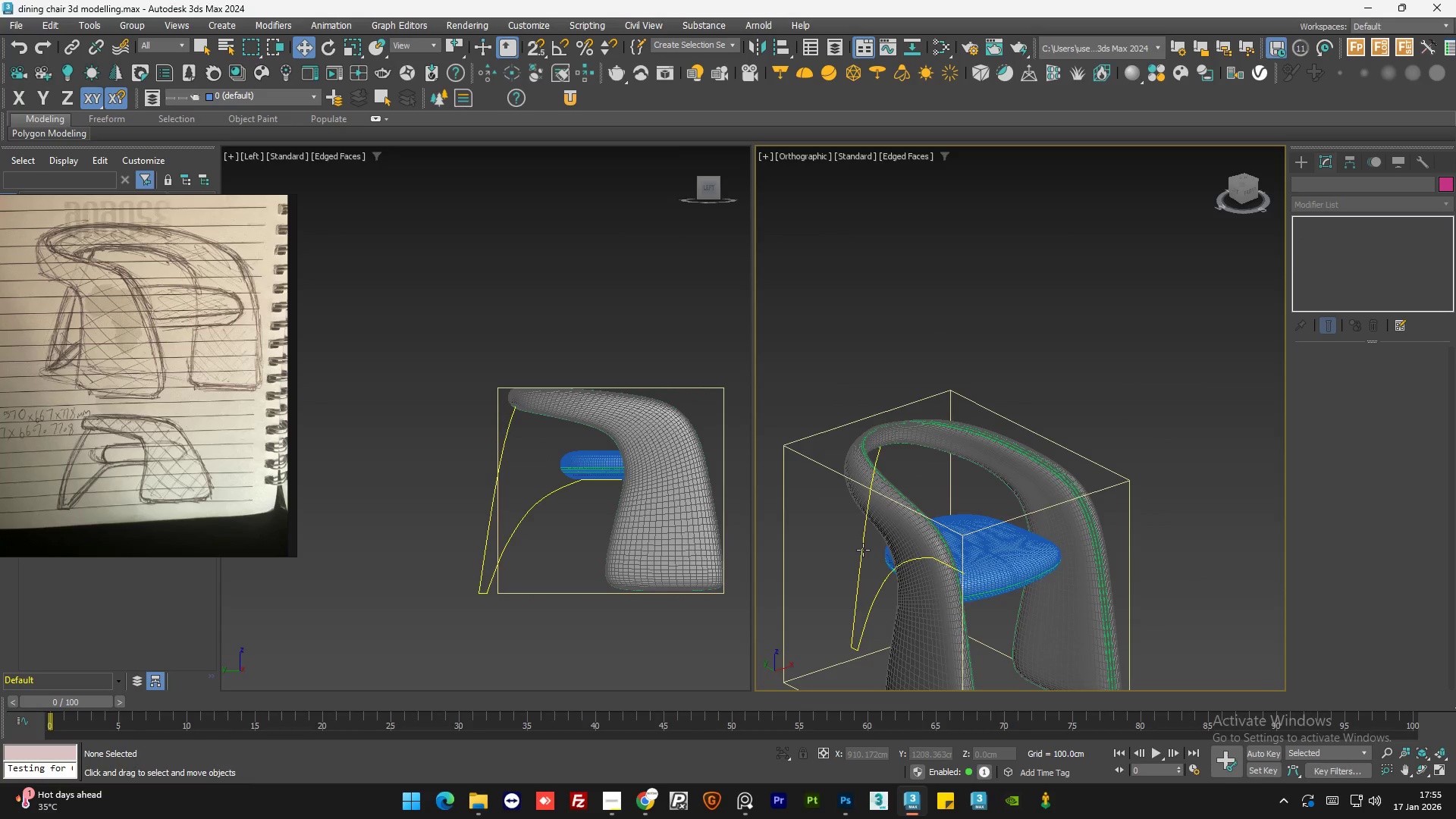 
left_click([863, 550])
 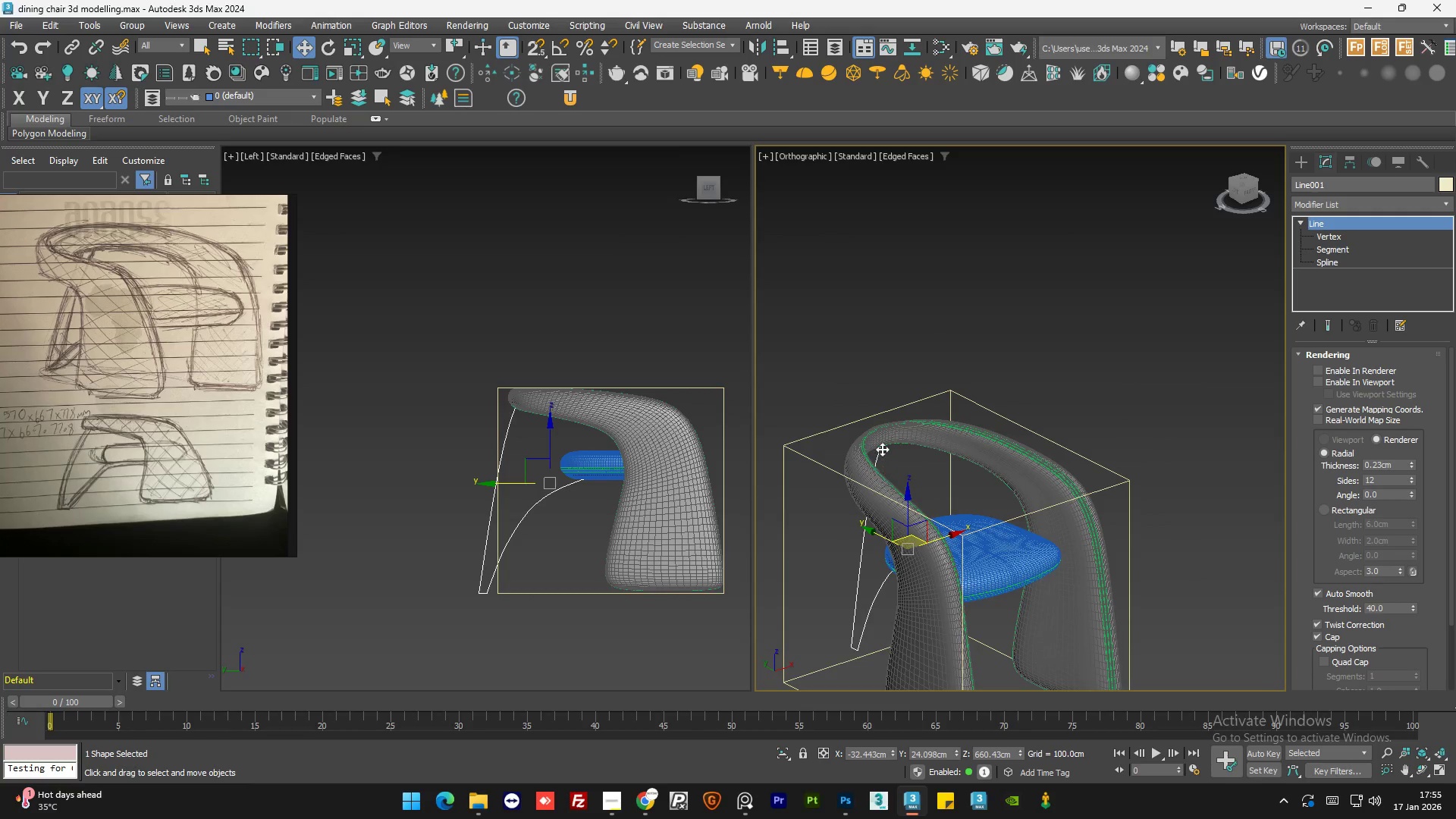 
scroll: coordinate [862, 412], scroll_direction: up, amount: 10.0
 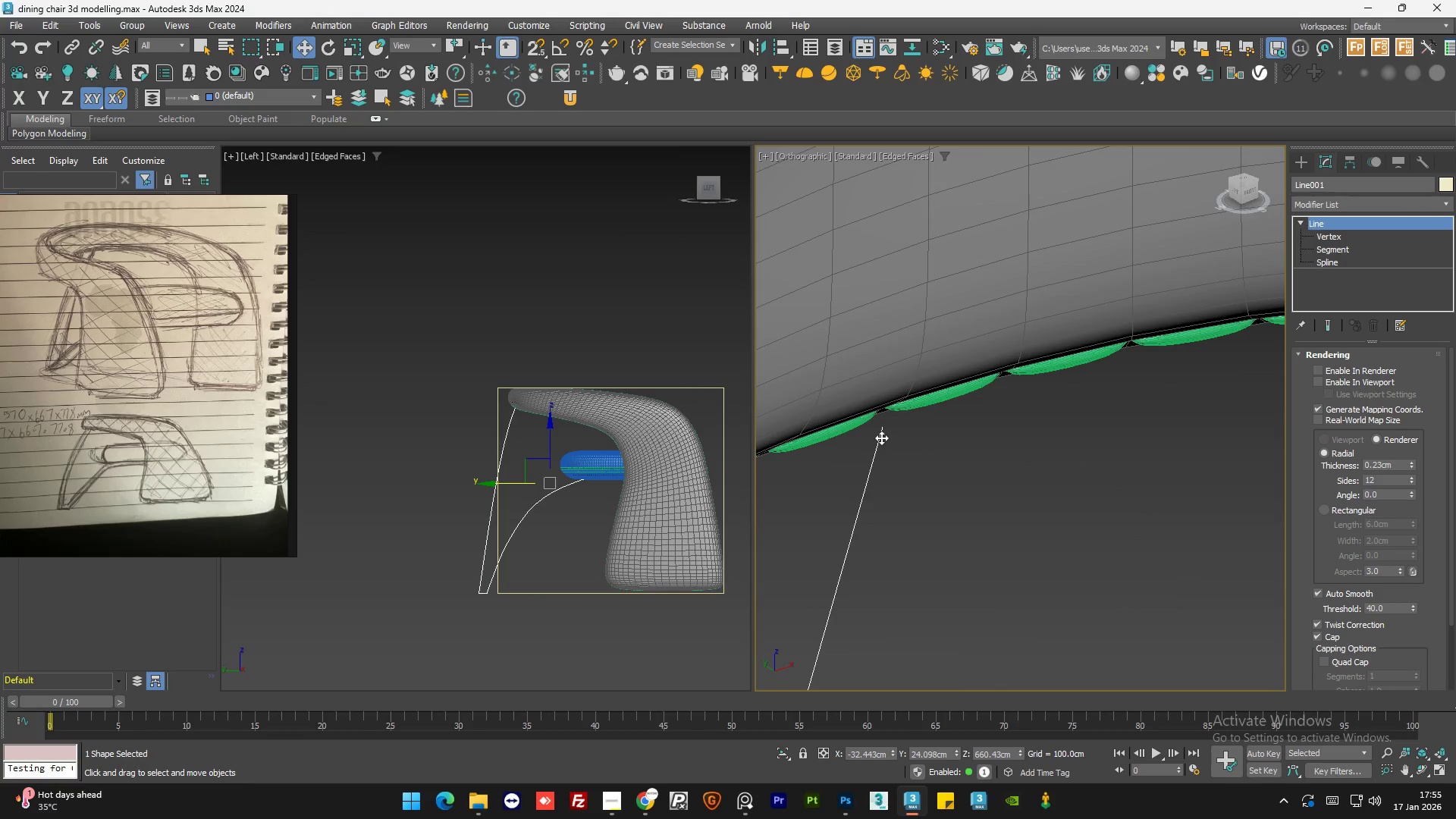 
left_click([881, 438])
 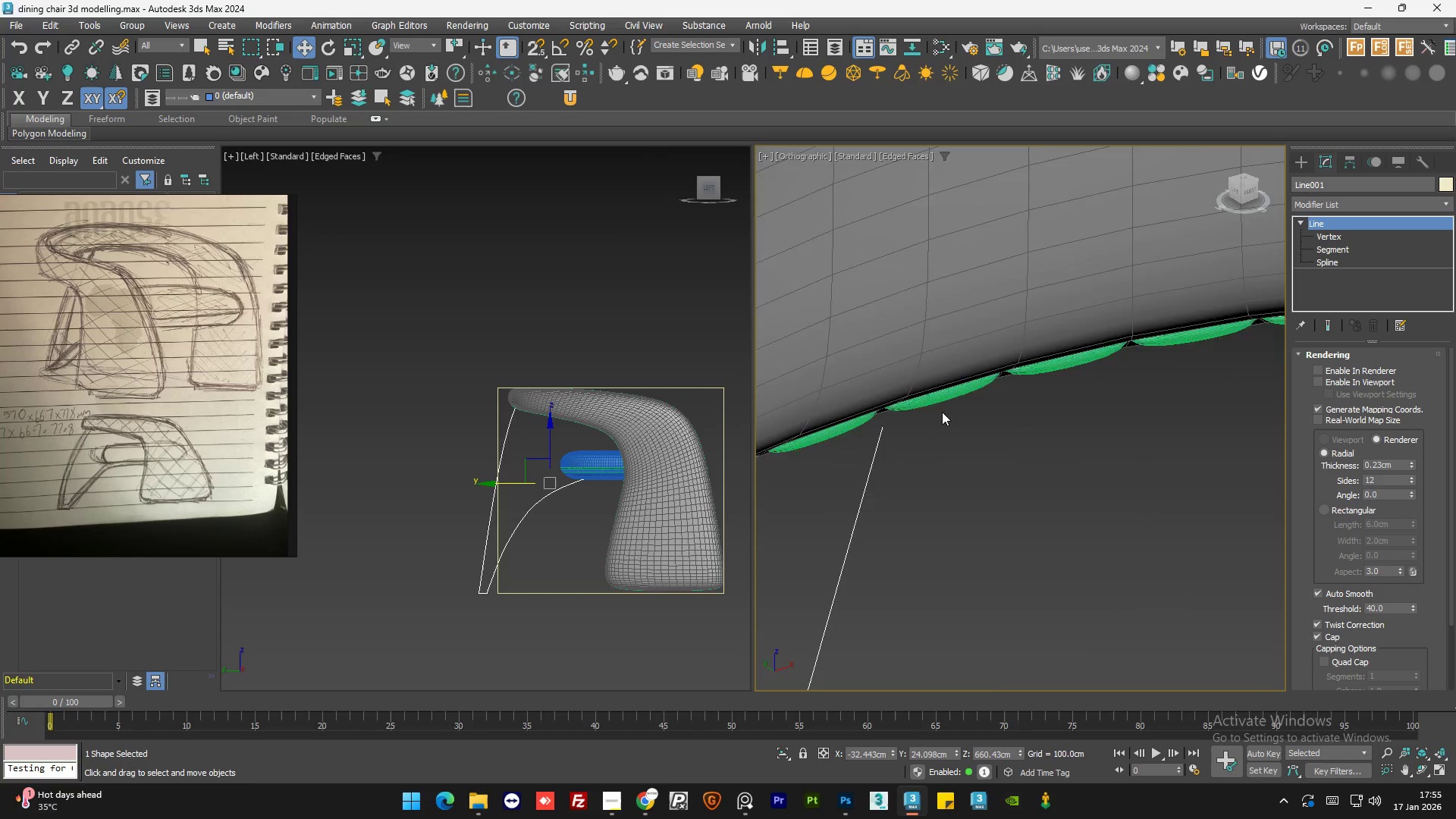 
scroll: coordinate [952, 412], scroll_direction: down, amount: 10.0
 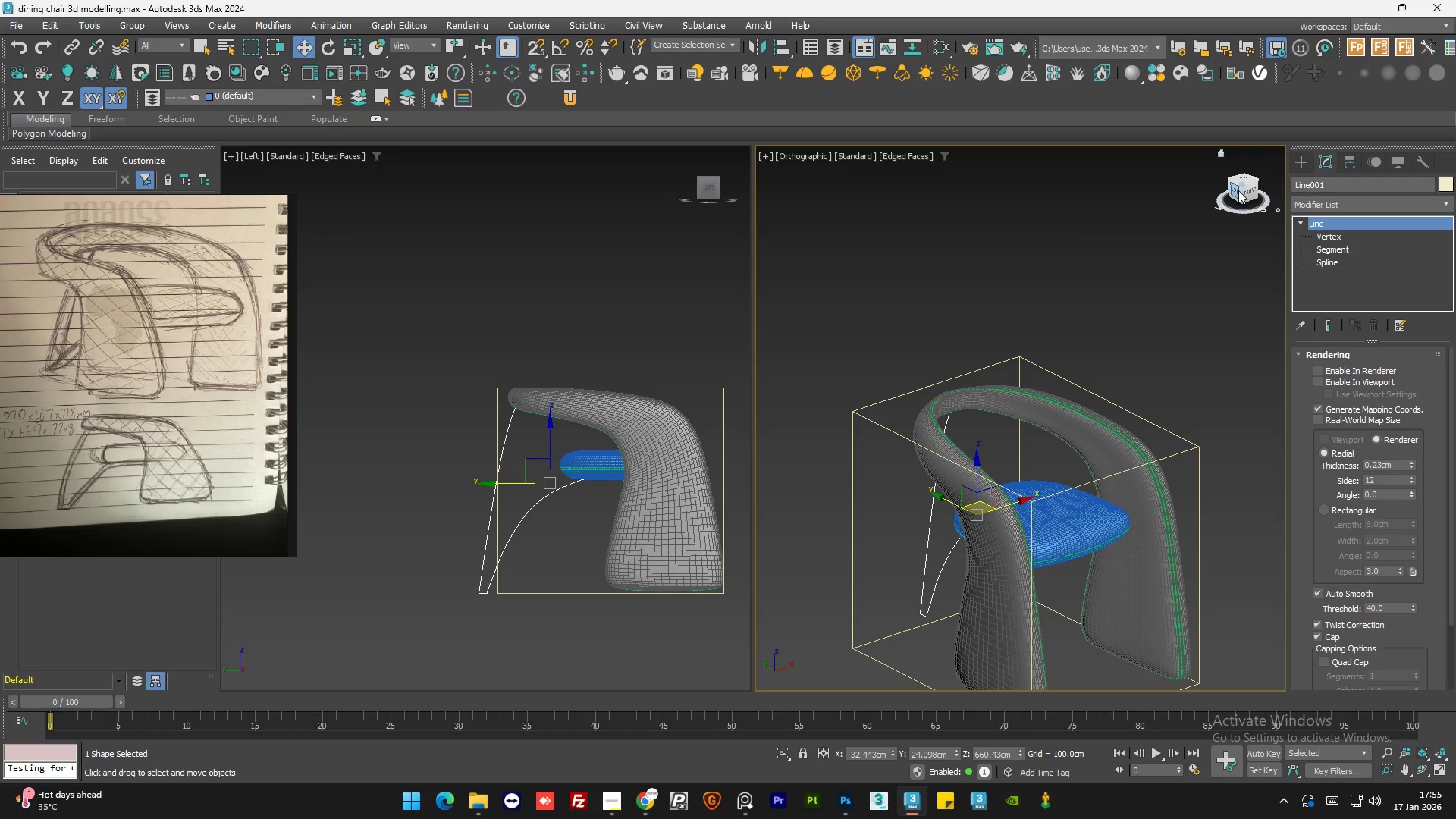 
left_click([1238, 190])
 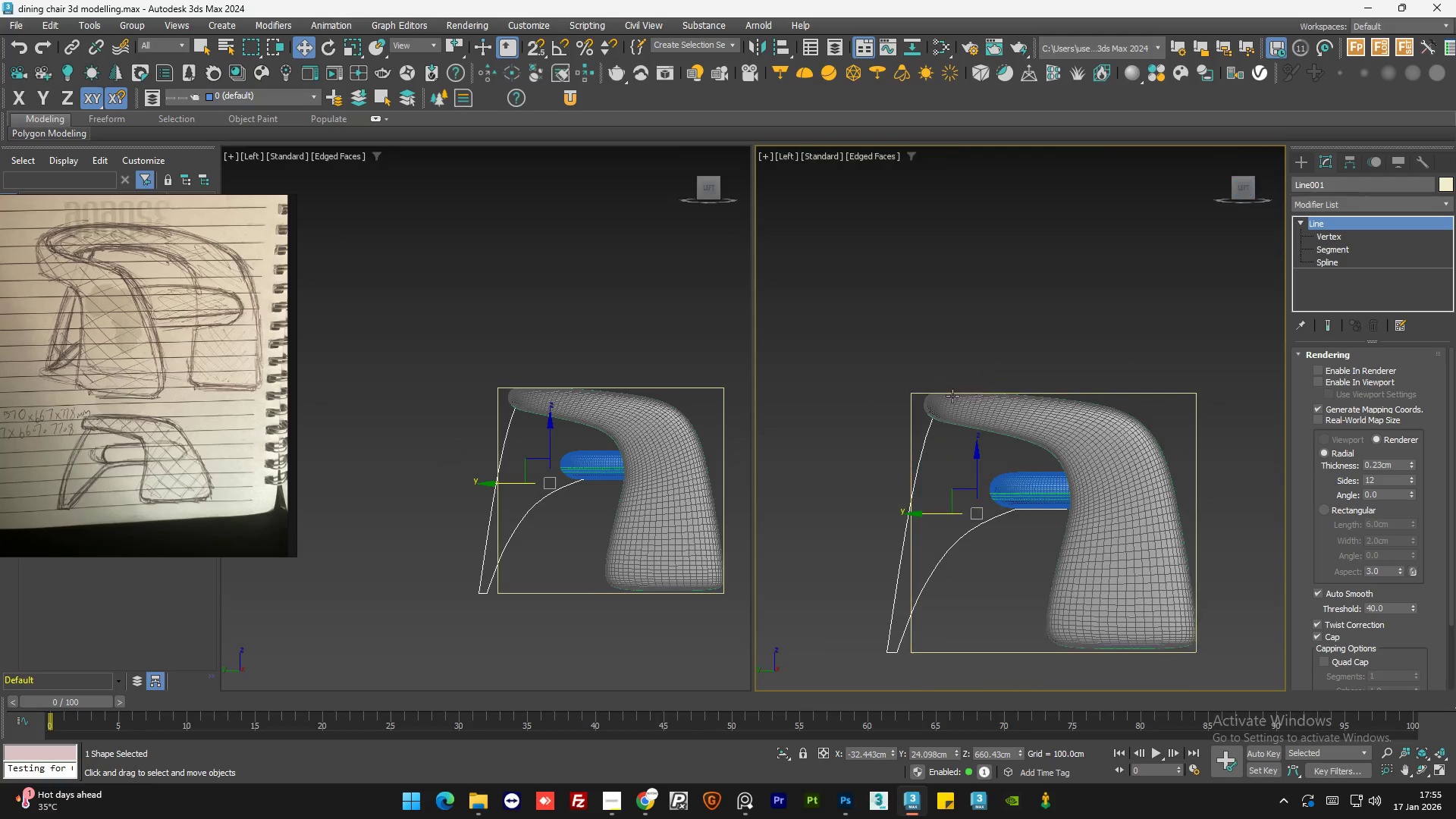 
scroll: coordinate [937, 412], scroll_direction: up, amount: 4.0
 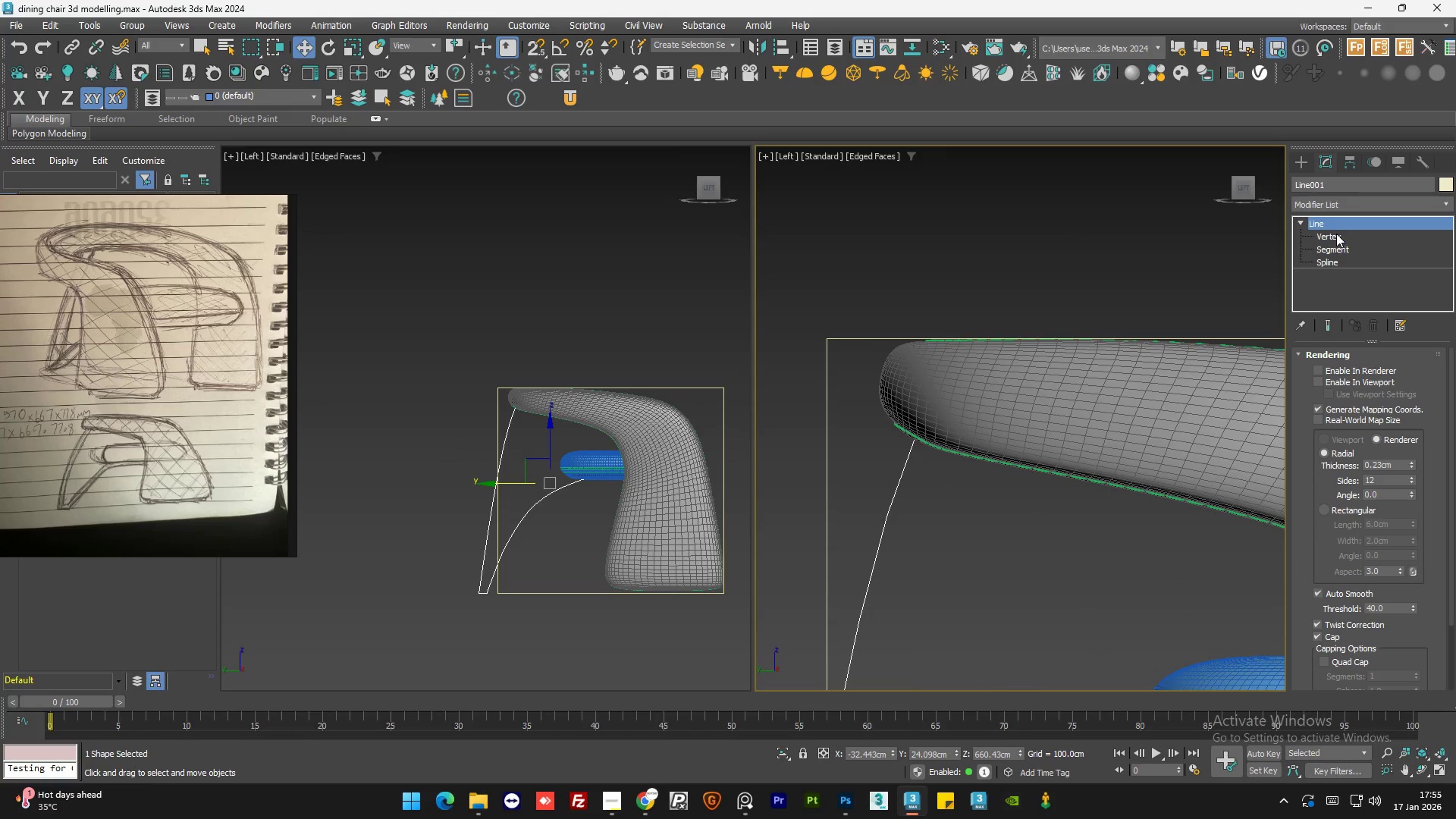 
left_click([1336, 235])
 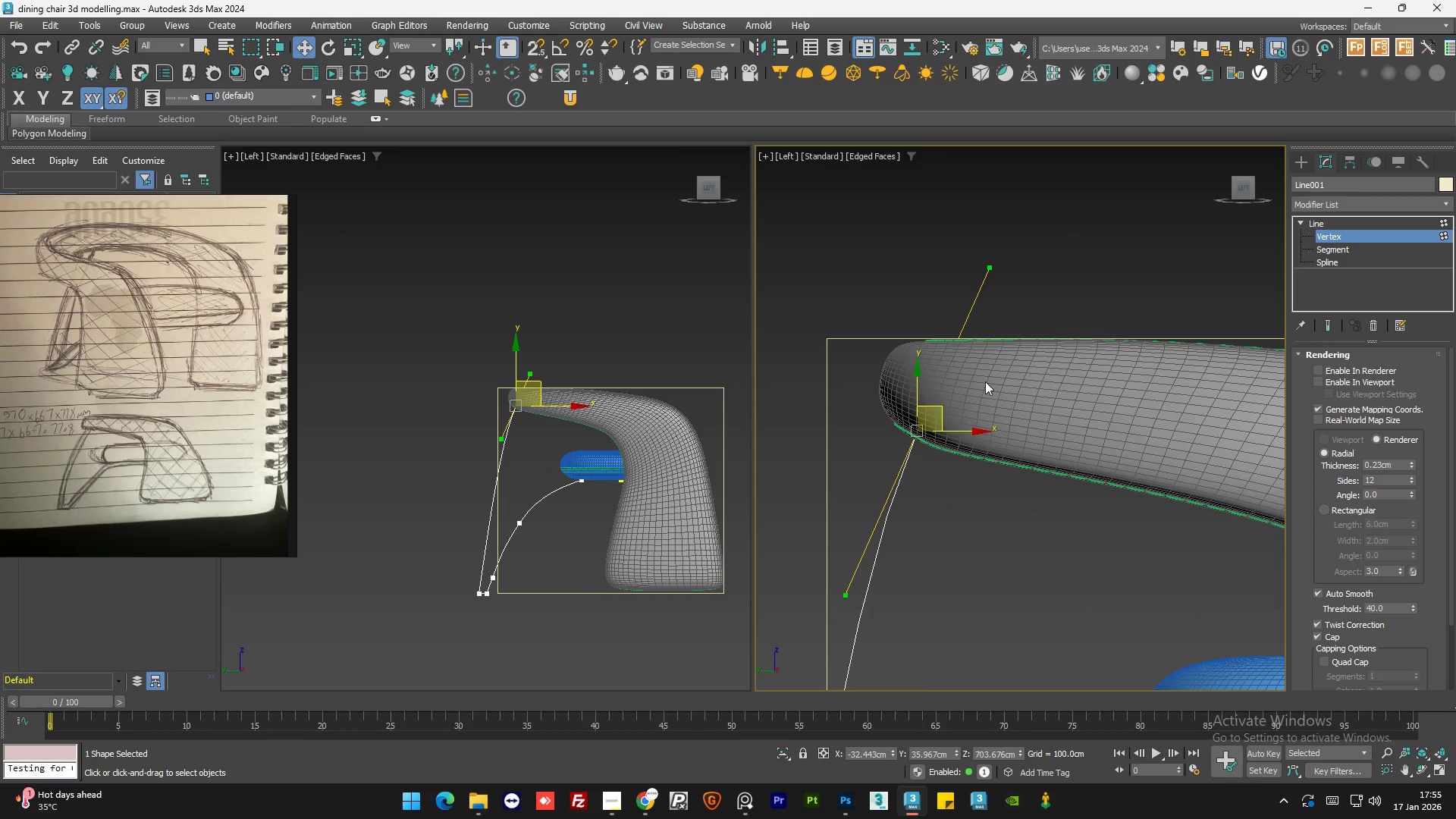 
left_click_drag(start_coordinate=[986, 381], to_coordinate=[843, 497])
 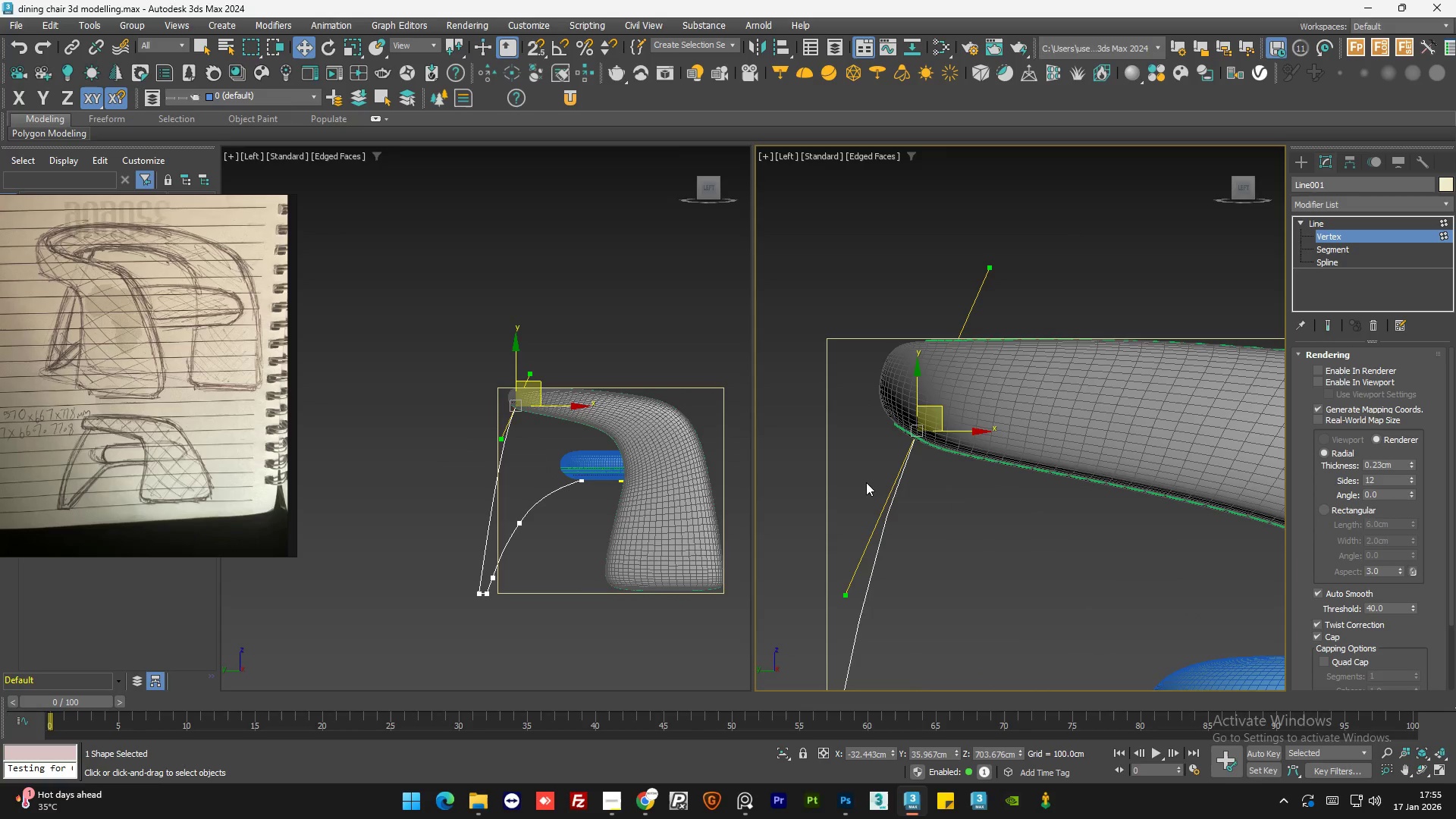 
key(F3)
 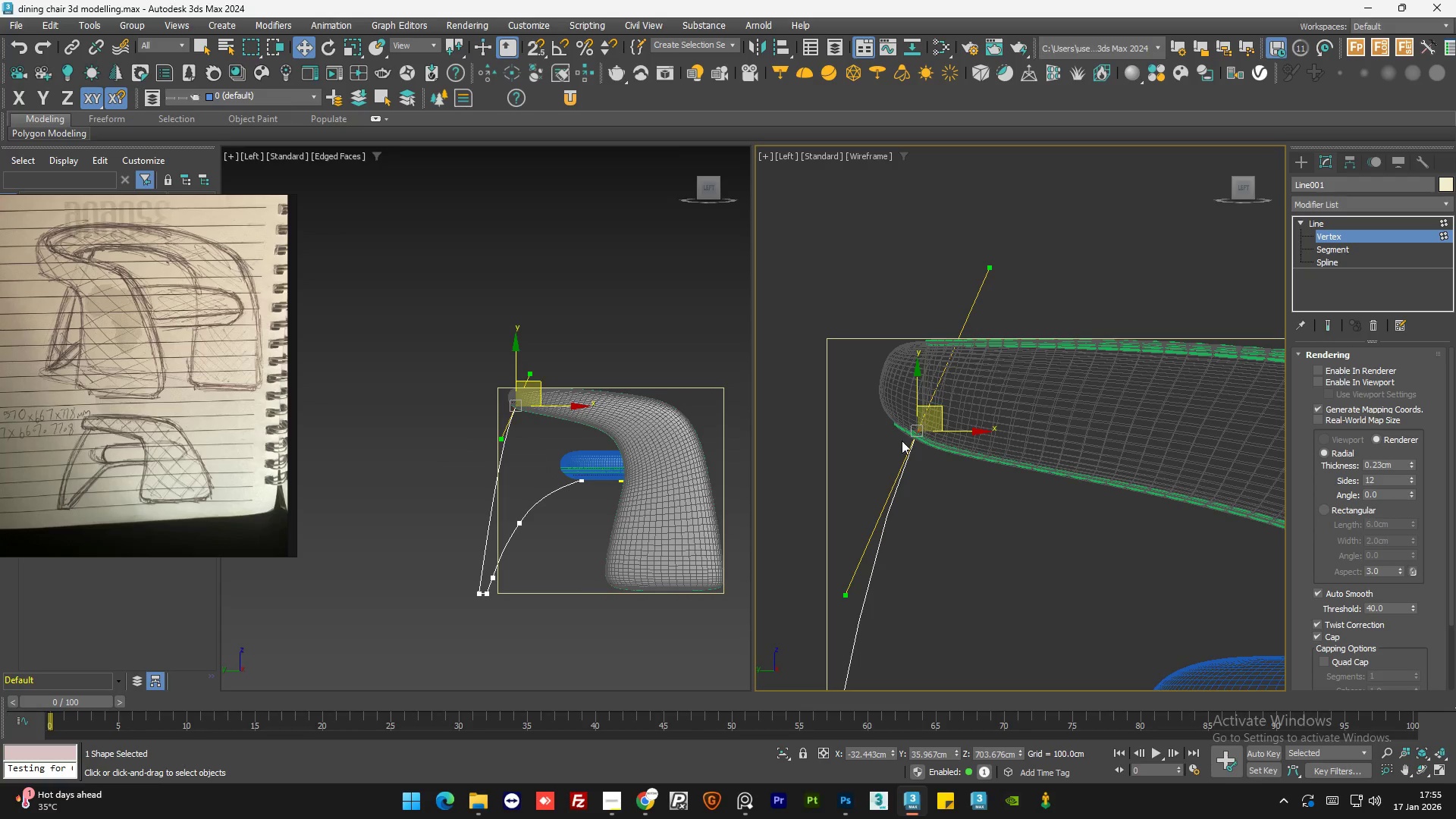 
scroll: coordinate [908, 431], scroll_direction: up, amount: 2.0
 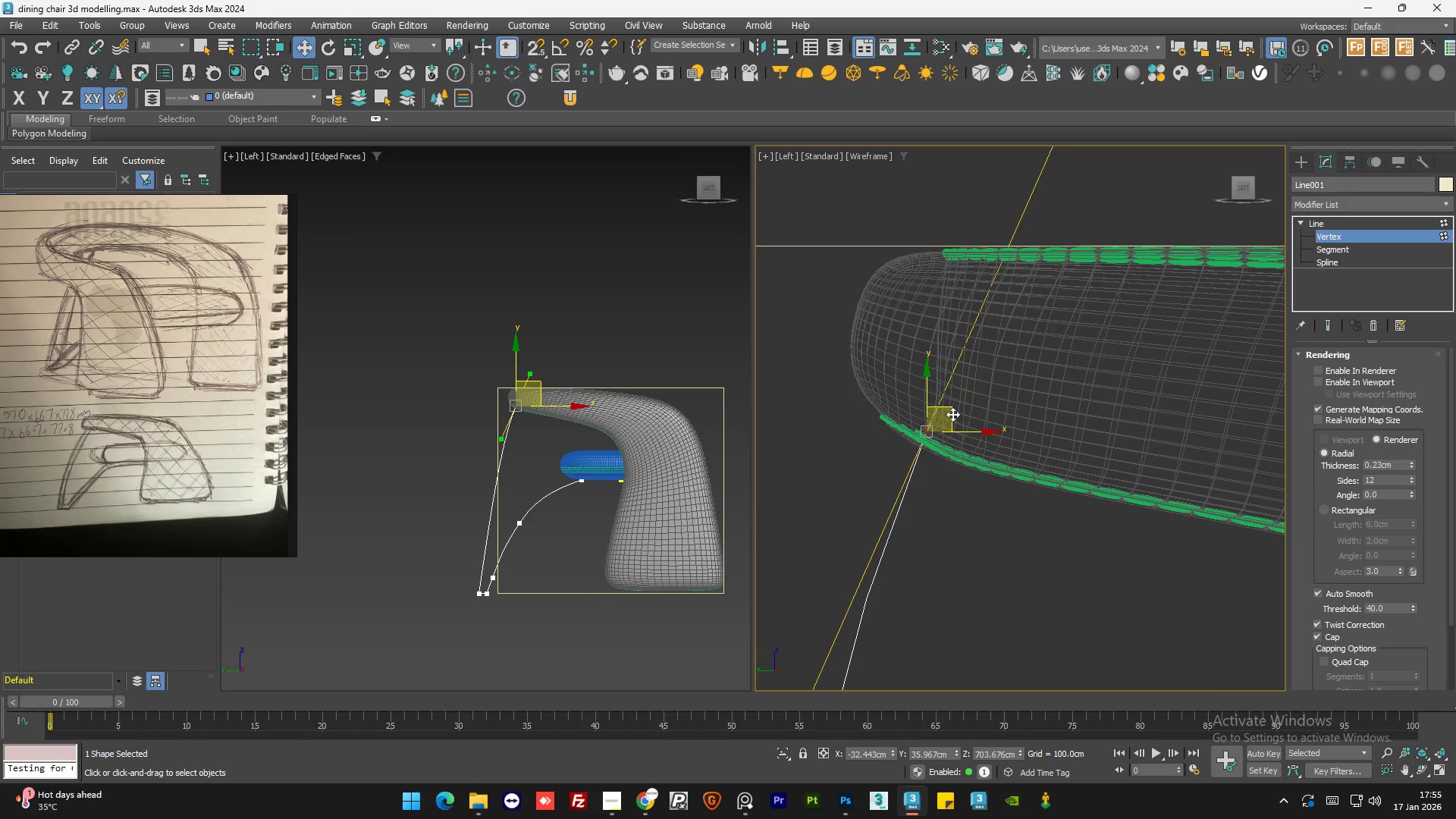 
left_click_drag(start_coordinate=[952, 414], to_coordinate=[946, 323])
 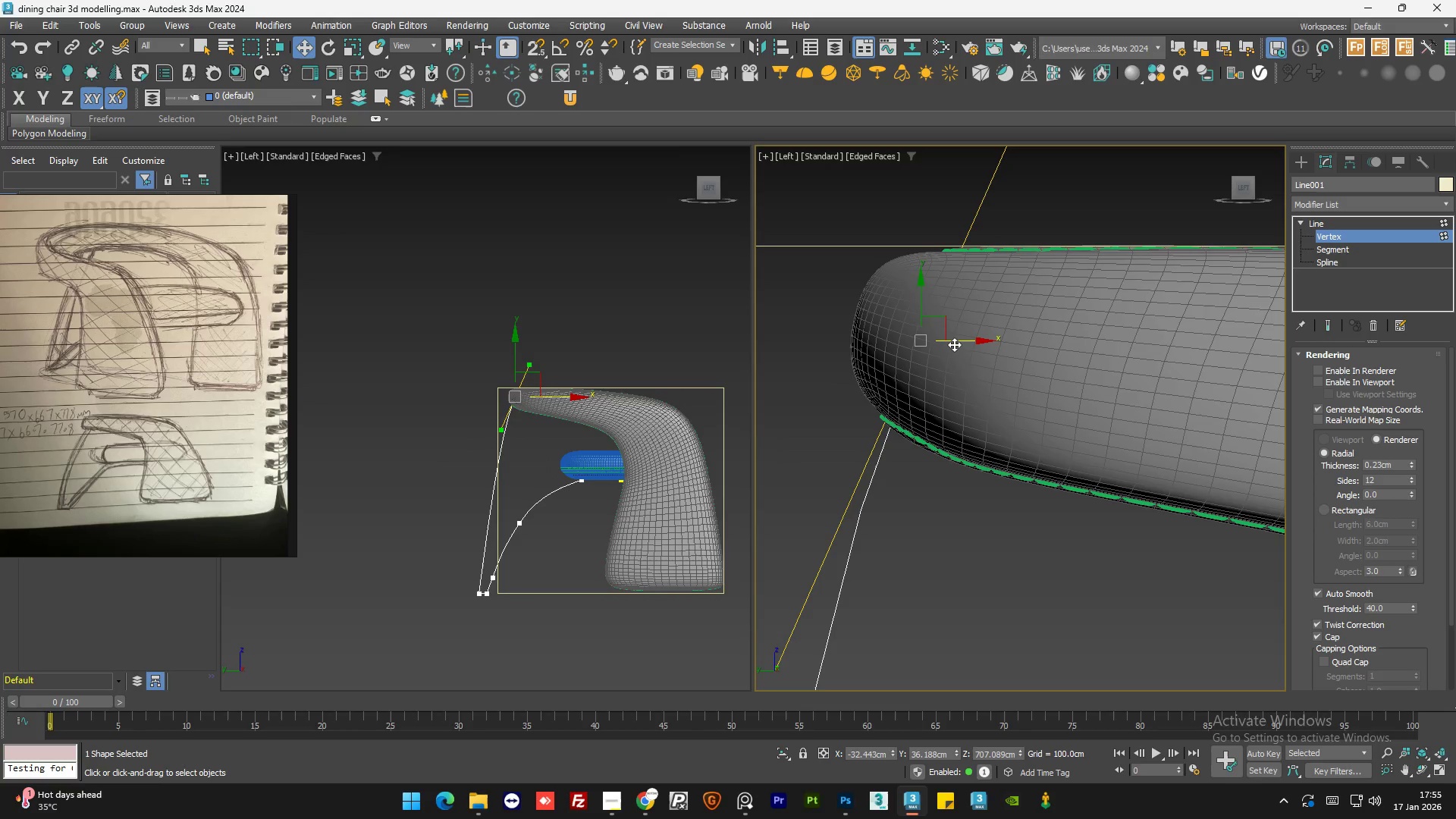 
key(F3)
 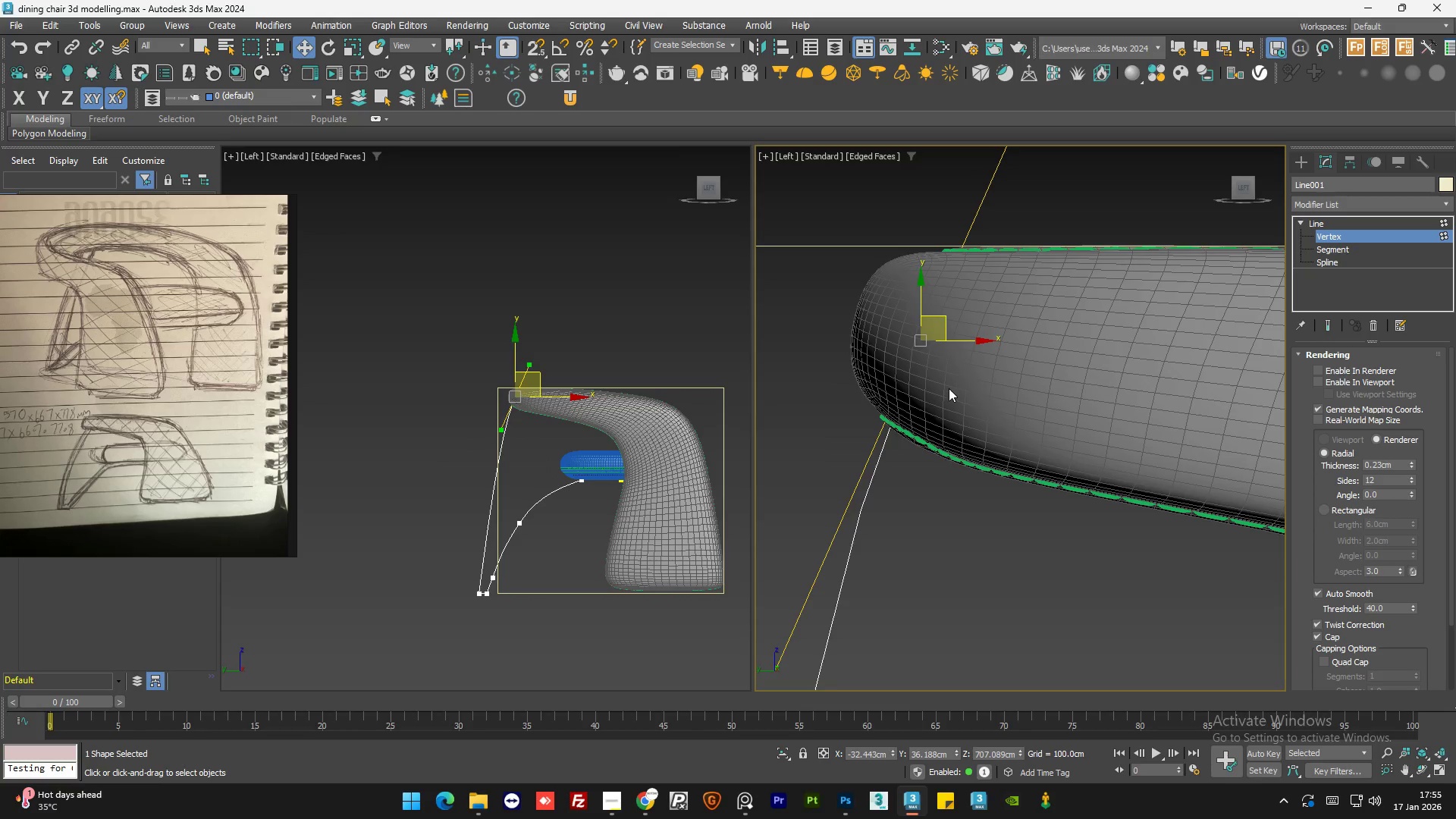 
scroll: coordinate [947, 397], scroll_direction: down, amount: 7.0
 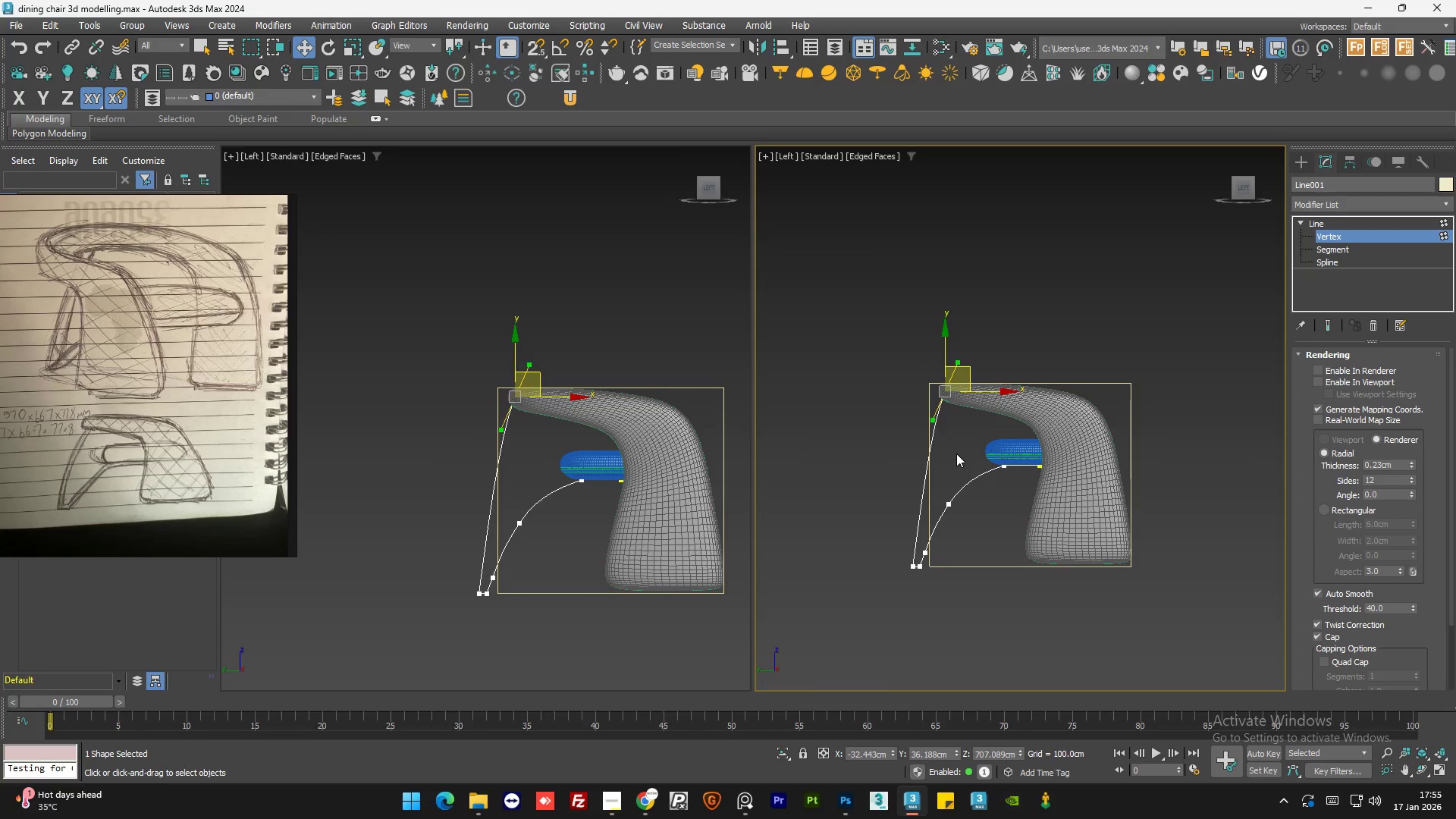 
left_click([953, 457])
 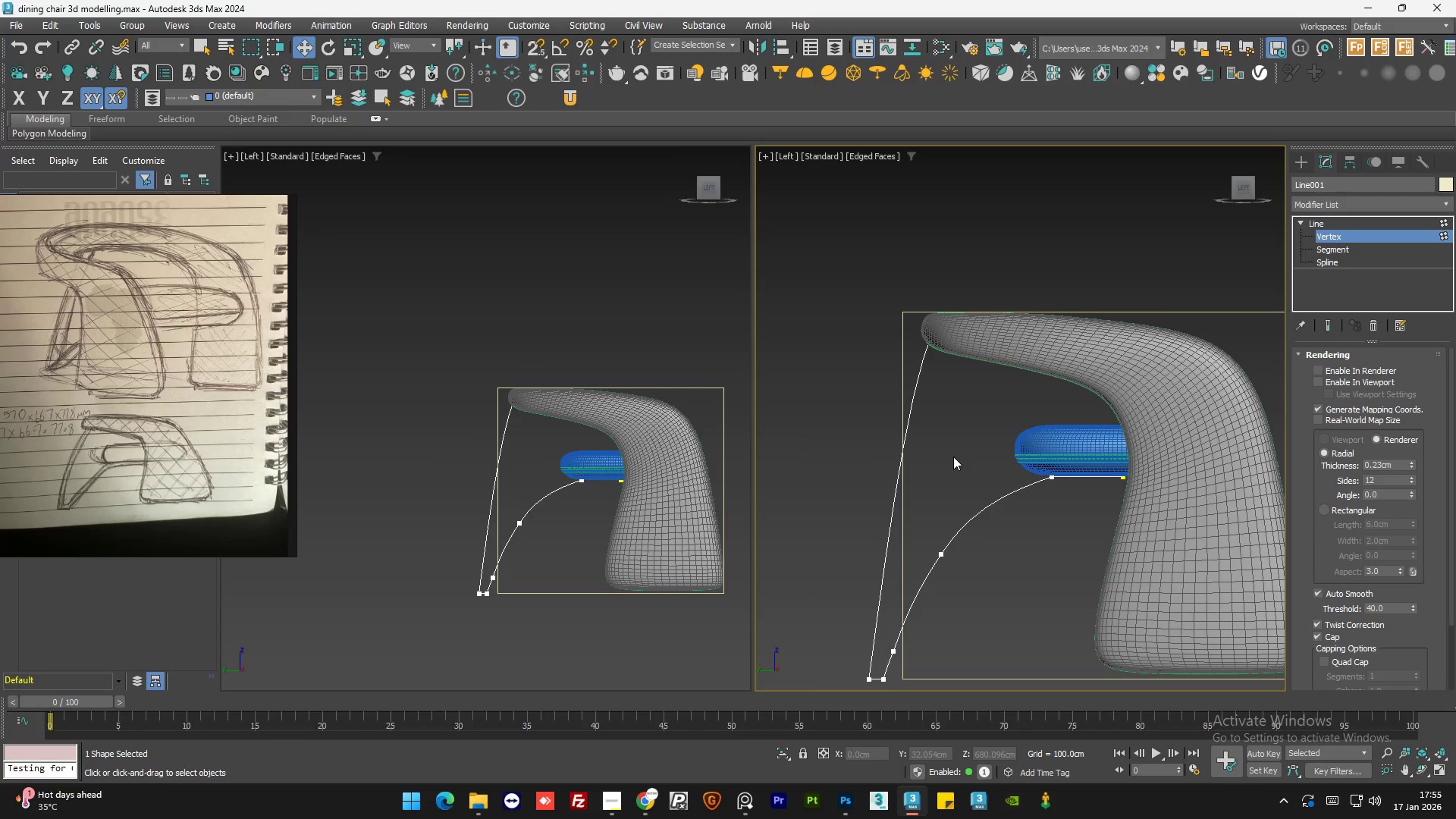 
scroll: coordinate [956, 453], scroll_direction: up, amount: 2.0
 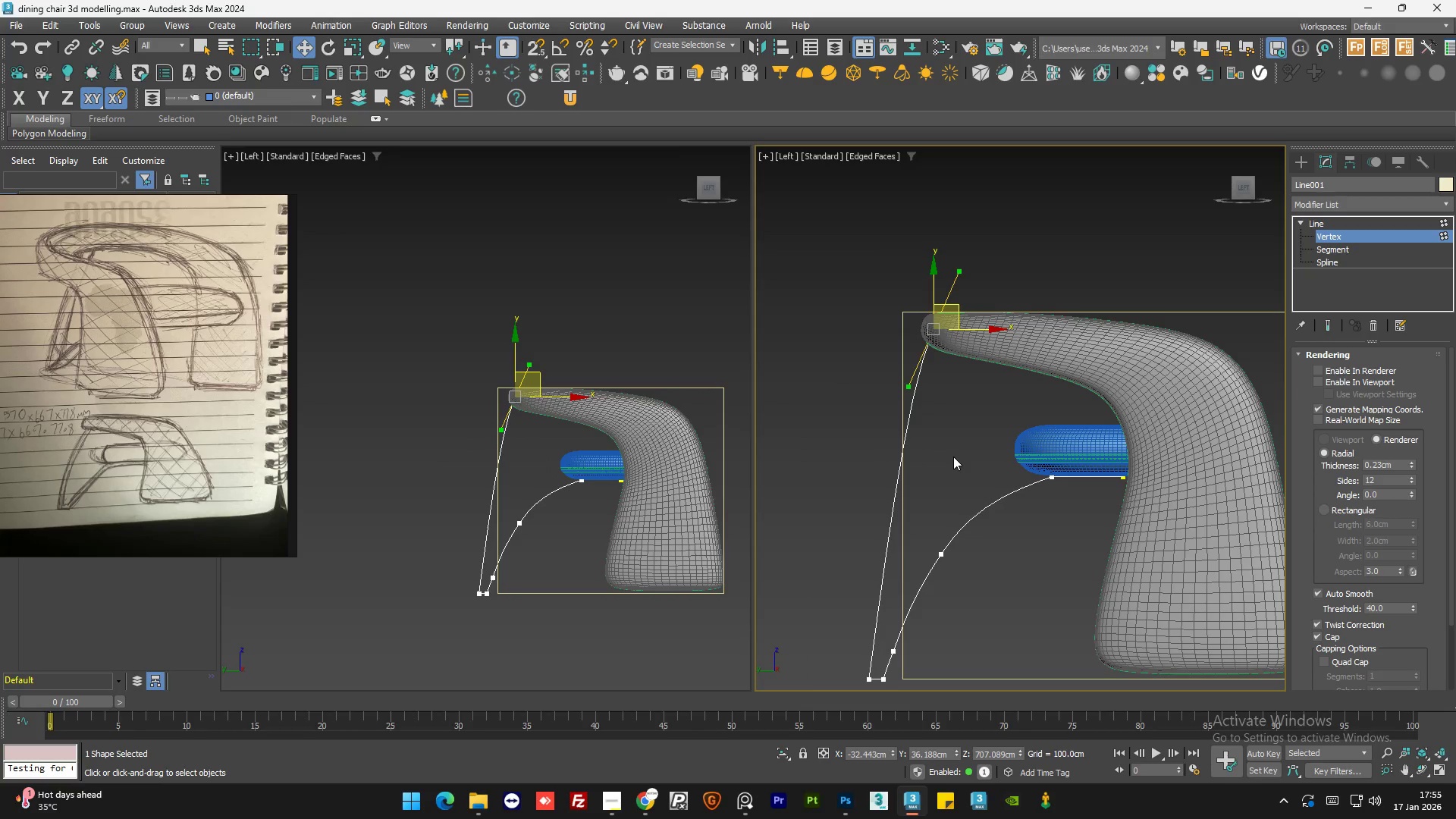 
scroll: coordinate [953, 457], scroll_direction: down, amount: 2.0
 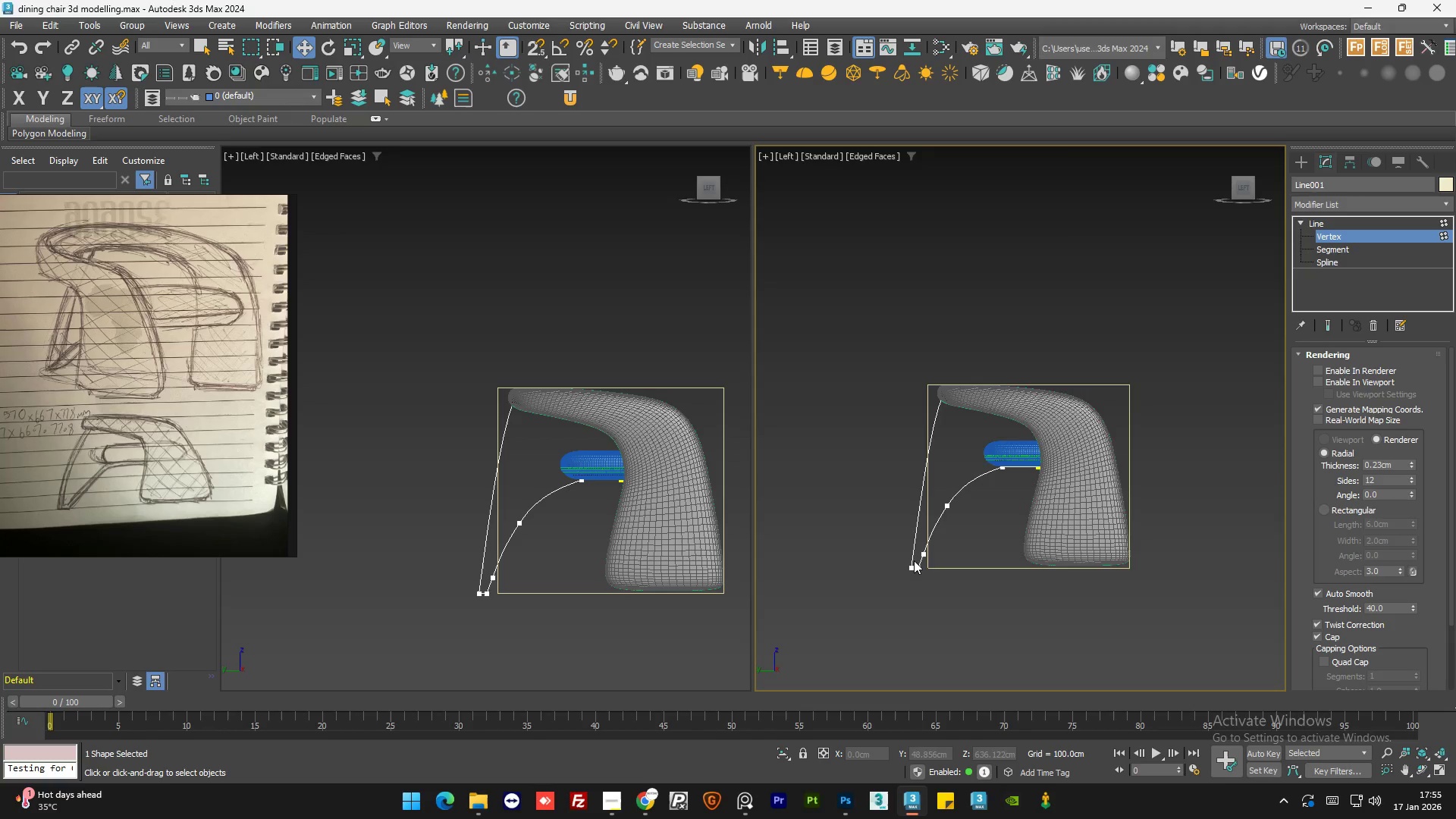 
left_click_drag(start_coordinate=[890, 563], to_coordinate=[936, 592])
 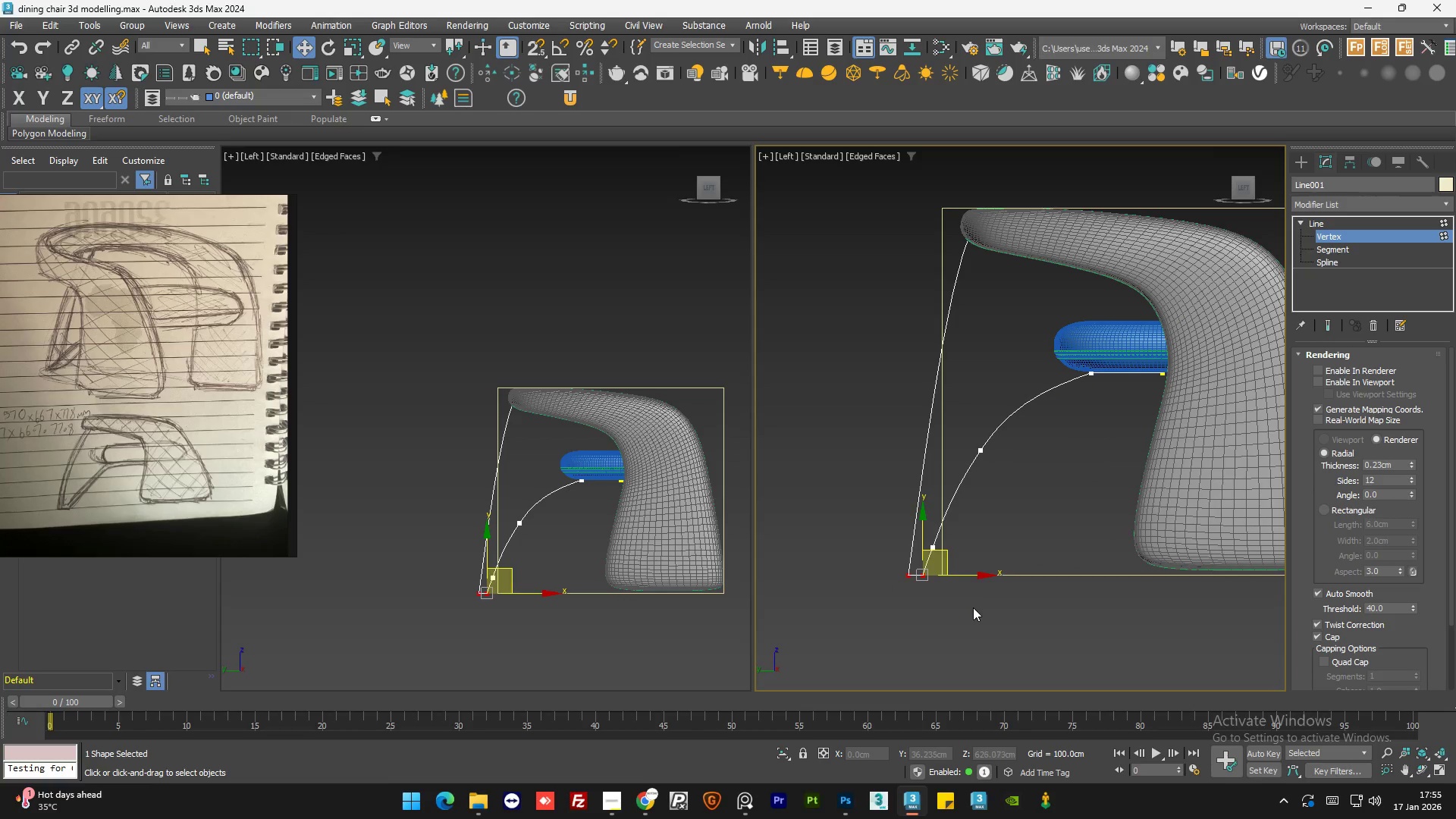 
scroll: coordinate [914, 560], scroll_direction: up, amount: 2.0
 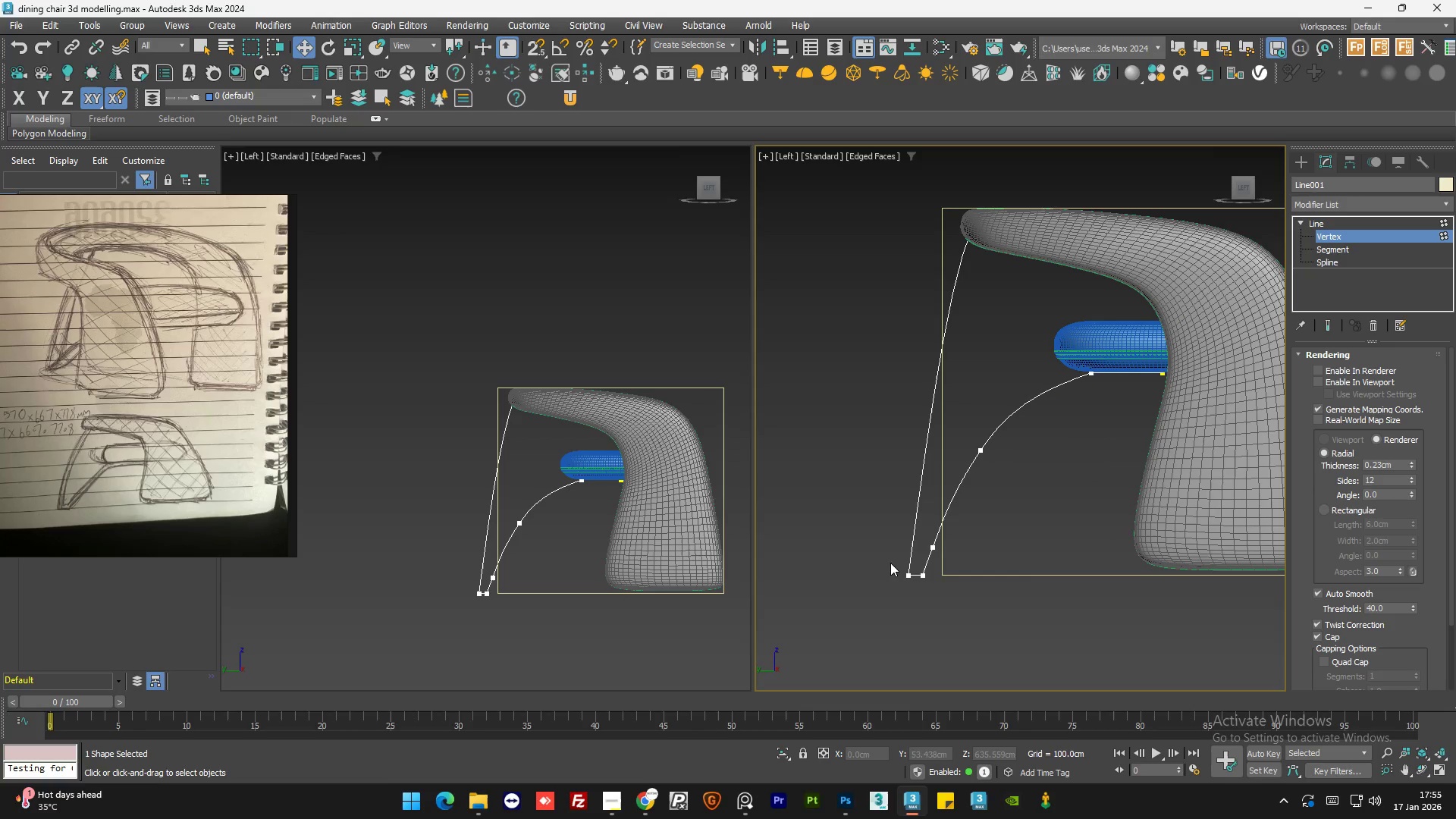 
left_click_drag(start_coordinate=[973, 607], to_coordinate=[874, 521])
 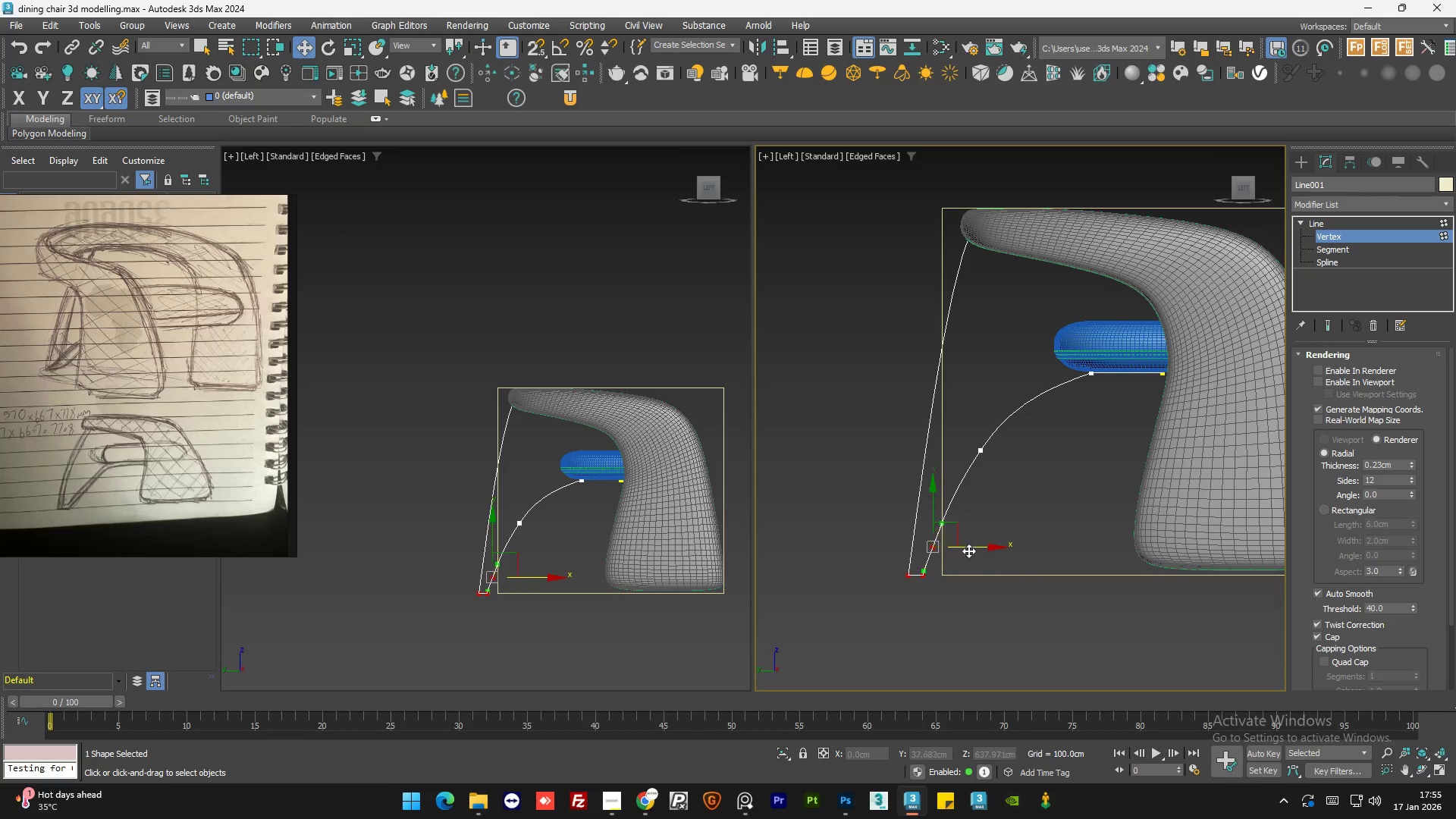 
left_click_drag(start_coordinate=[972, 548], to_coordinate=[956, 549])
 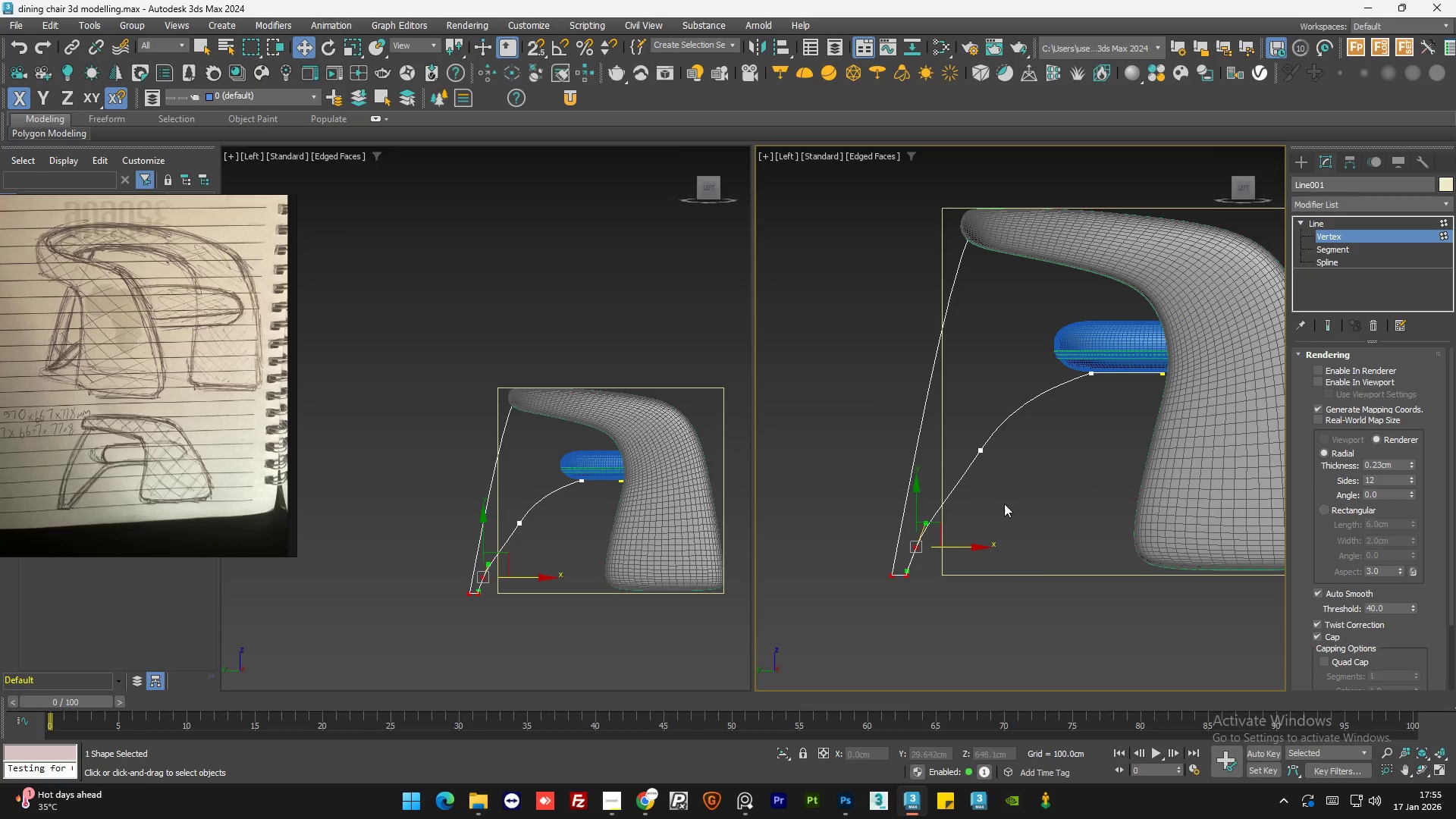 
left_click([1004, 504])
 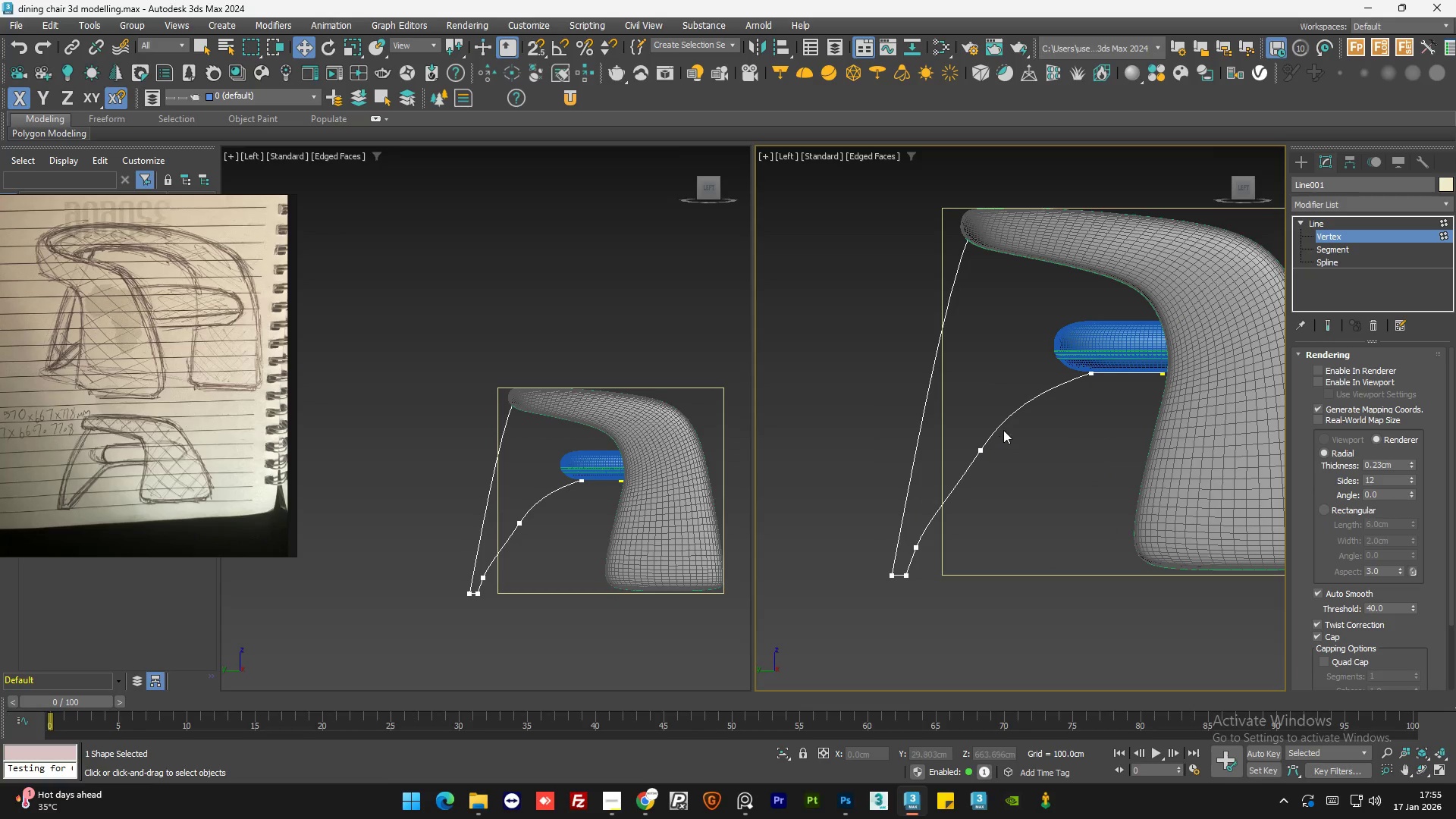 
left_click_drag(start_coordinate=[1003, 429], to_coordinate=[943, 487])
 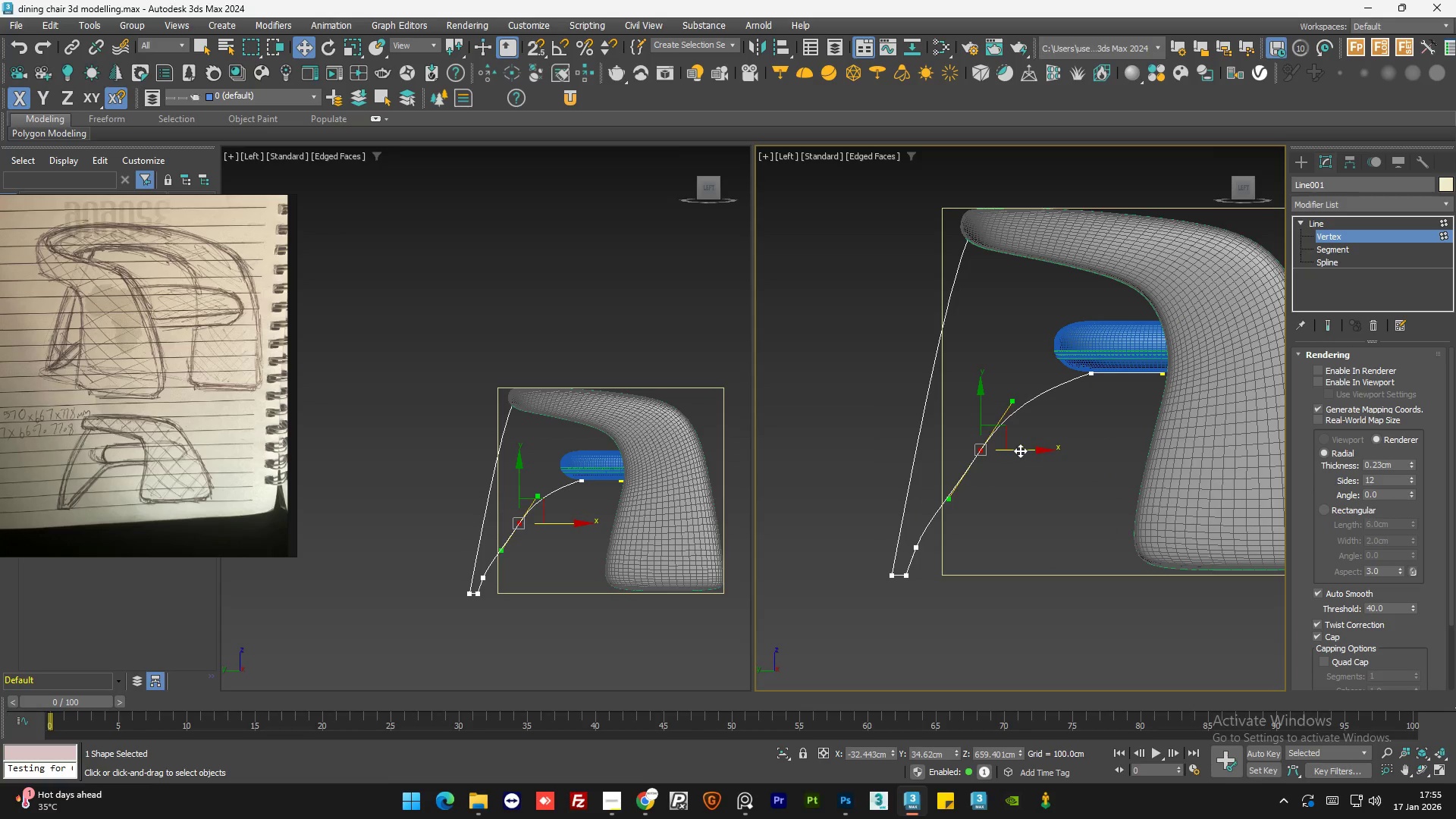 
left_click_drag(start_coordinate=[1020, 450], to_coordinate=[1006, 448])
 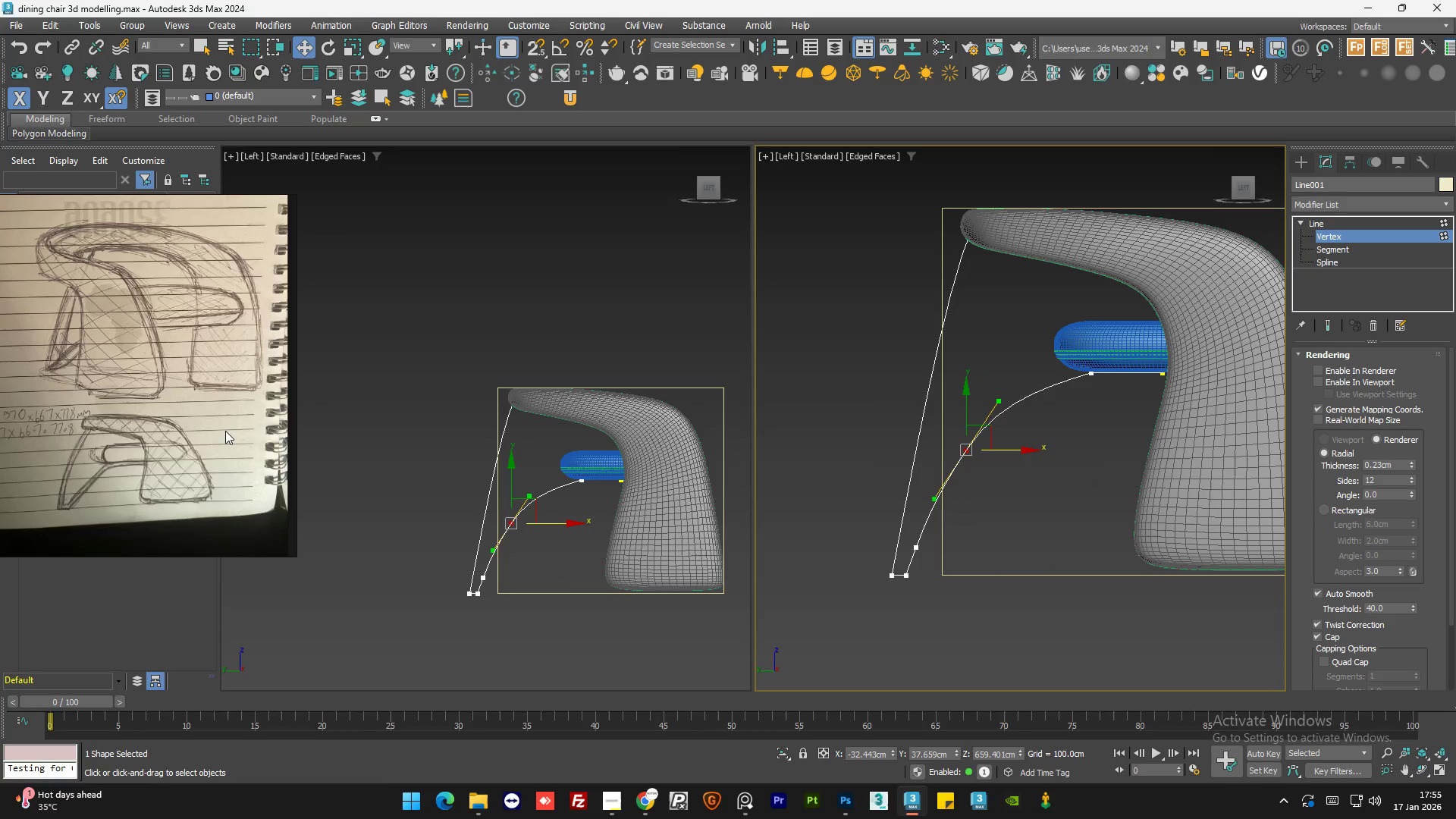 
scroll: coordinate [214, 431], scroll_direction: down, amount: 2.0
 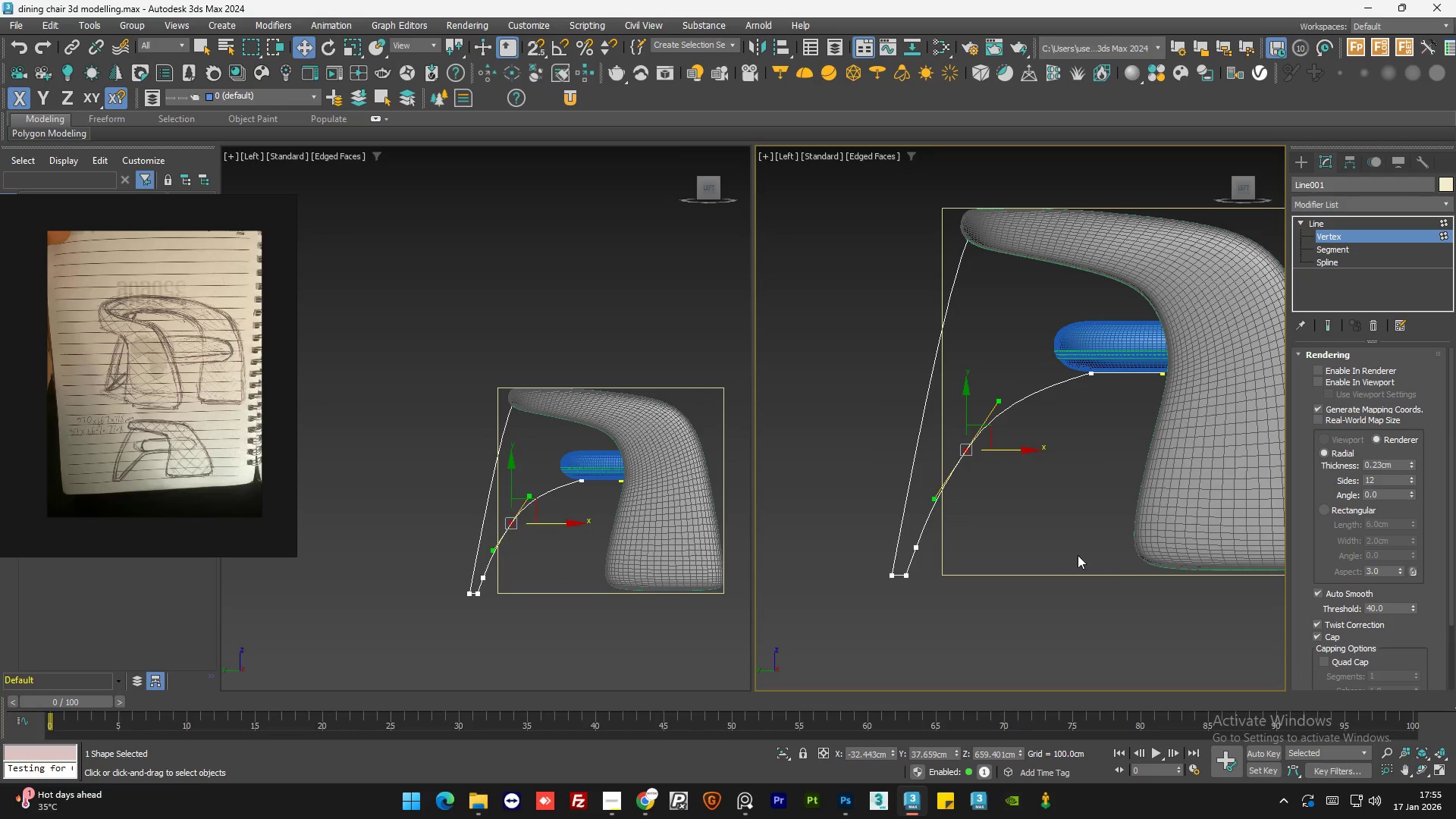 
left_click([1046, 535])
 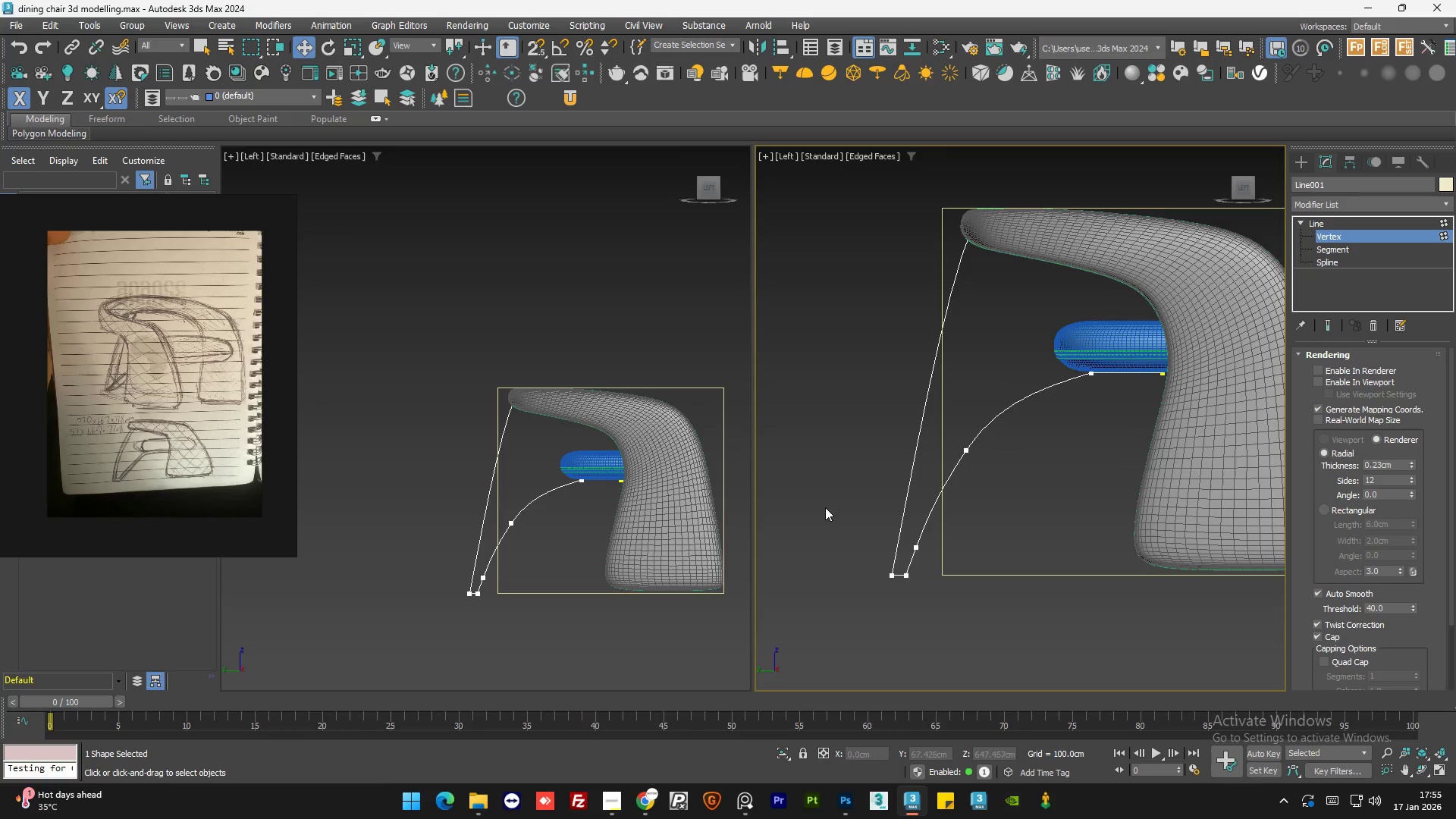 
scroll: coordinate [827, 507], scroll_direction: down, amount: 2.0
 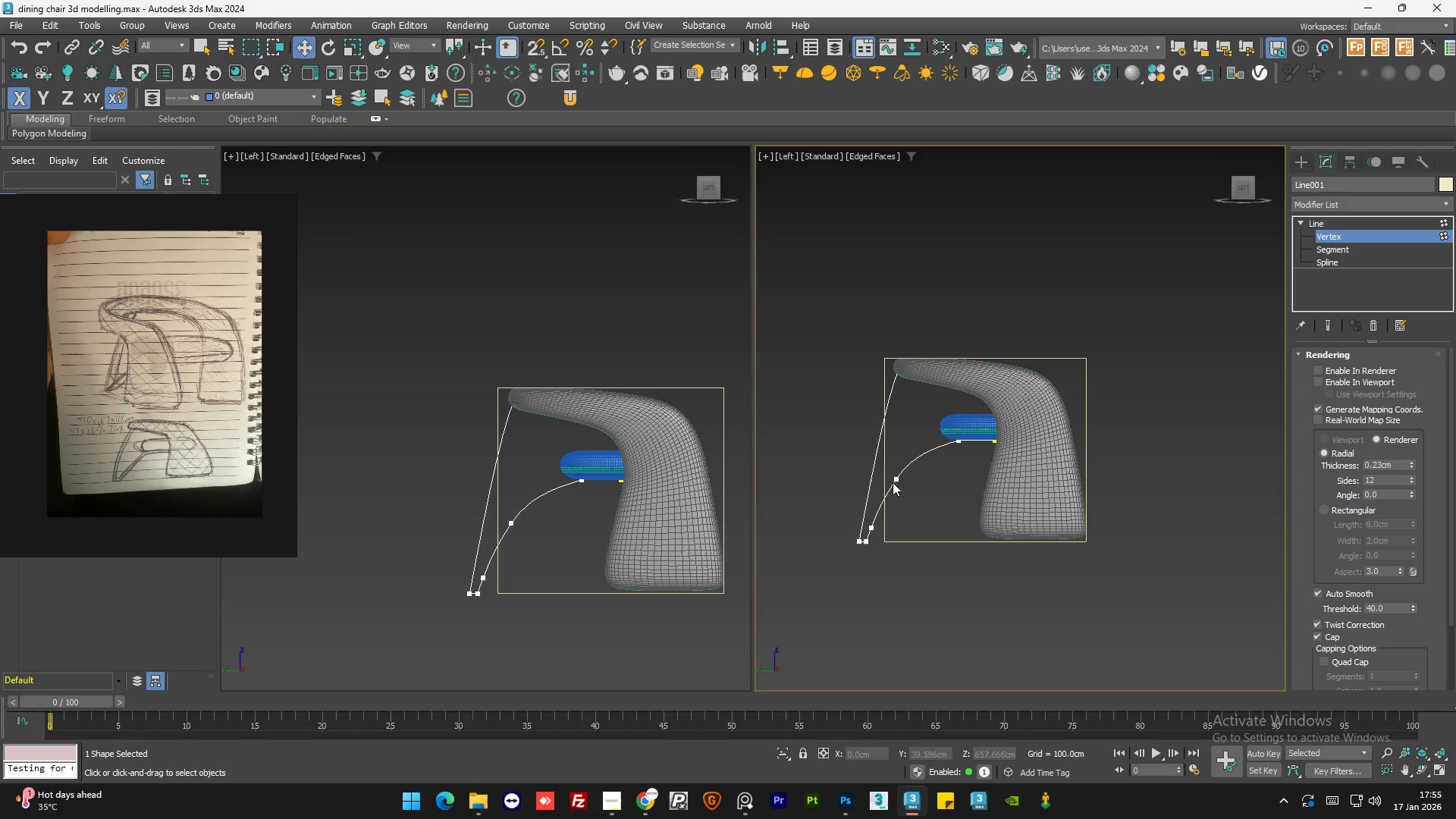 
scroll: coordinate [886, 422], scroll_direction: up, amount: 1.0
 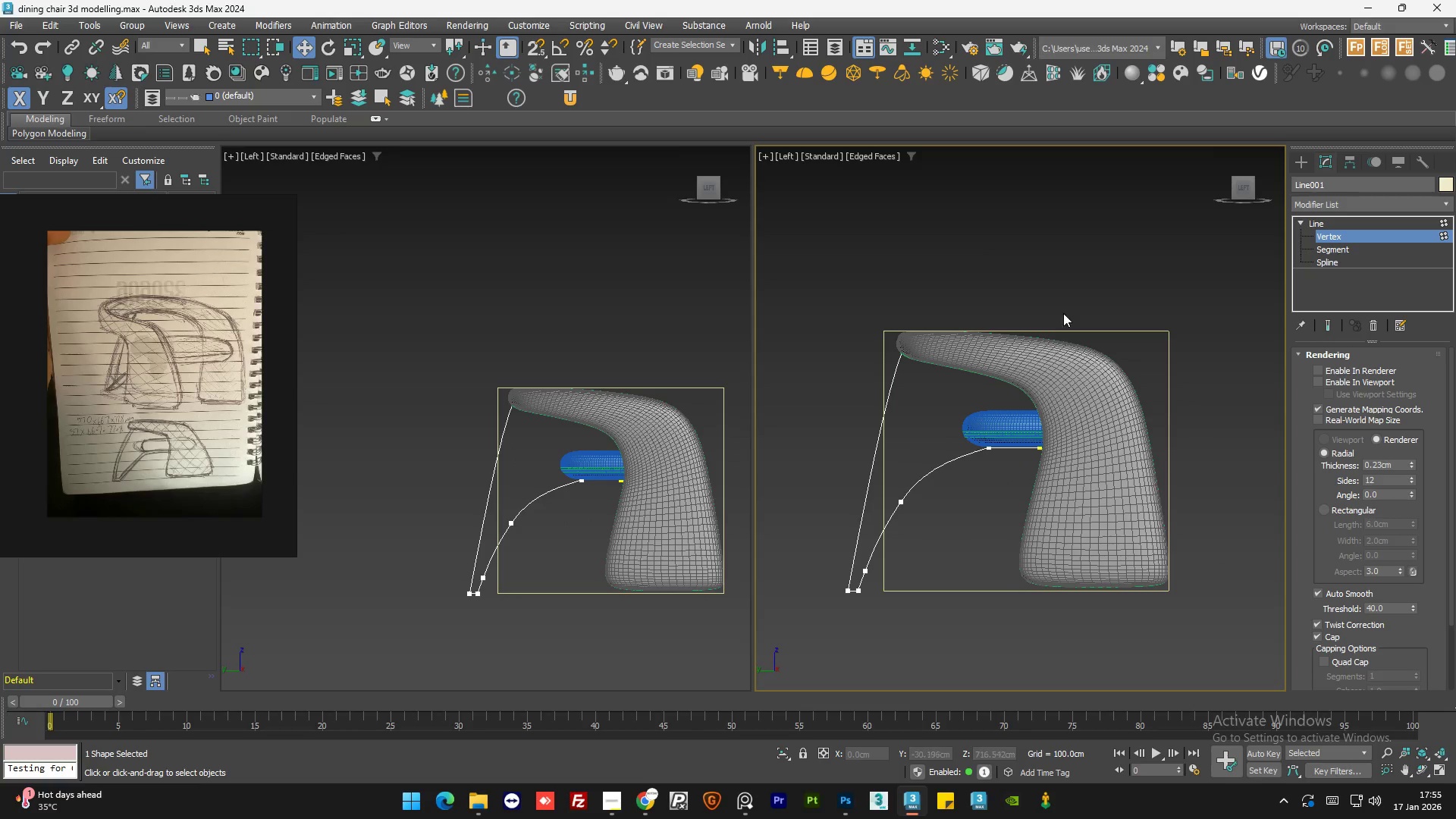 
left_click_drag(start_coordinate=[985, 318], to_coordinate=[858, 386])
 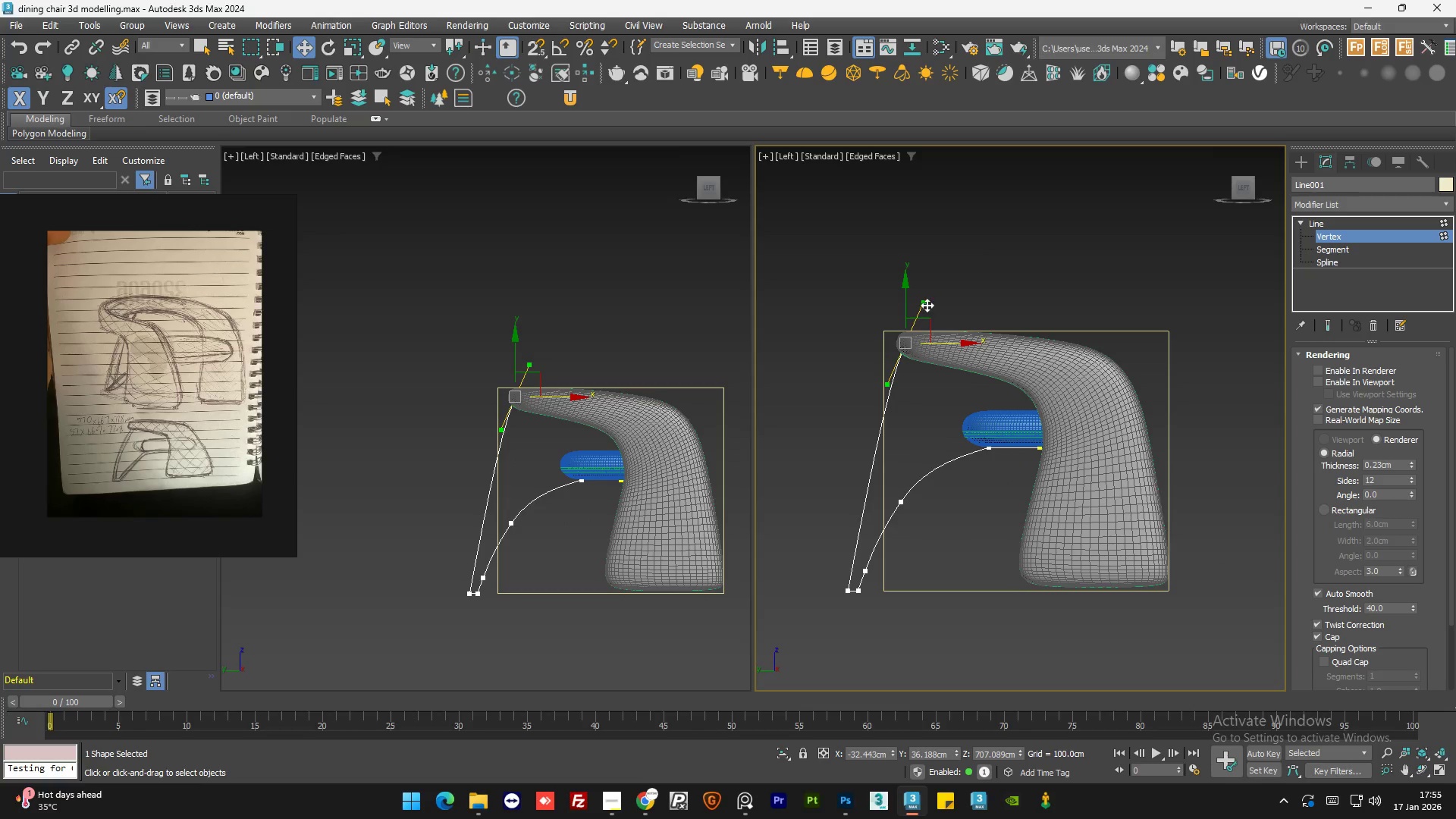 
left_click_drag(start_coordinate=[925, 305], to_coordinate=[957, 246])
 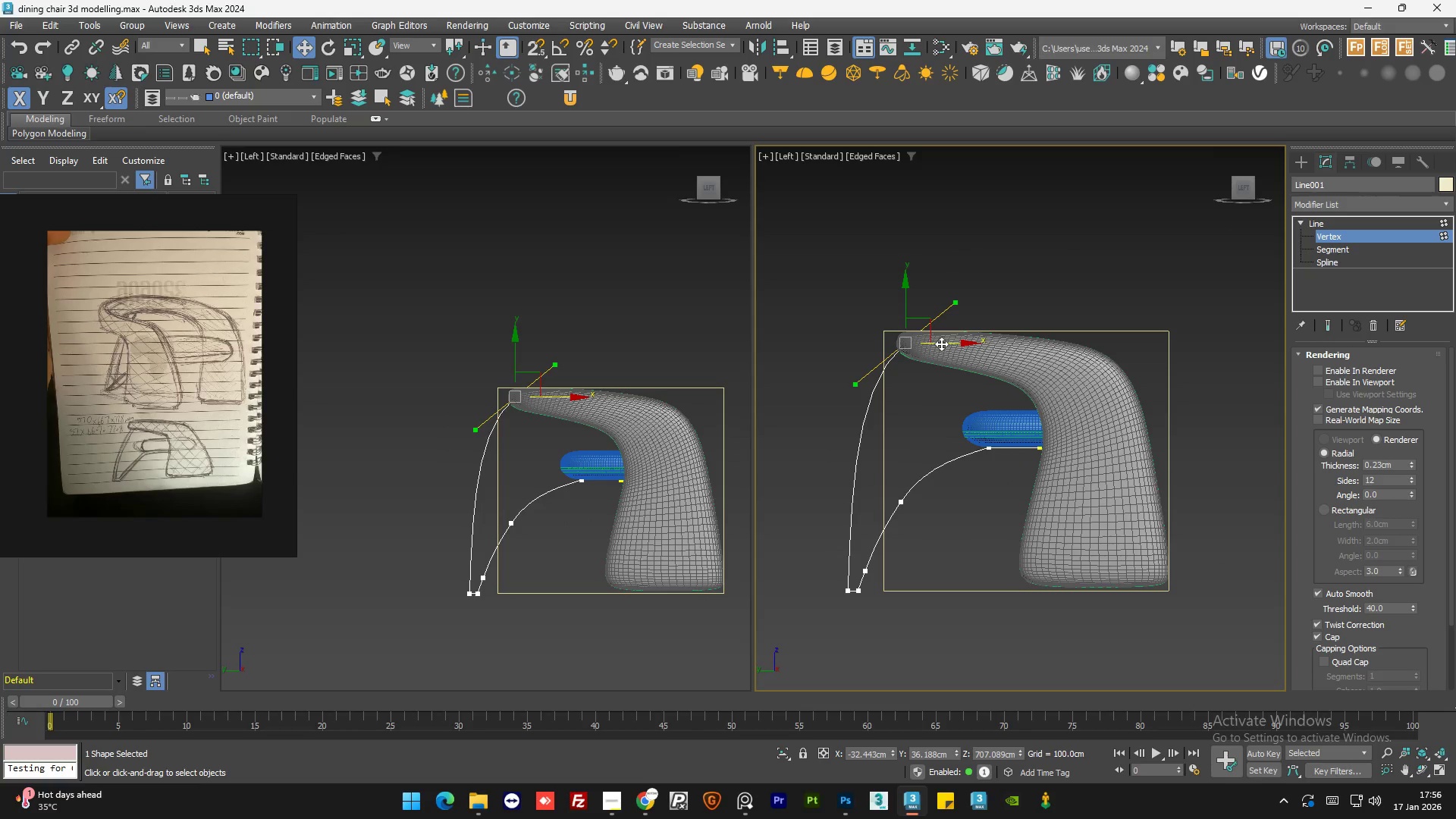 
left_click_drag(start_coordinate=[941, 344], to_coordinate=[965, 347])
 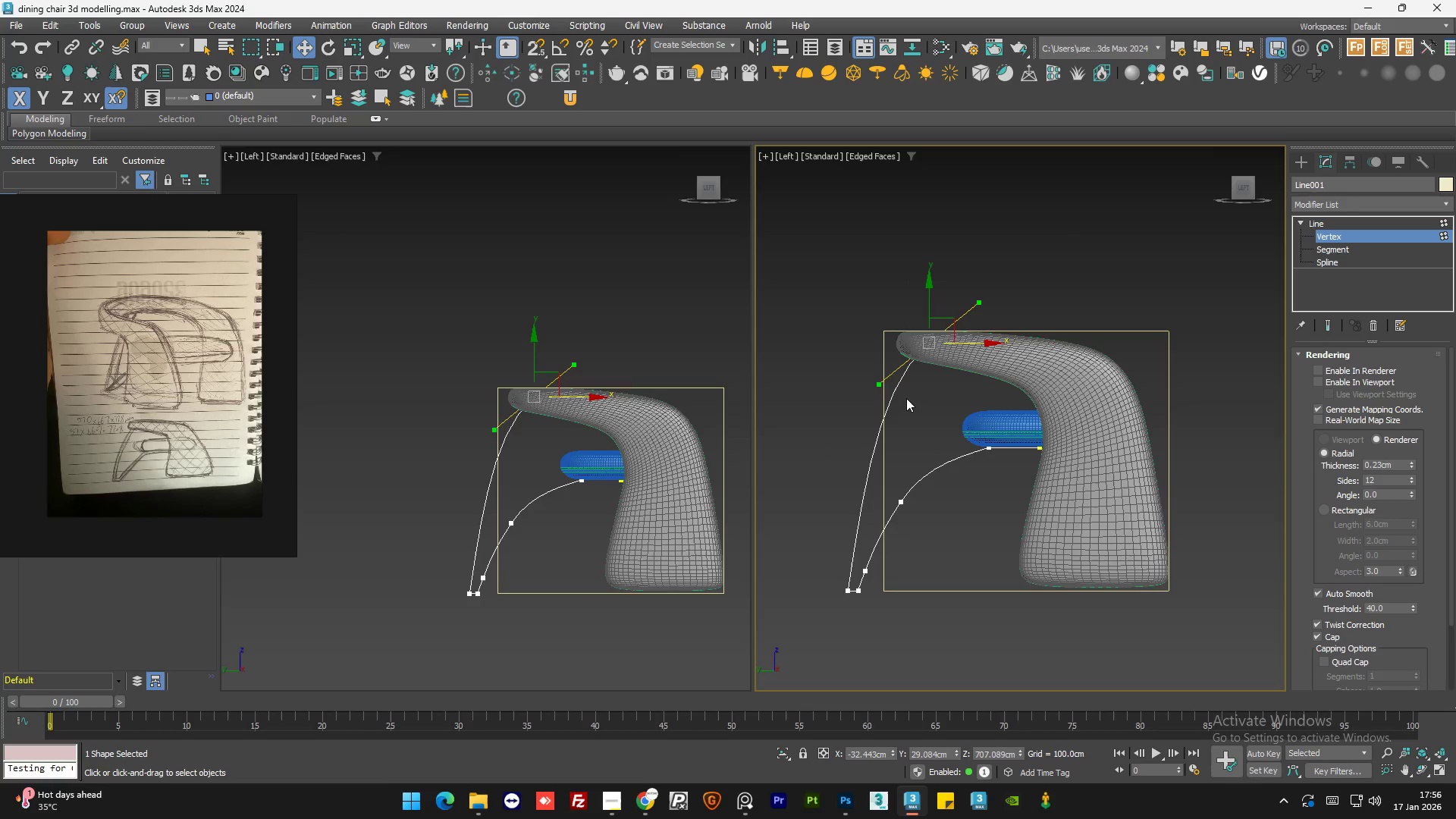 
left_click([906, 398])
 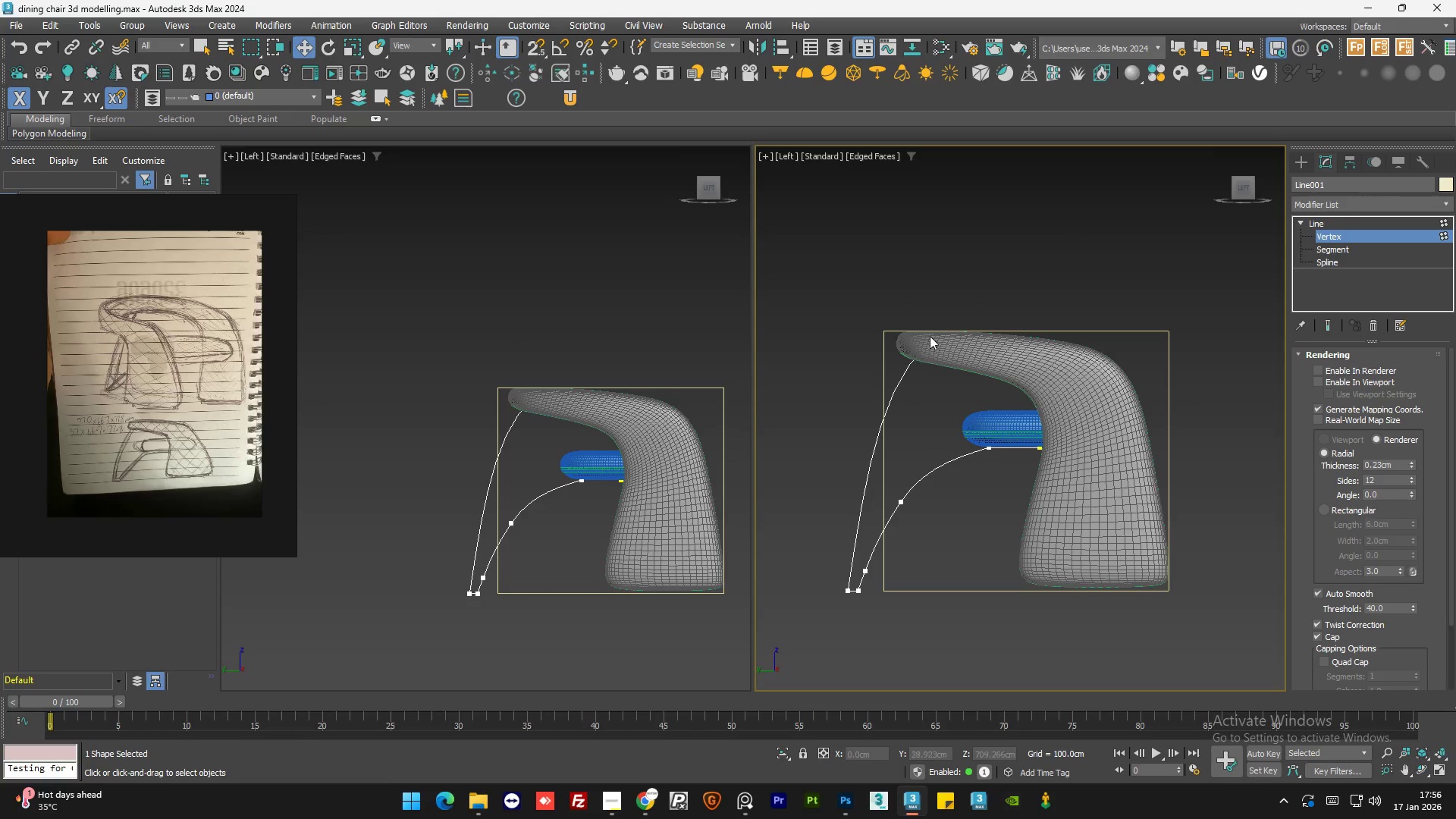 
left_click_drag(start_coordinate=[962, 309], to_coordinate=[880, 402])
 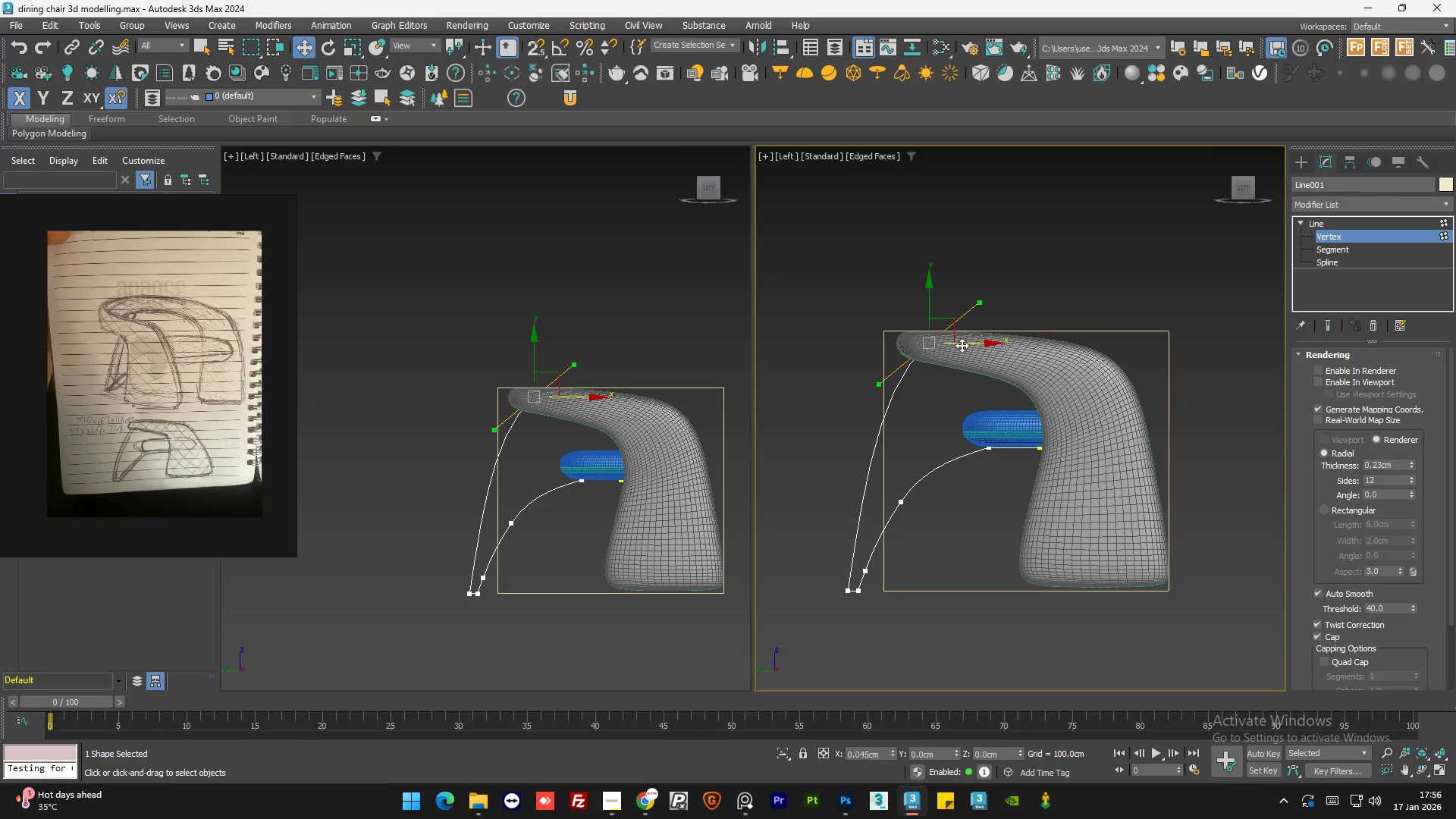 
left_click([962, 345])
 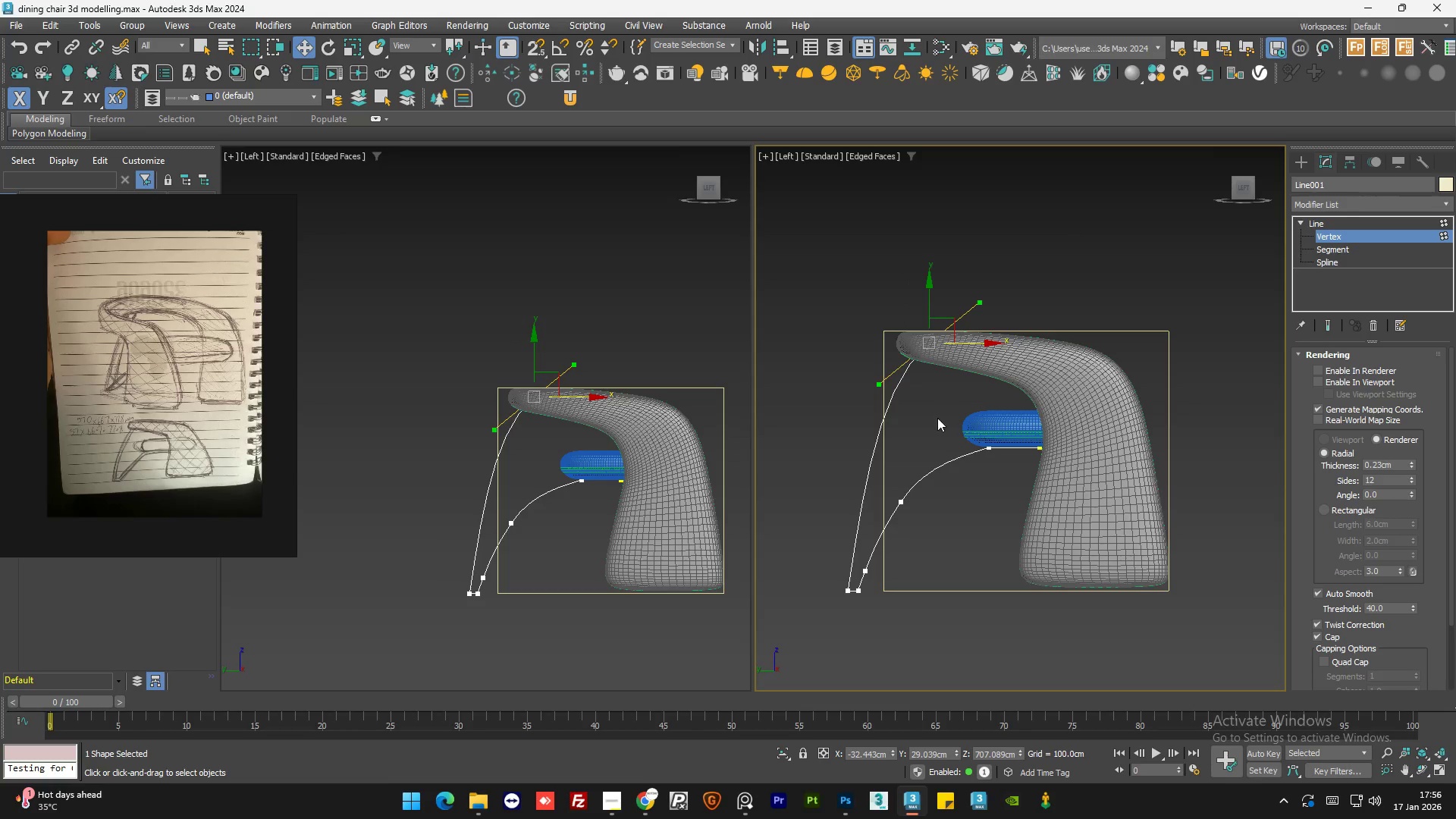 
left_click([937, 418])
 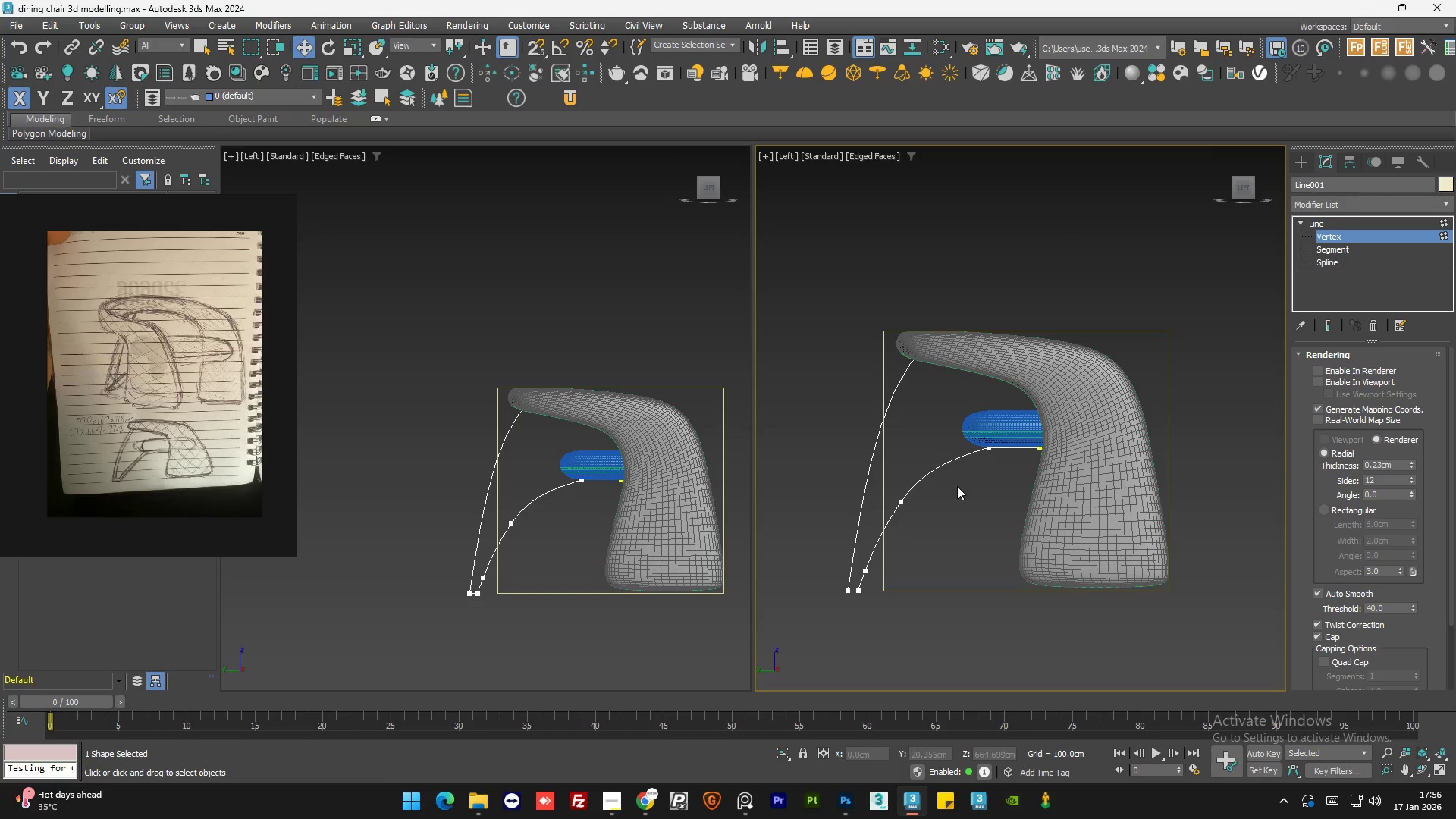 
scroll: coordinate [921, 500], scroll_direction: up, amount: 2.0
 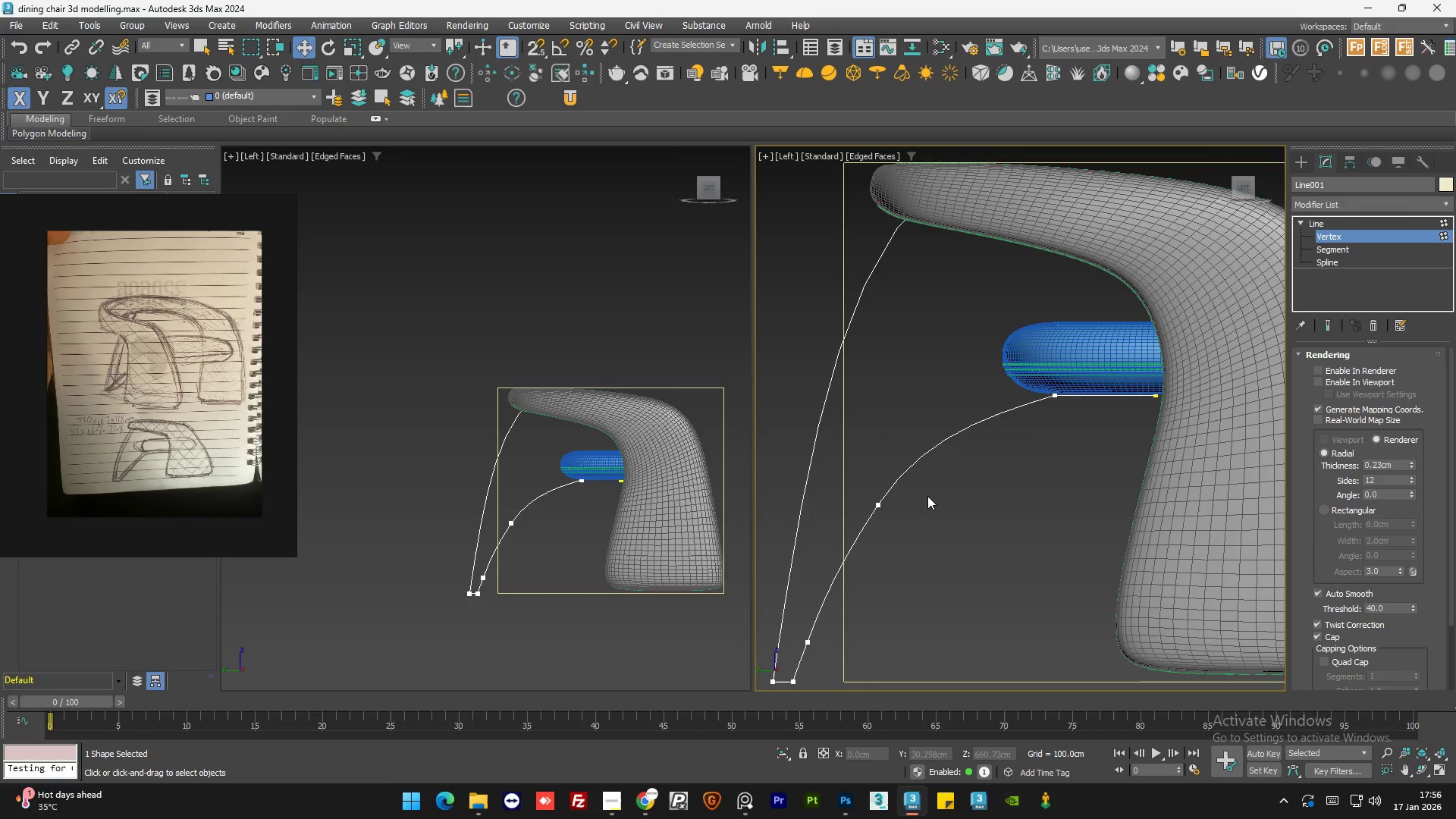 
left_click_drag(start_coordinate=[930, 489], to_coordinate=[858, 535])
 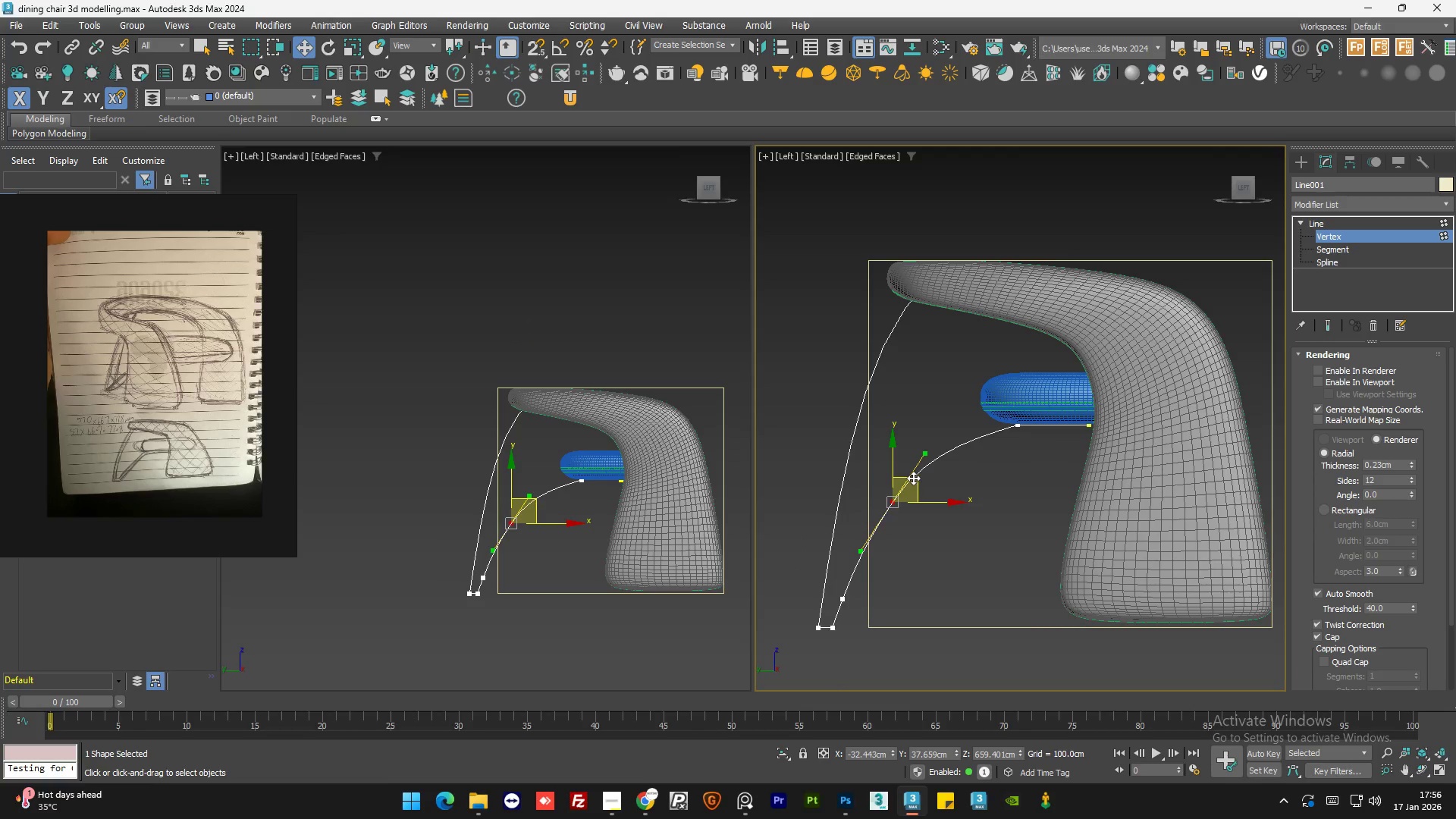 
scroll: coordinate [927, 496], scroll_direction: down, amount: 1.0
 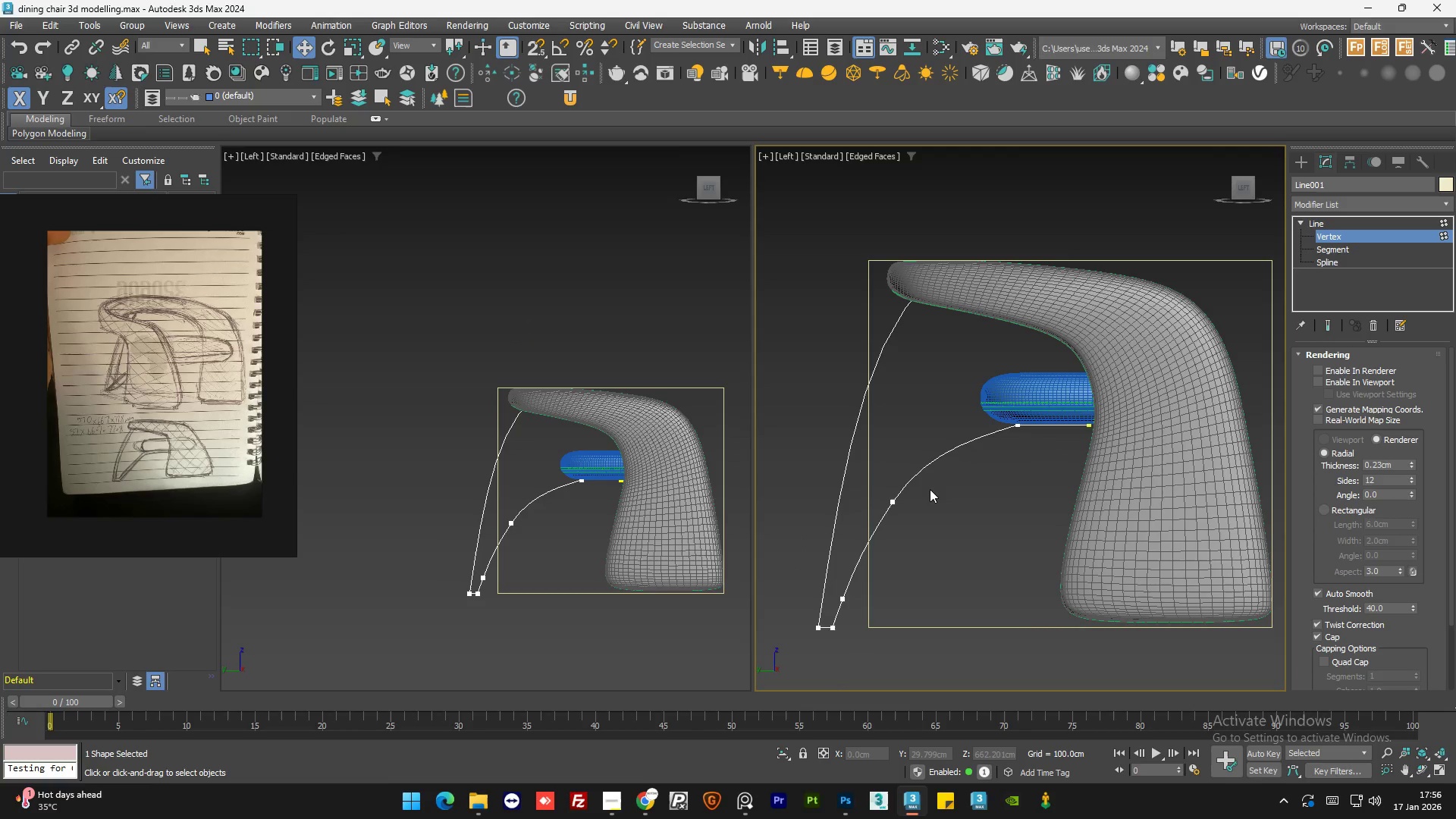 
left_click_drag(start_coordinate=[913, 478], to_coordinate=[906, 480])
 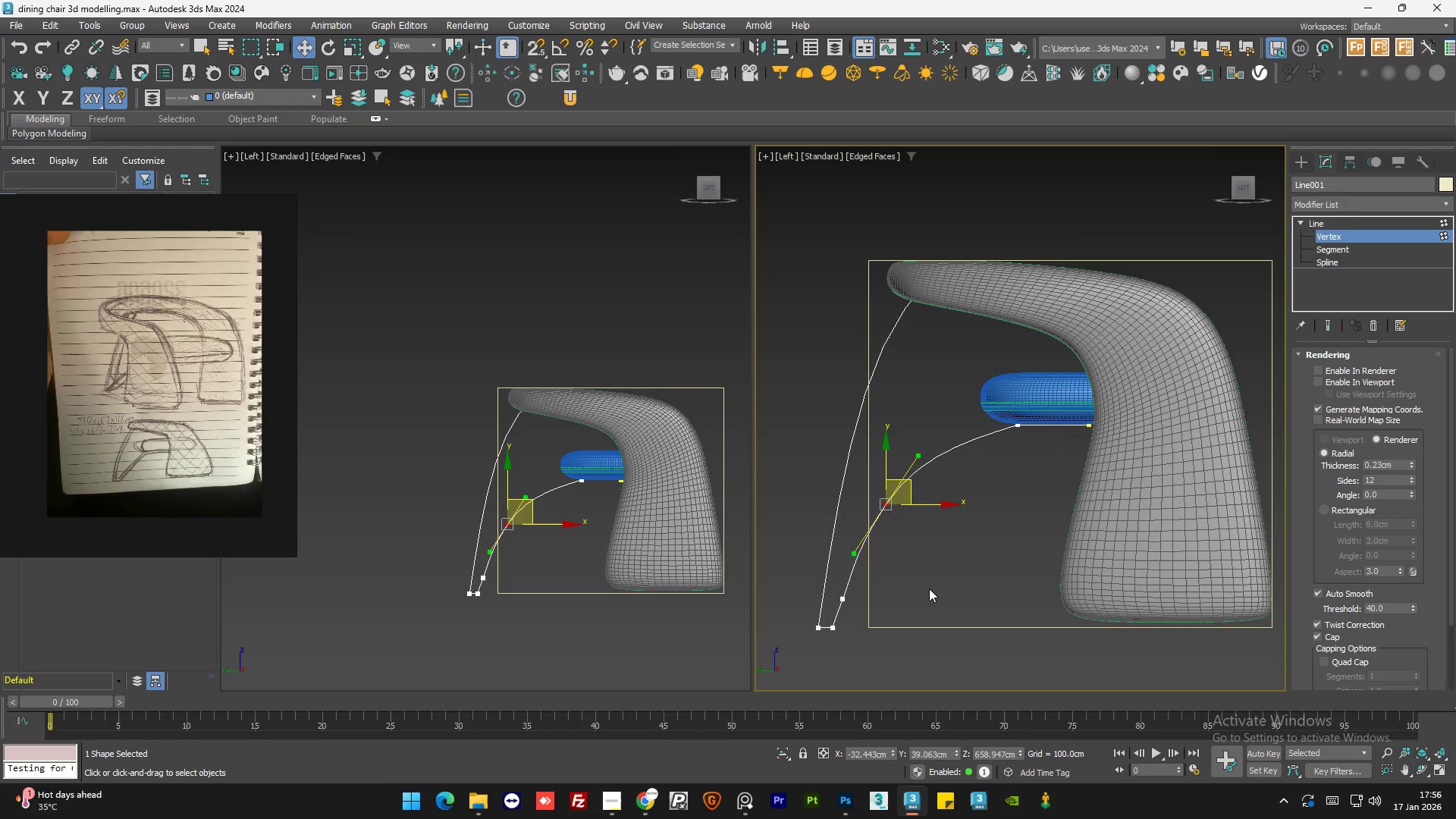 
left_click([929, 588])
 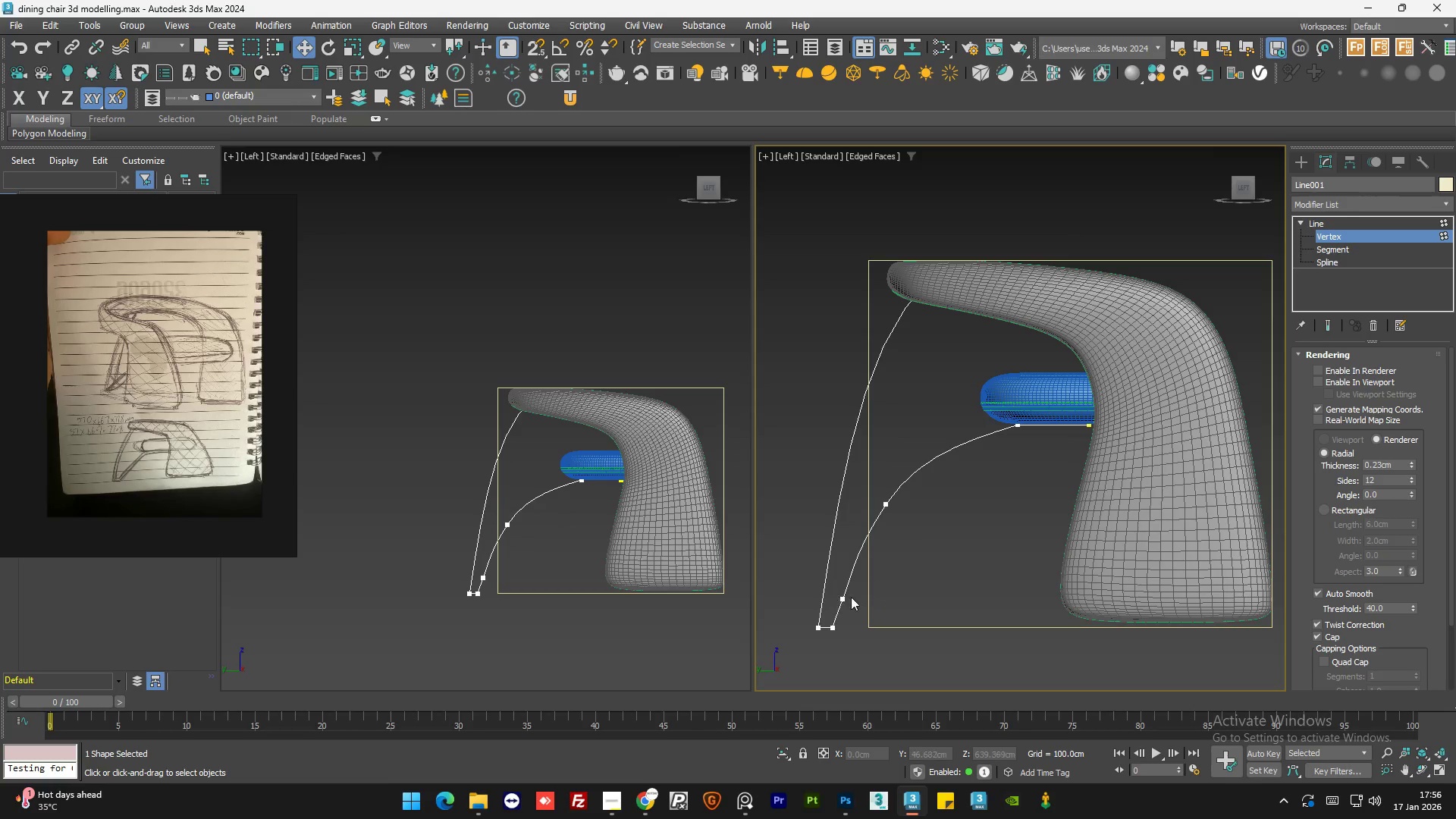 
left_click_drag(start_coordinate=[855, 594], to_coordinate=[832, 611])
 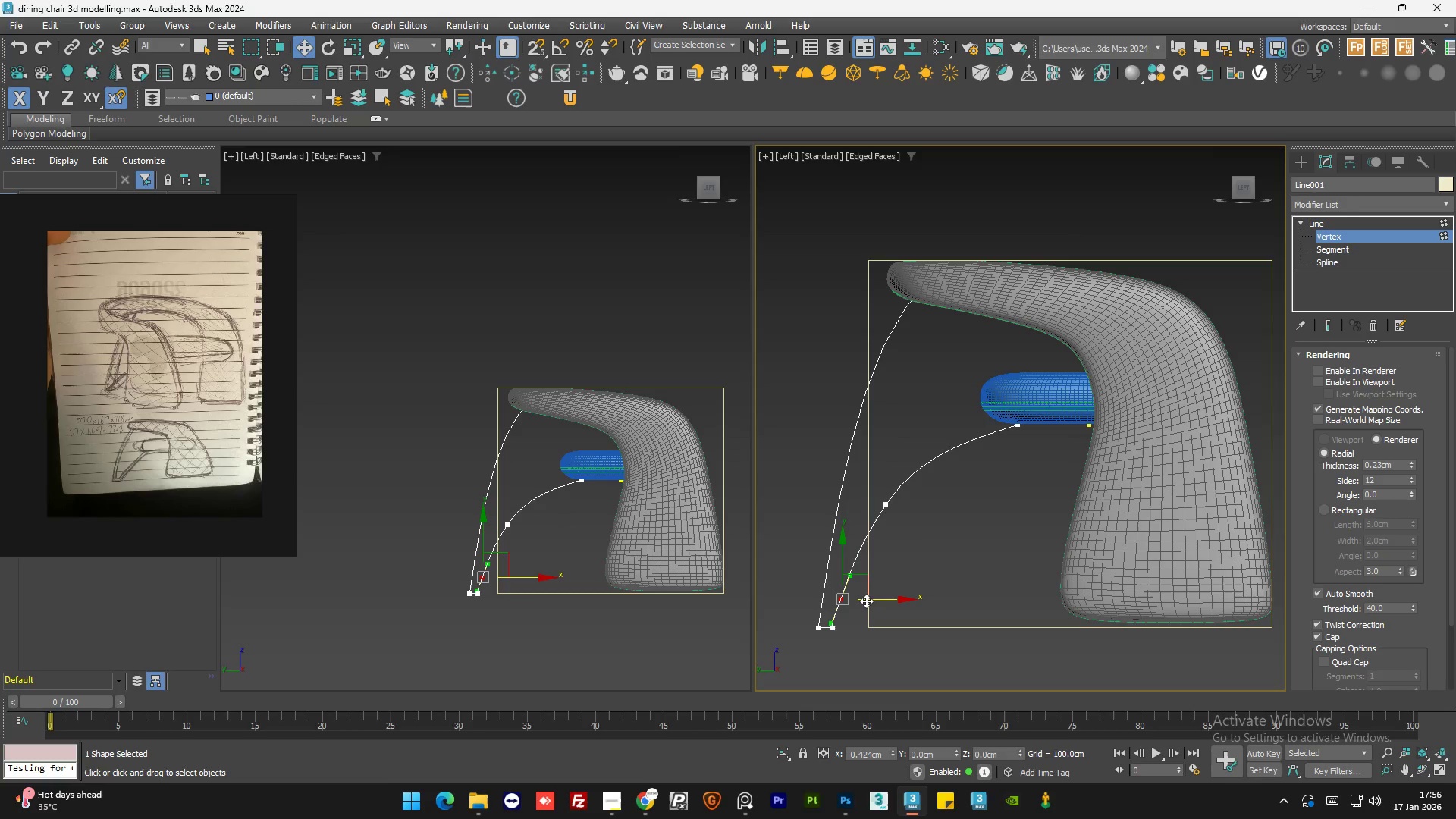 
left_click([938, 572])
 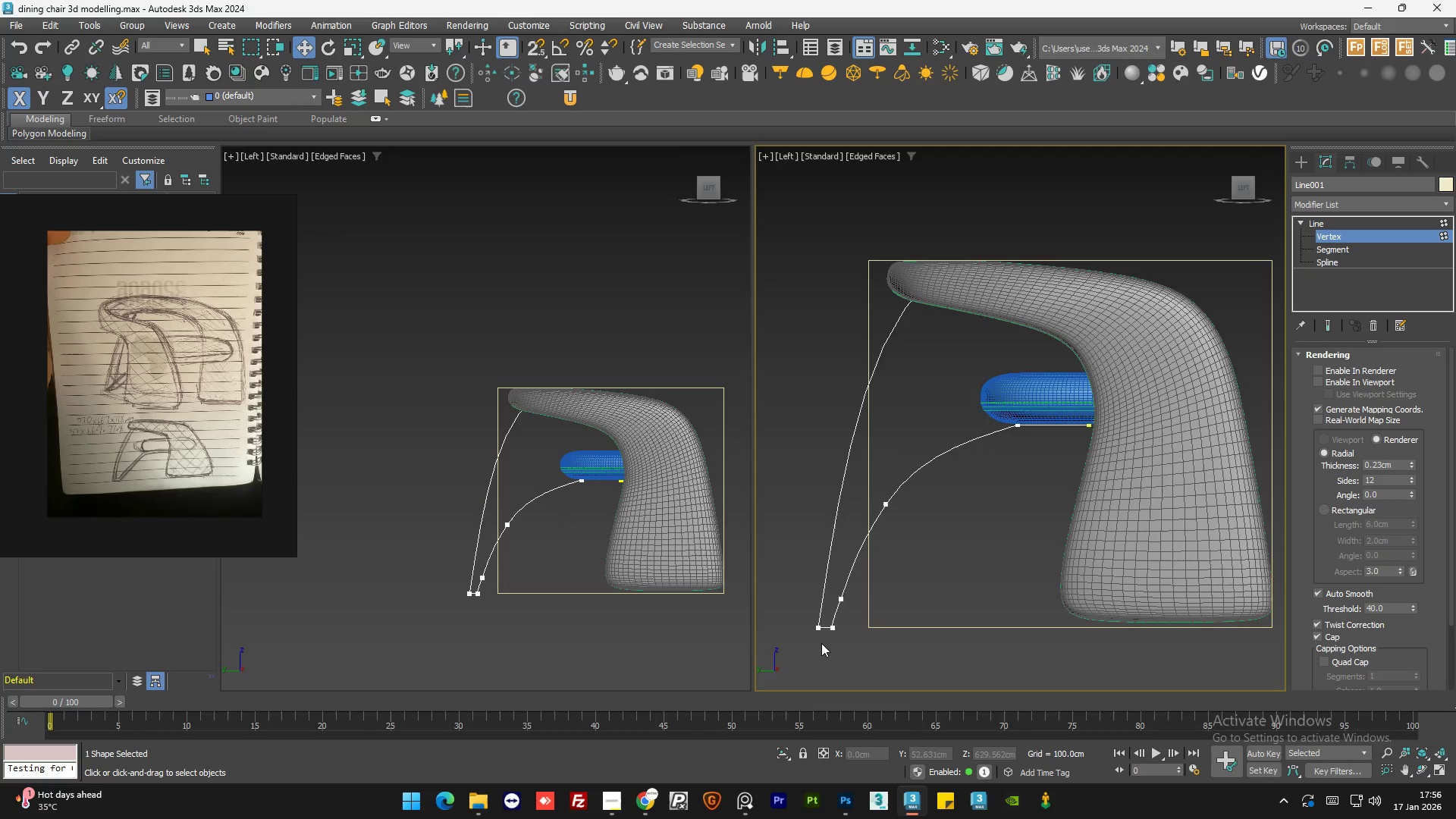 
left_click_drag(start_coordinate=[893, 576], to_coordinate=[846, 622])
 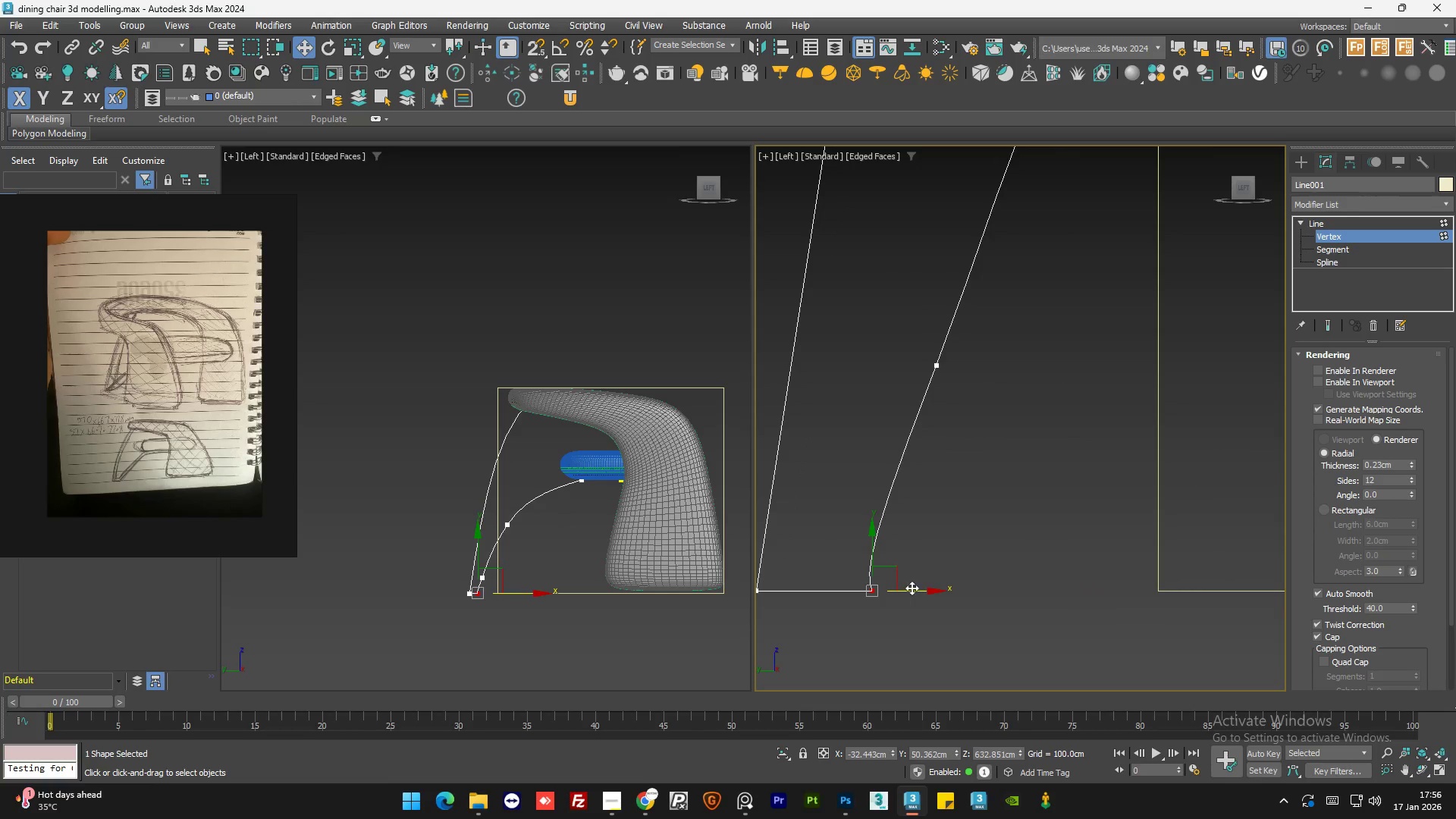 
scroll: coordinate [845, 587], scroll_direction: up, amount: 6.0
 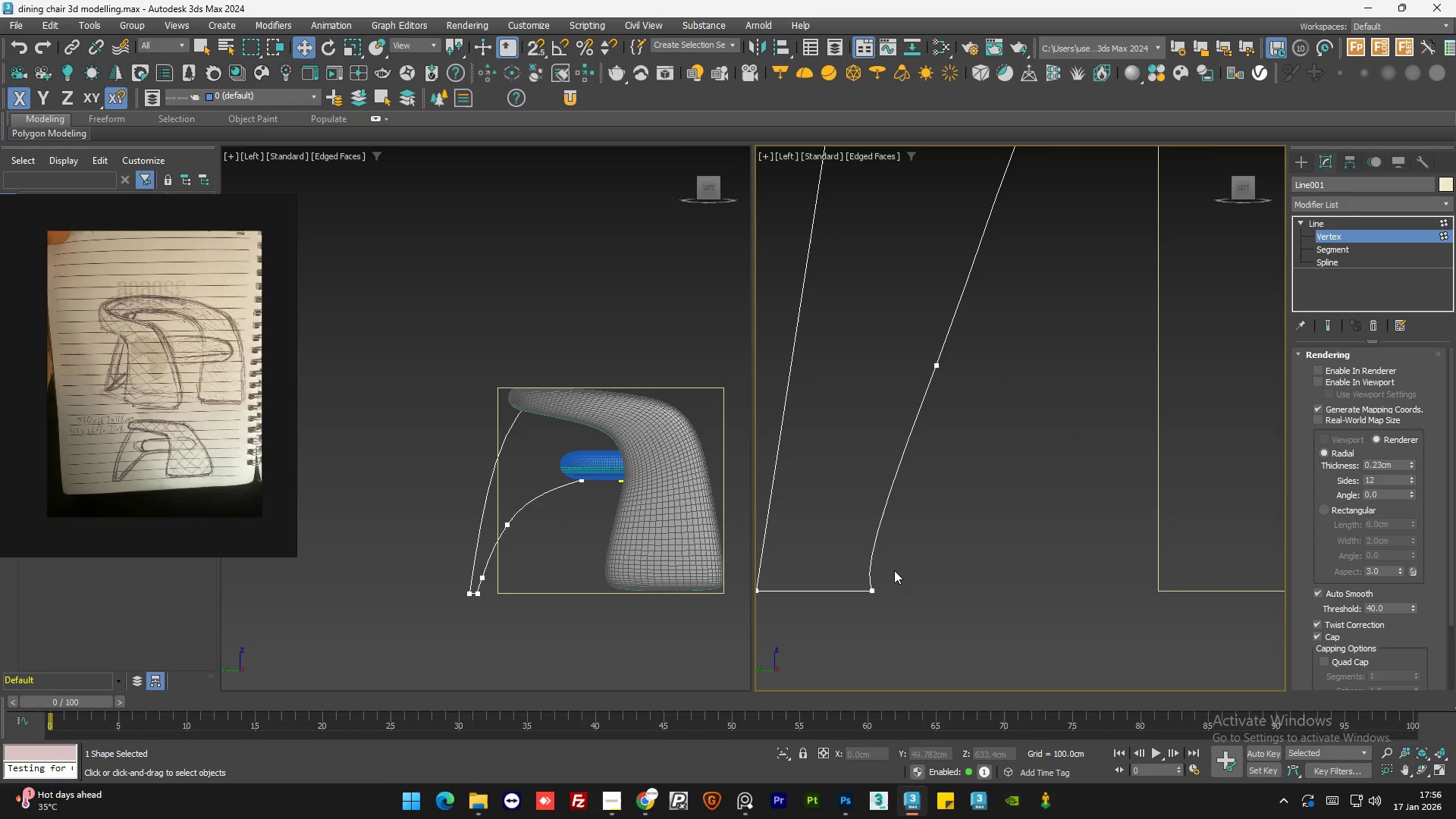 
left_click_drag(start_coordinate=[912, 588], to_coordinate=[895, 591])
 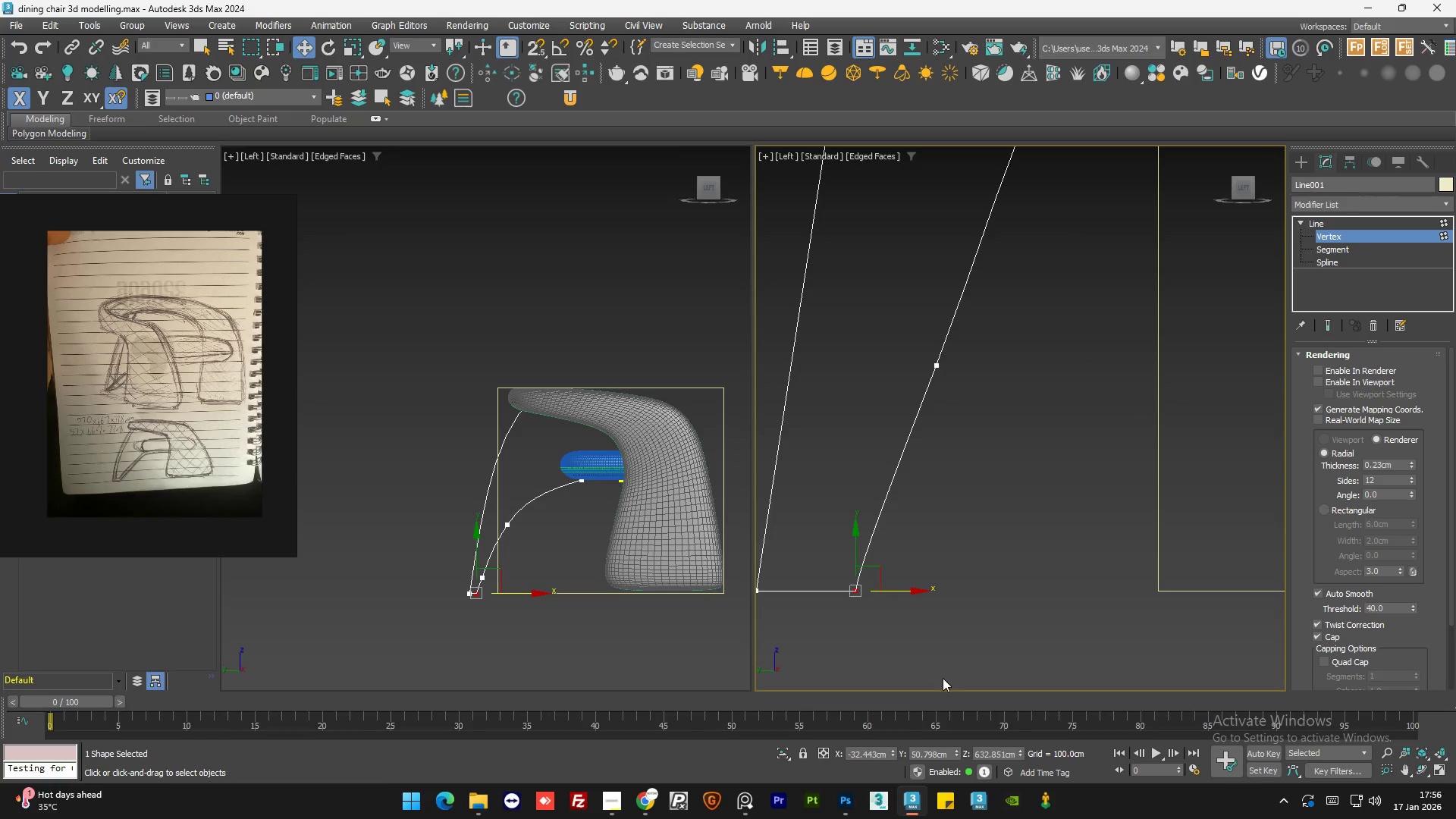 
left_click([943, 678])
 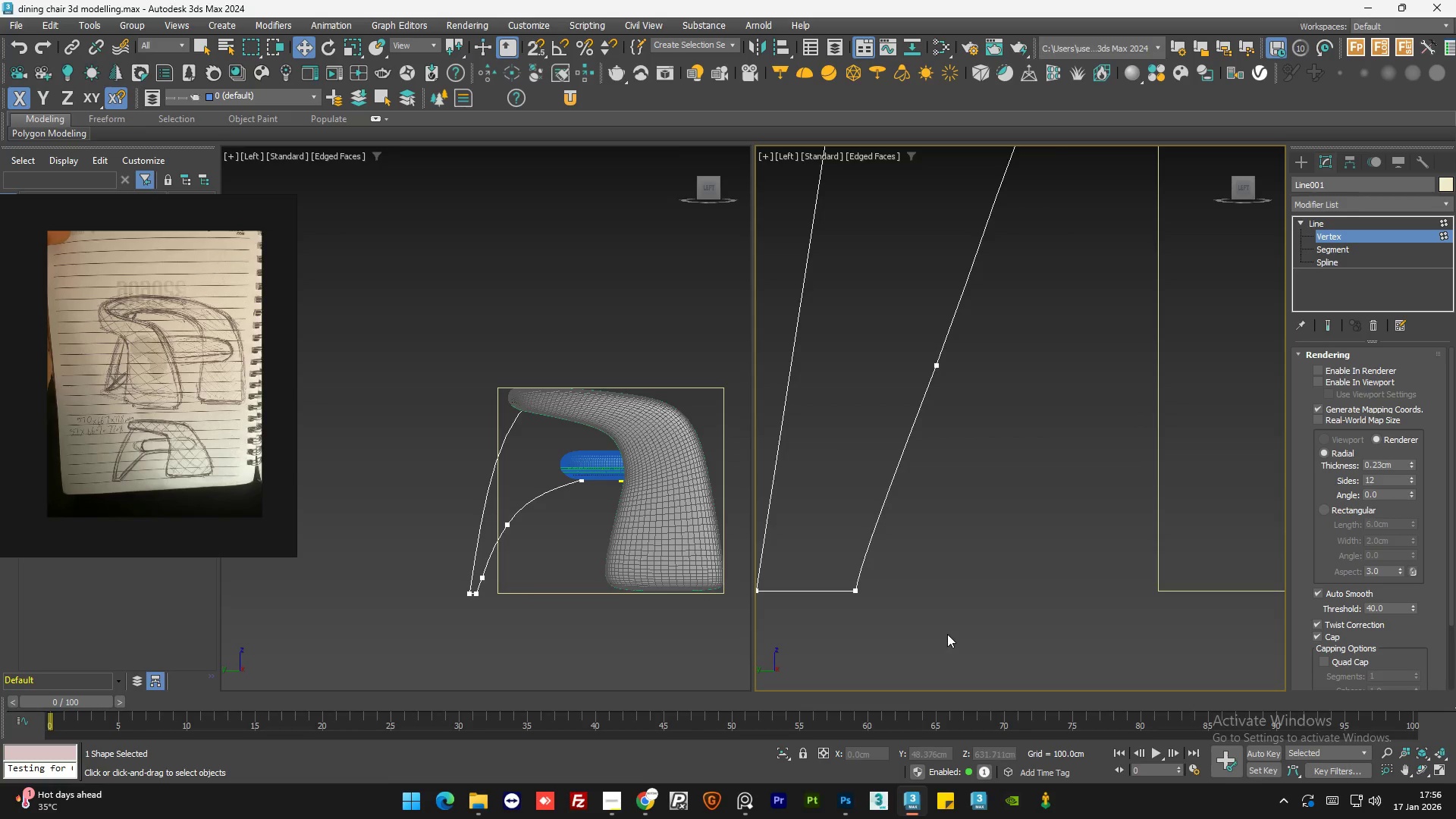 
scroll: coordinate [908, 369], scroll_direction: down, amount: 7.0
 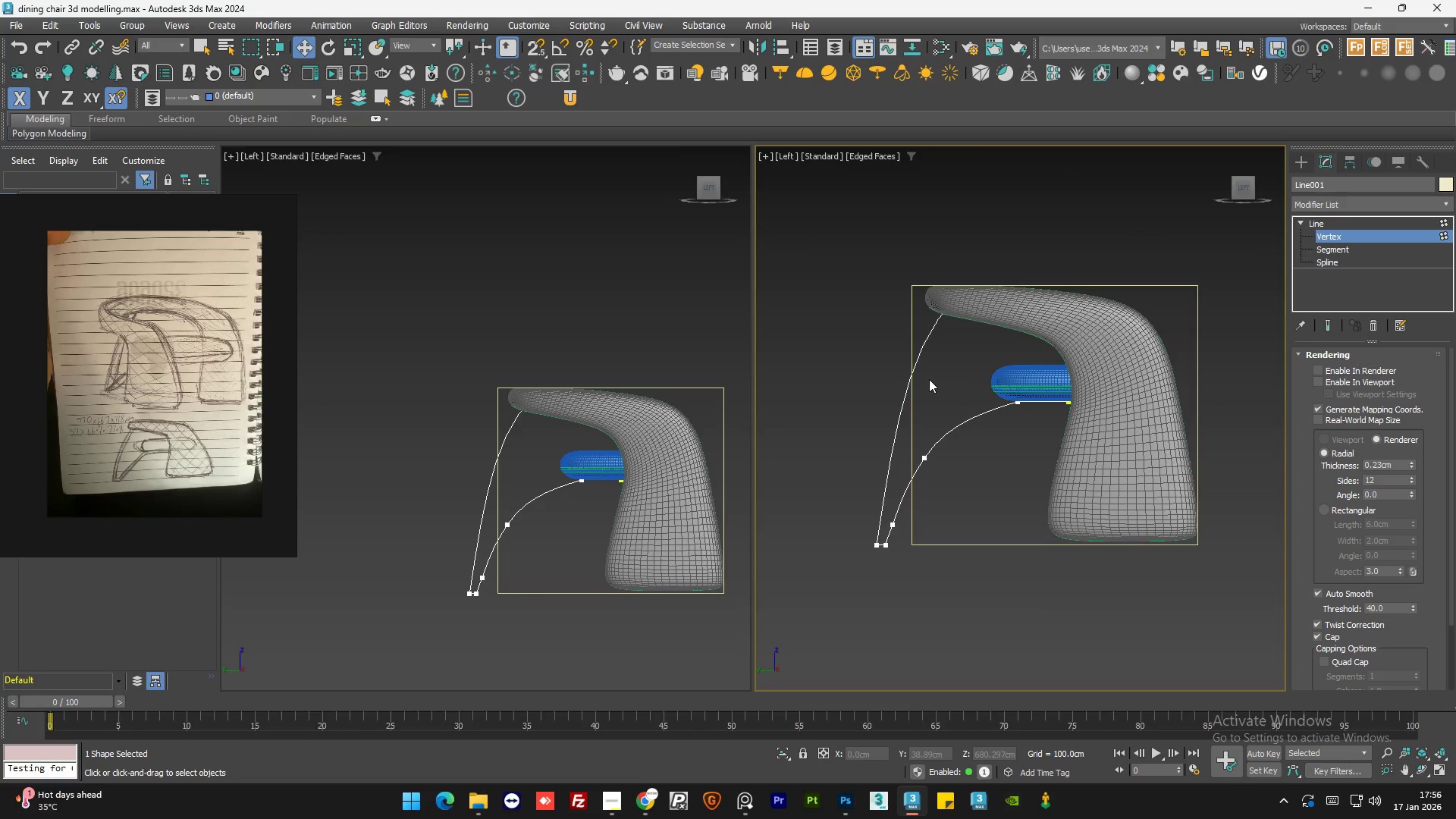 
left_click([946, 309])
 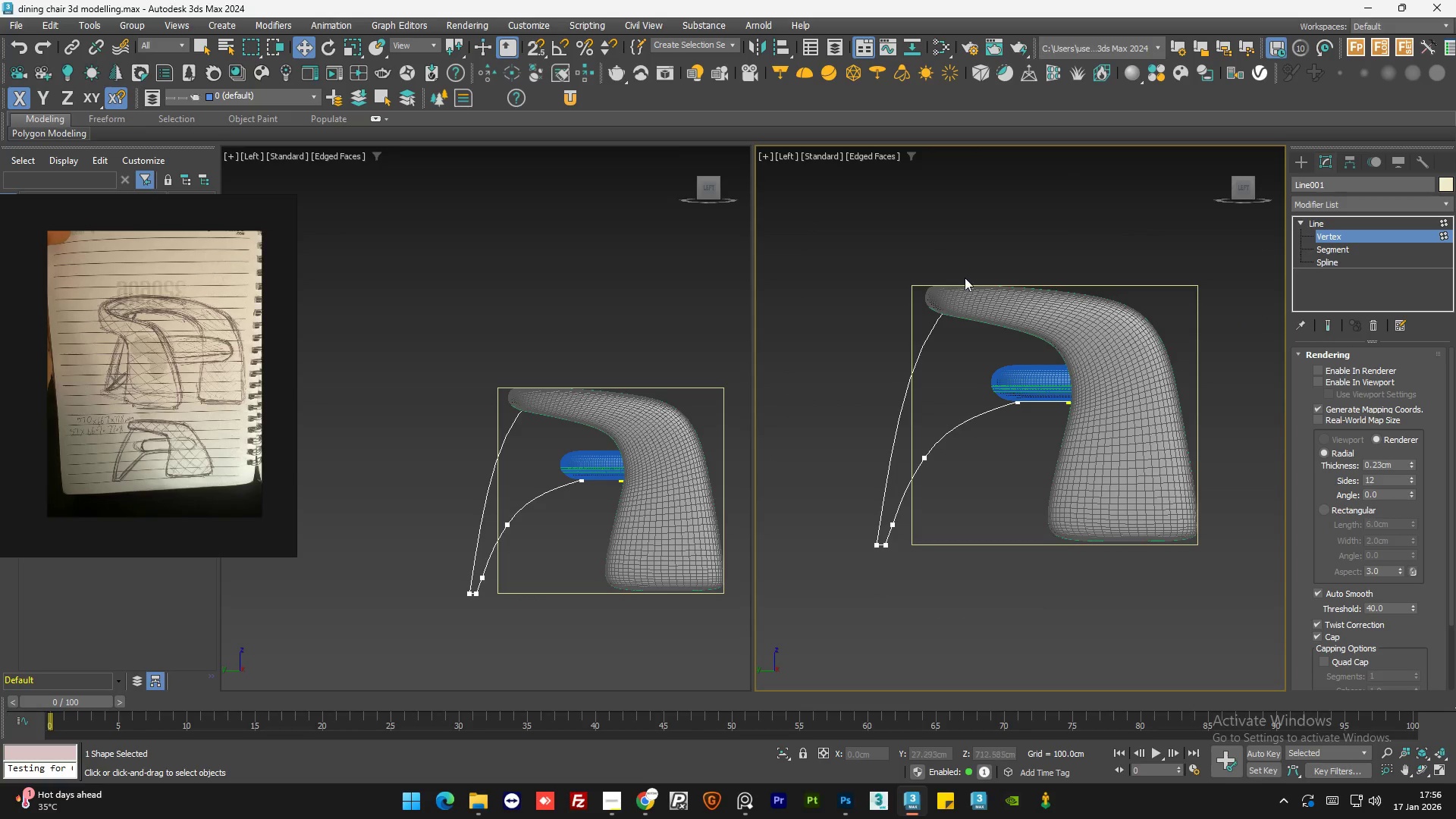 
left_click_drag(start_coordinate=[965, 277], to_coordinate=[943, 328])
 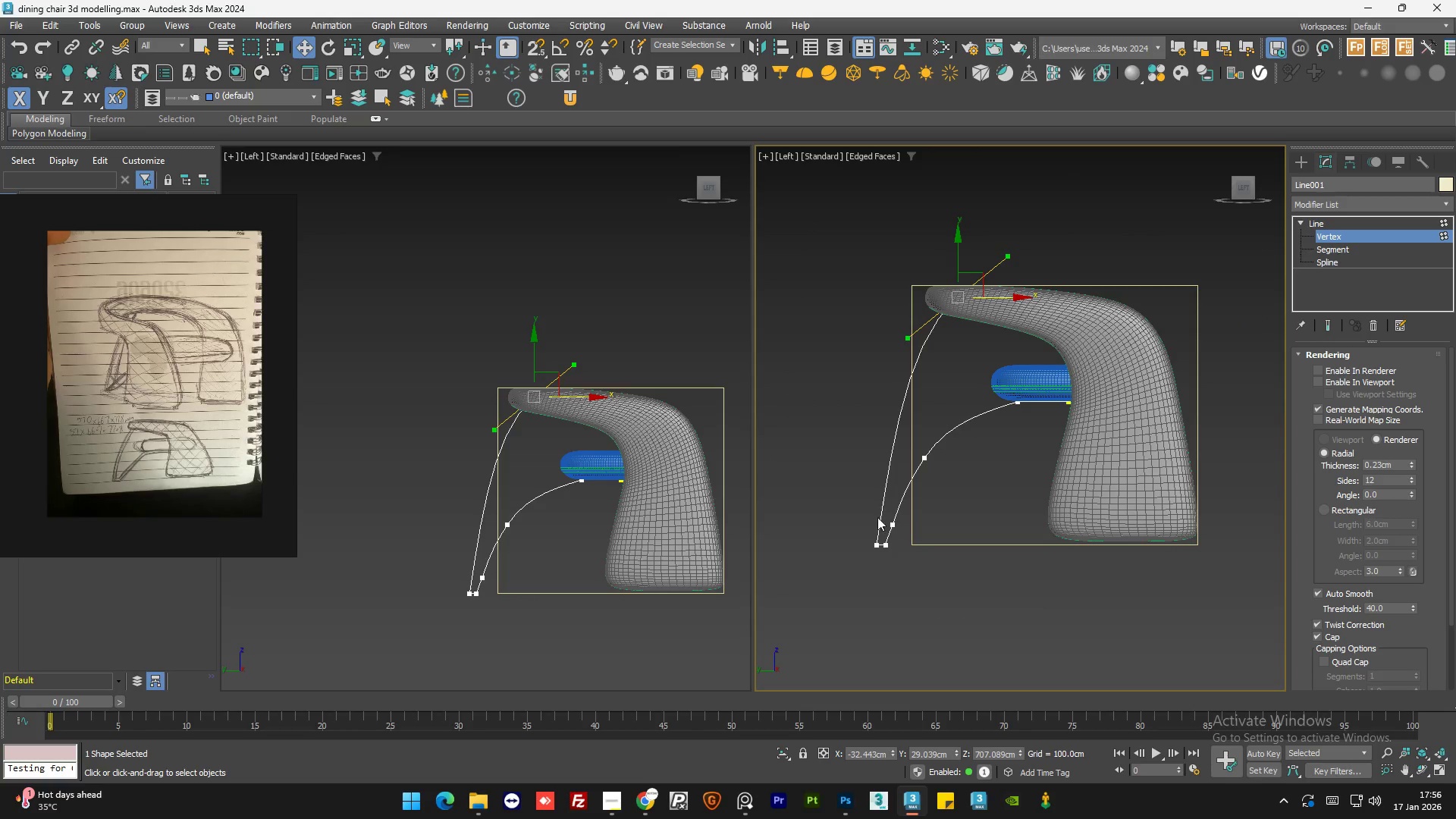 
hold_key(key=ControlLeft, duration=1.0)
left_click_drag(start_coordinate=[864, 539], to_coordinate=[878, 562])
 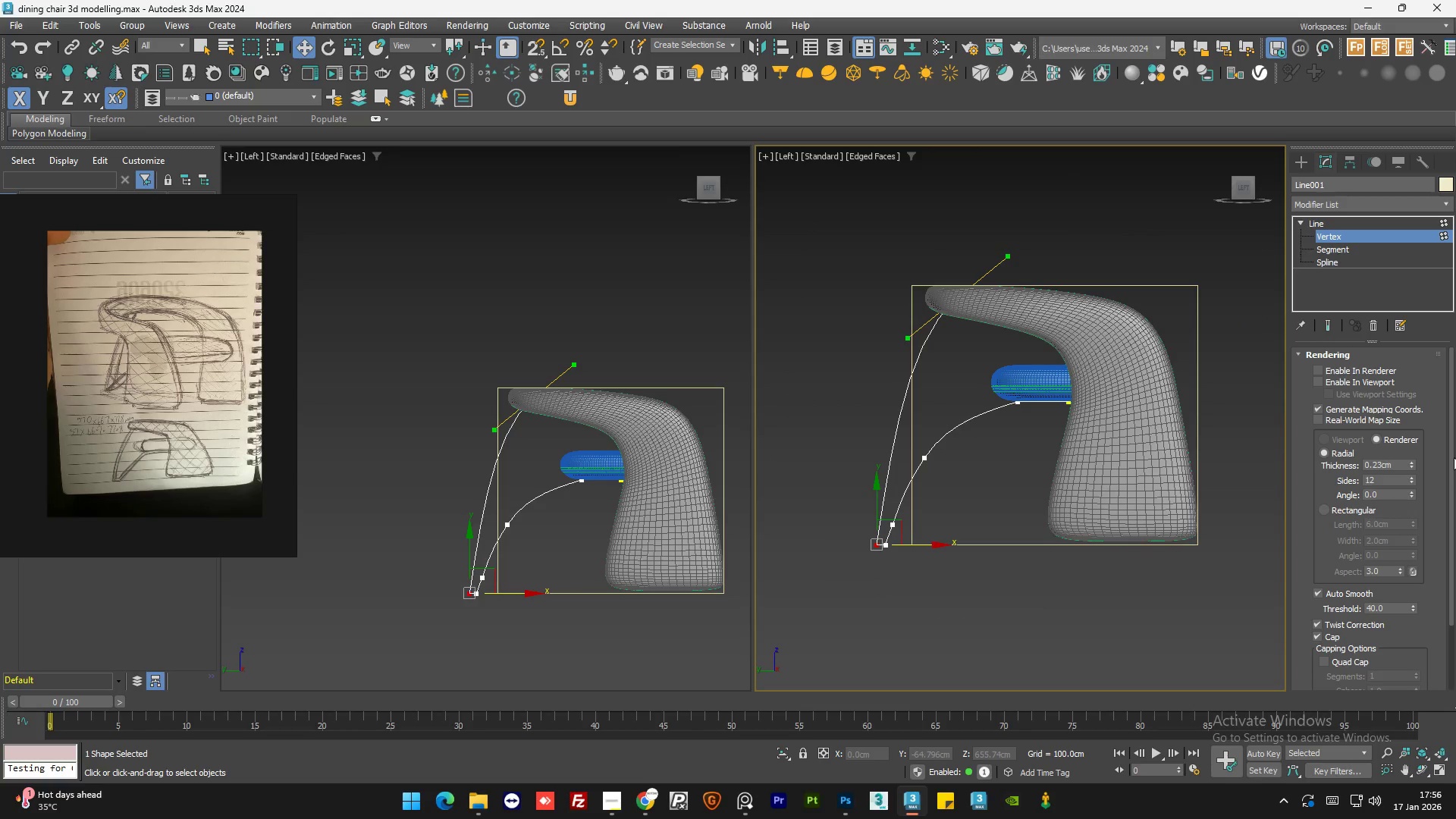 
left_click_drag(start_coordinate=[1453, 459], to_coordinate=[1455, 576])
 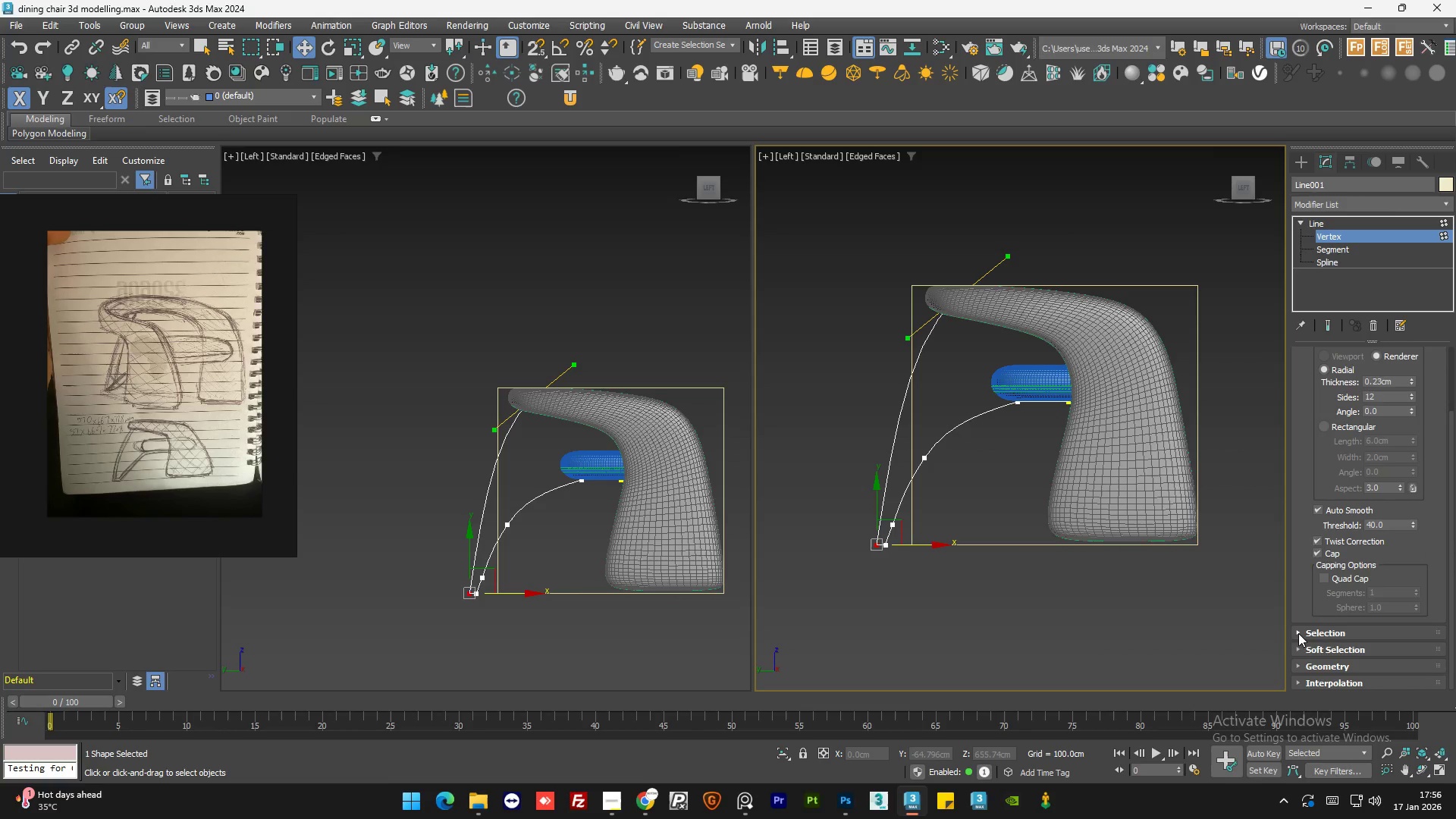 
left_click([1298, 633])
 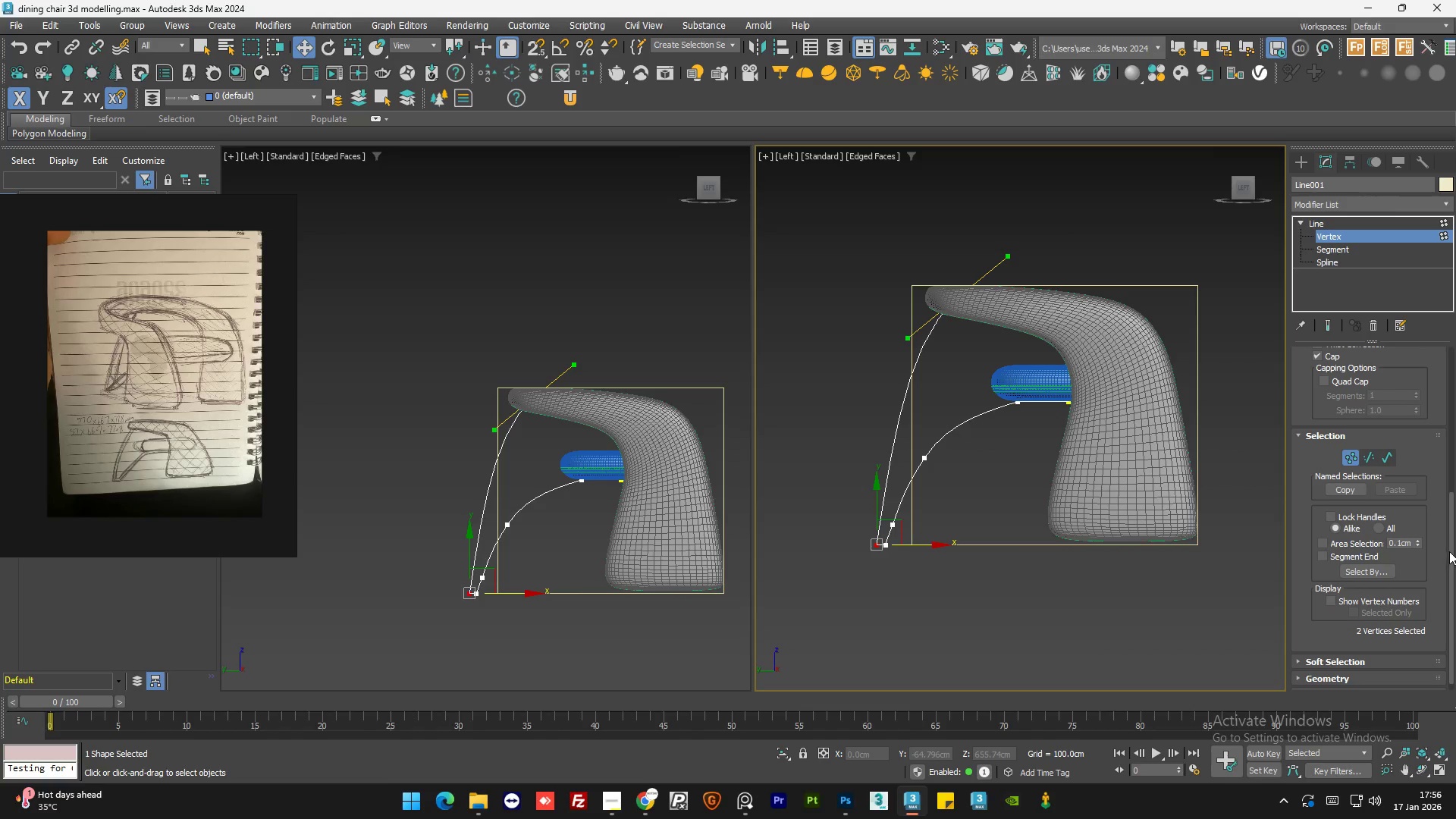 
left_click_drag(start_coordinate=[1452, 553], to_coordinate=[1455, 627])
 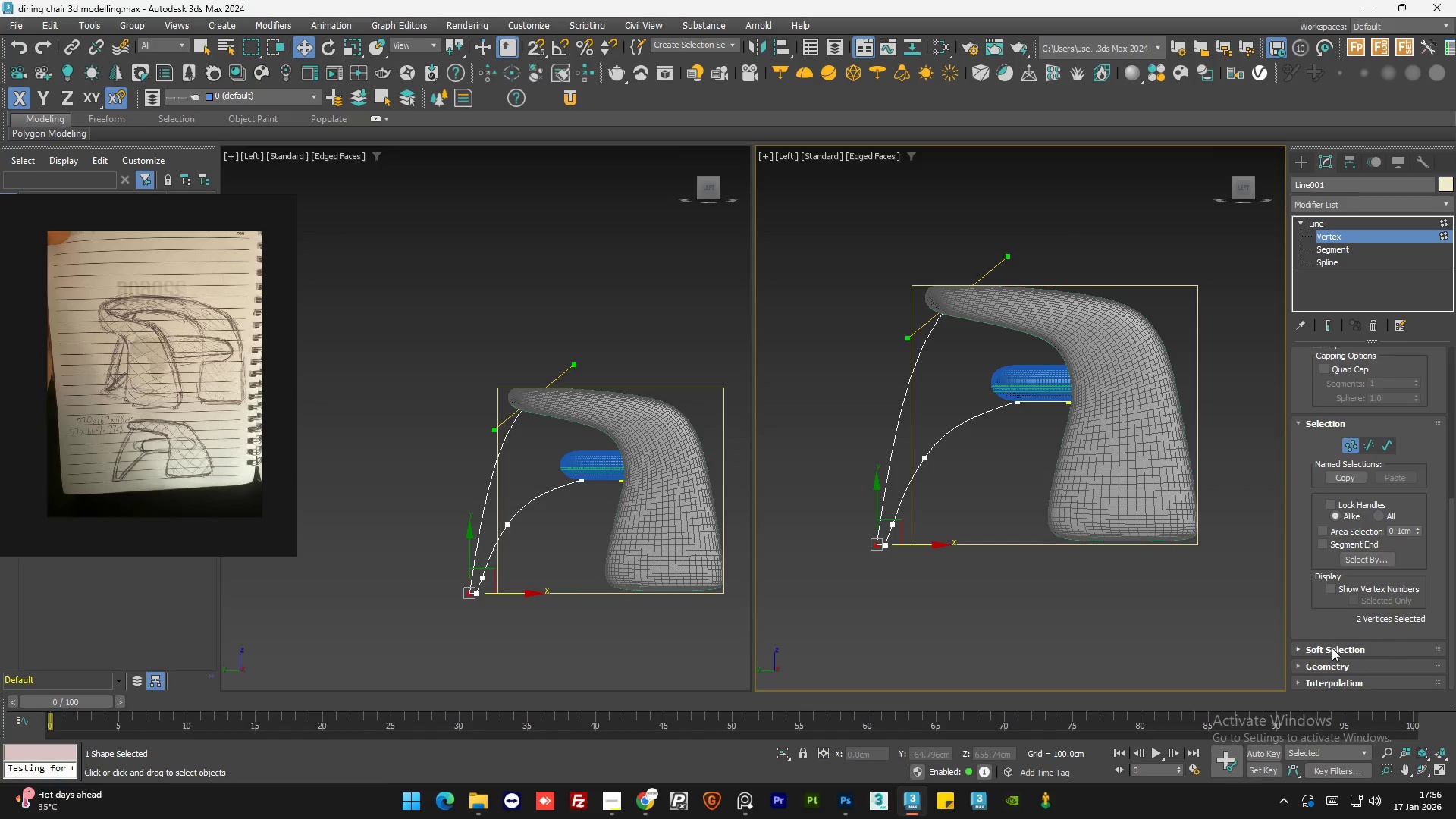 
mouse_move([1304, 632])
 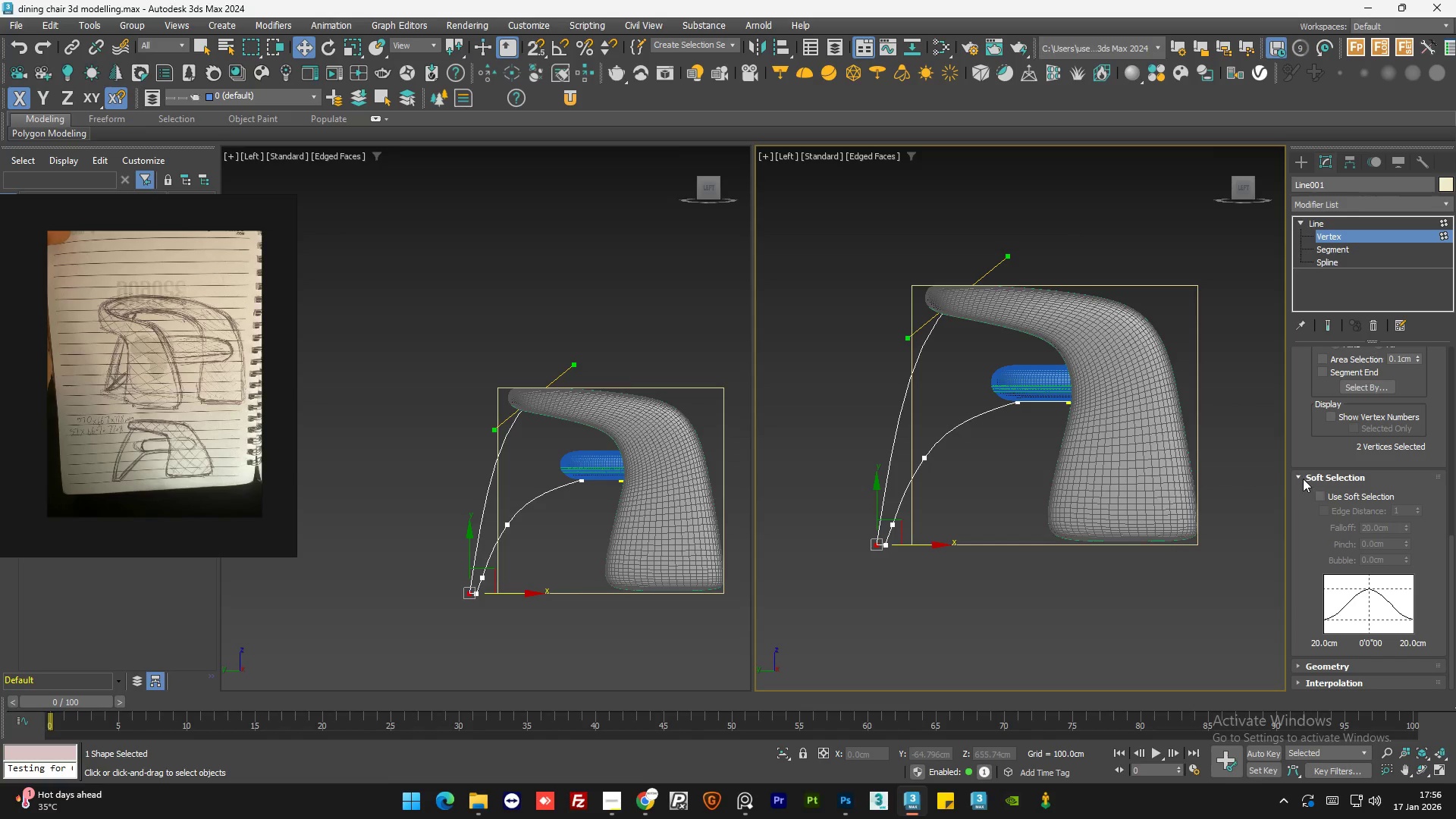 
left_click([1300, 476])
 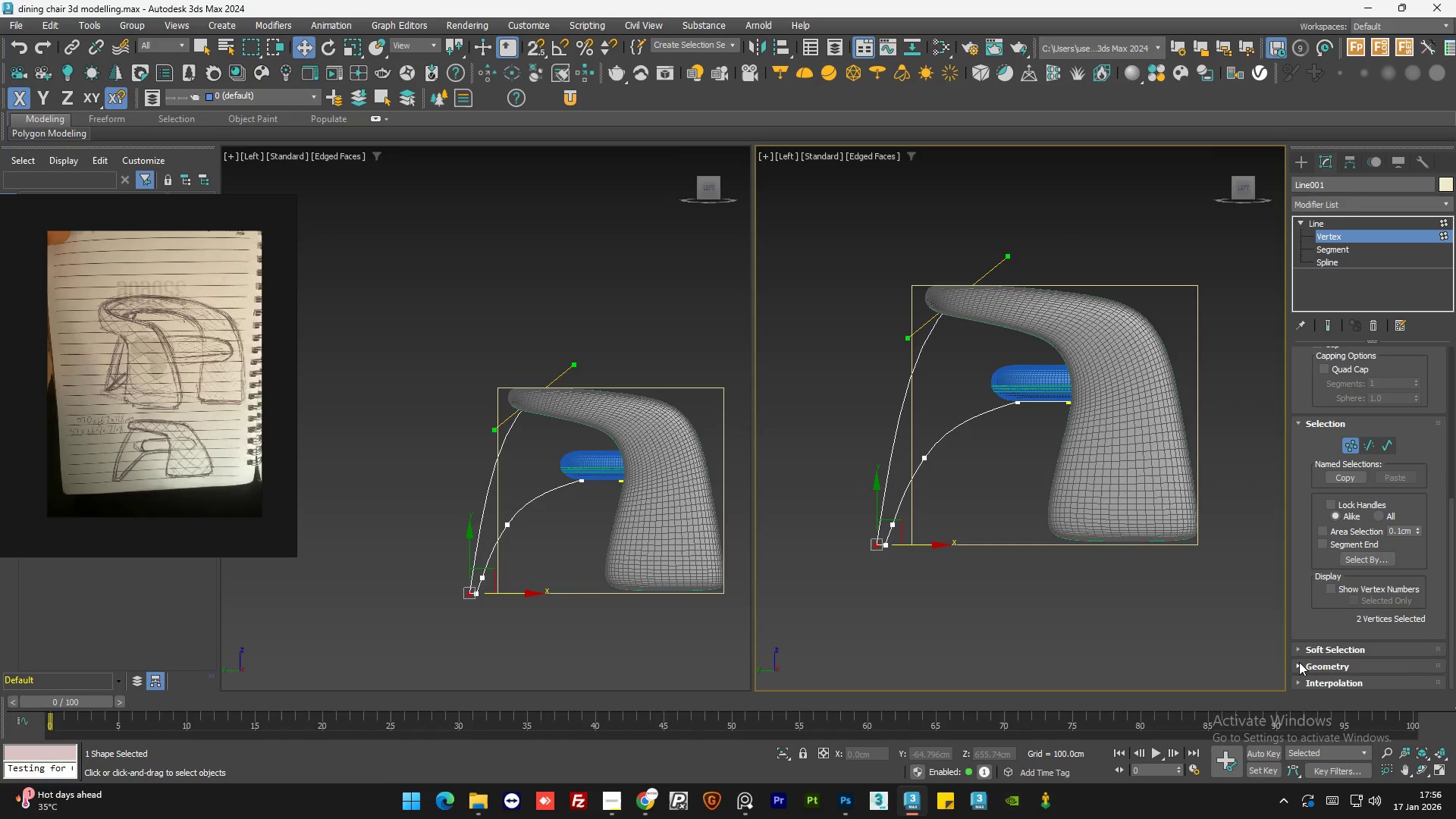 
left_click([1298, 665])
 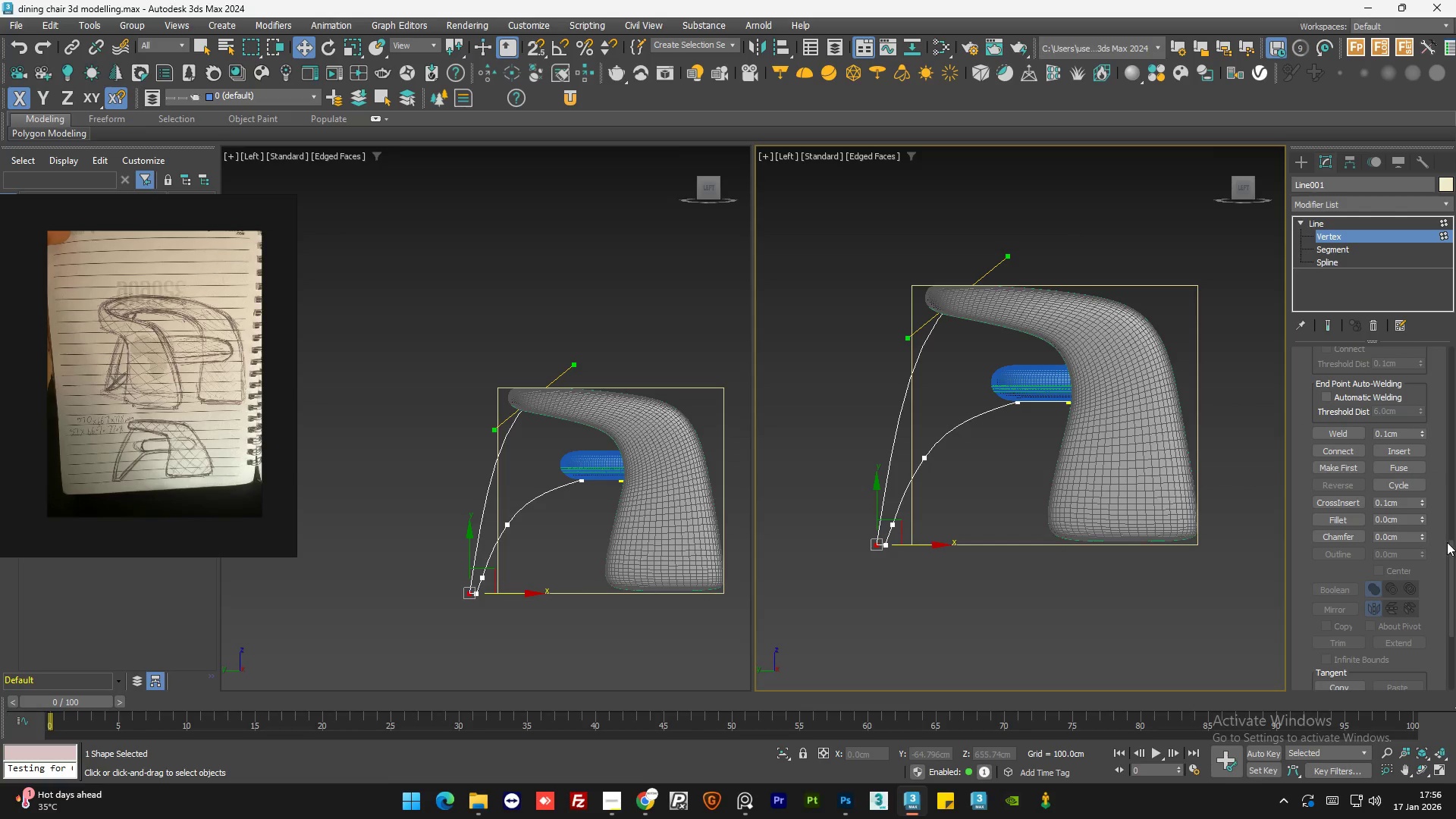 
mouse_move([1432, 542])
 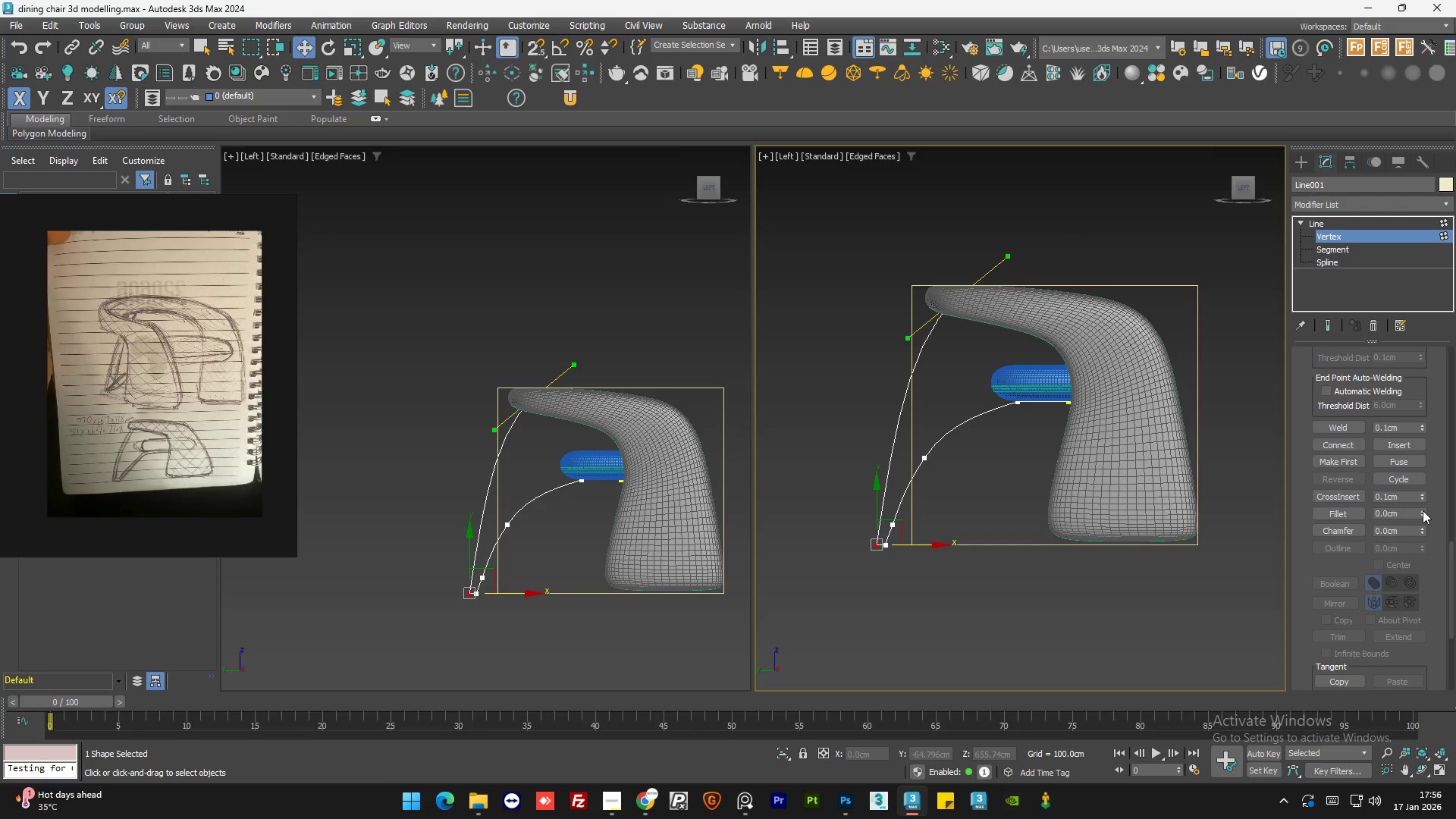 
left_click_drag(start_coordinate=[1423, 510], to_coordinate=[1424, 500])
 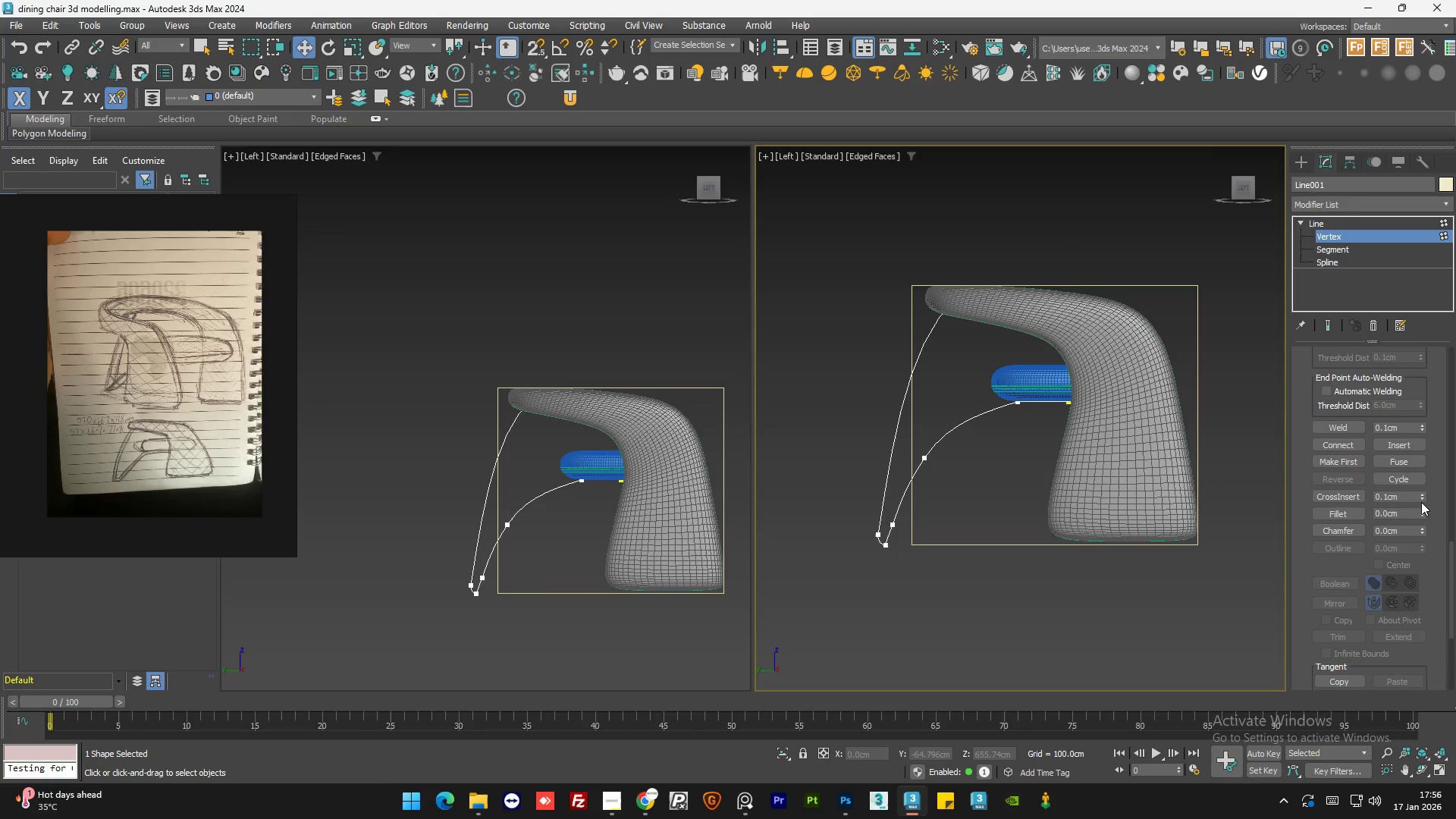 
key(Control+Z)
 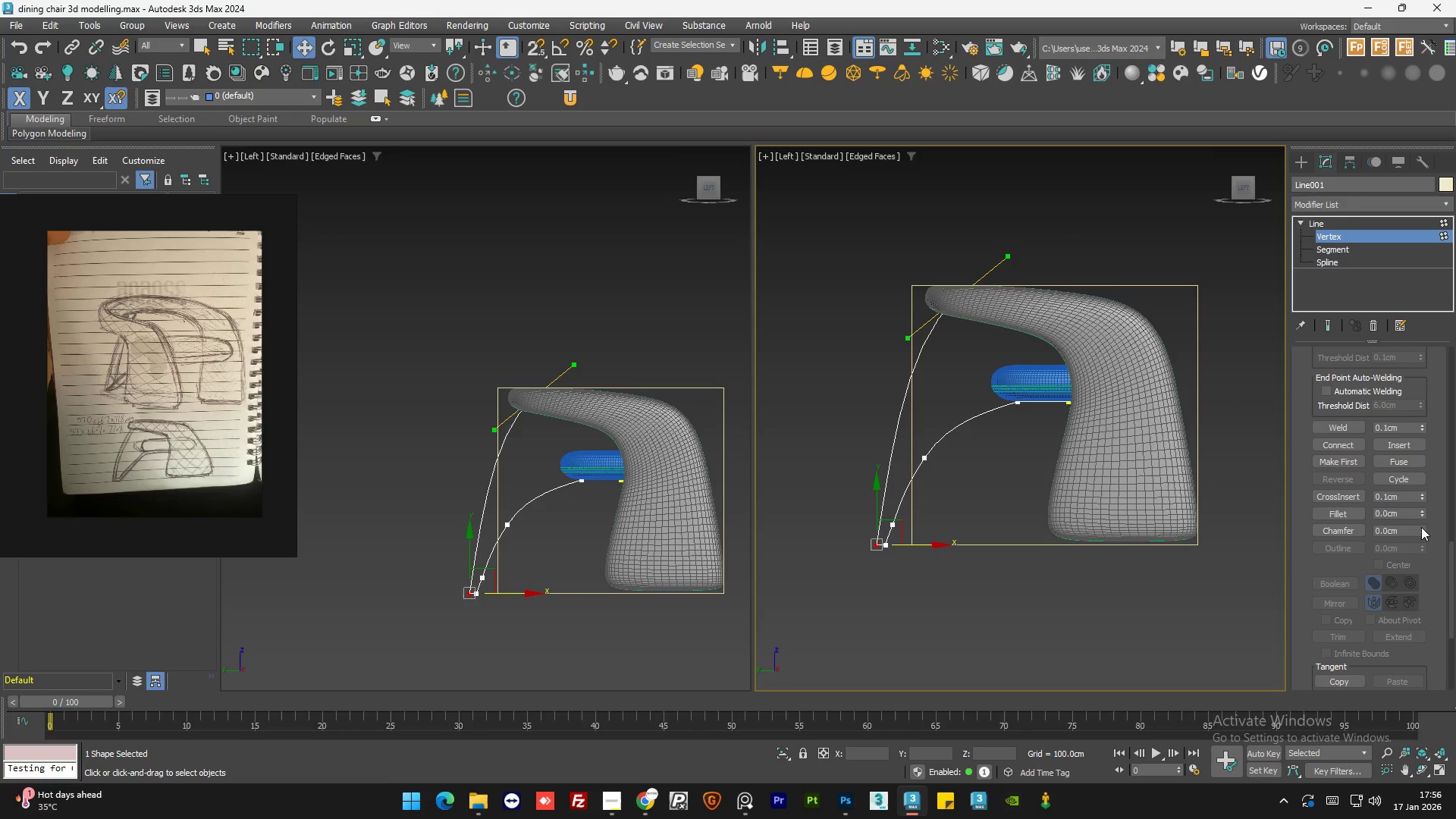 
left_click_drag(start_coordinate=[1421, 528], to_coordinate=[1424, 516])
 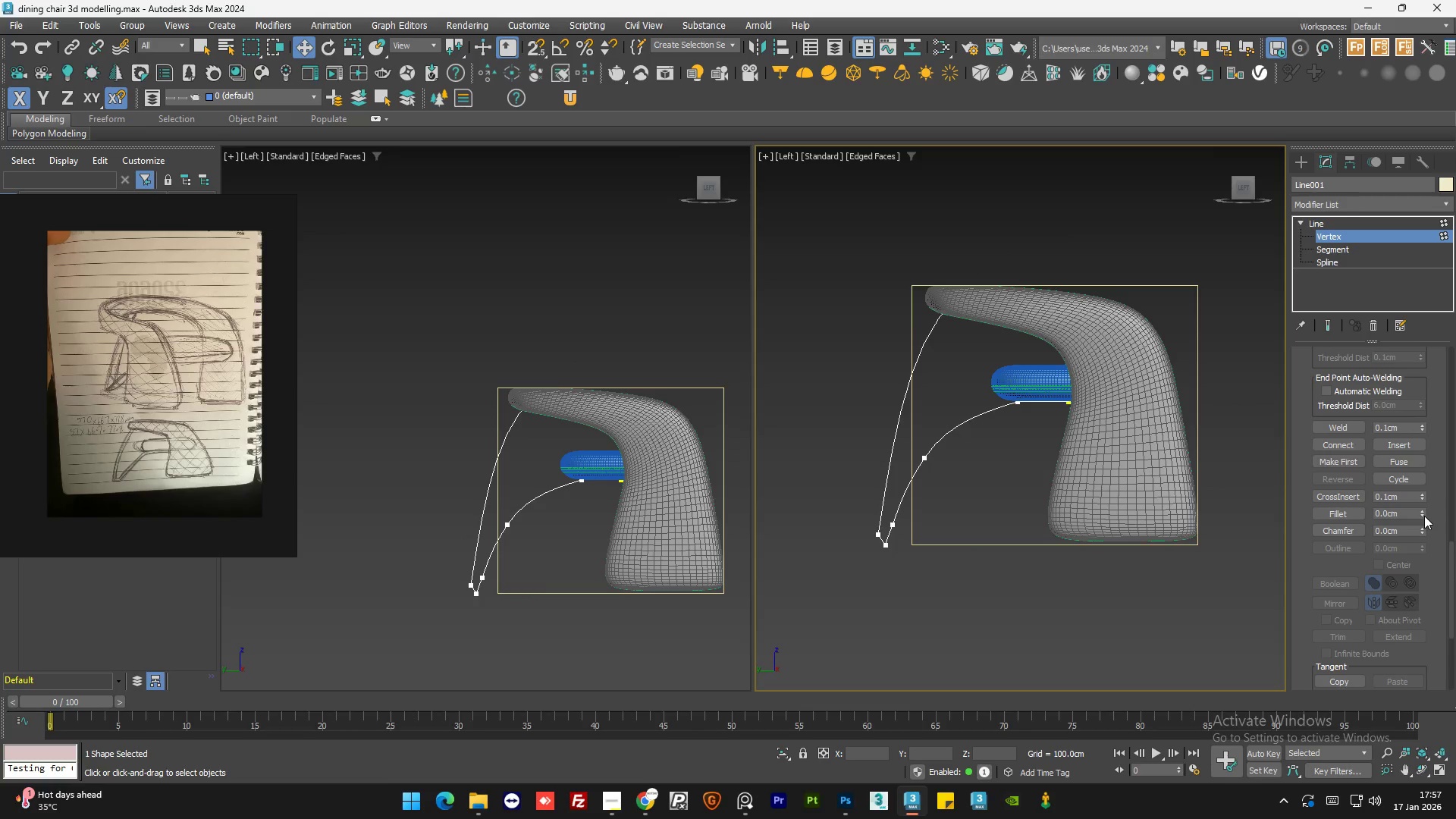 
key(Control+Z)
 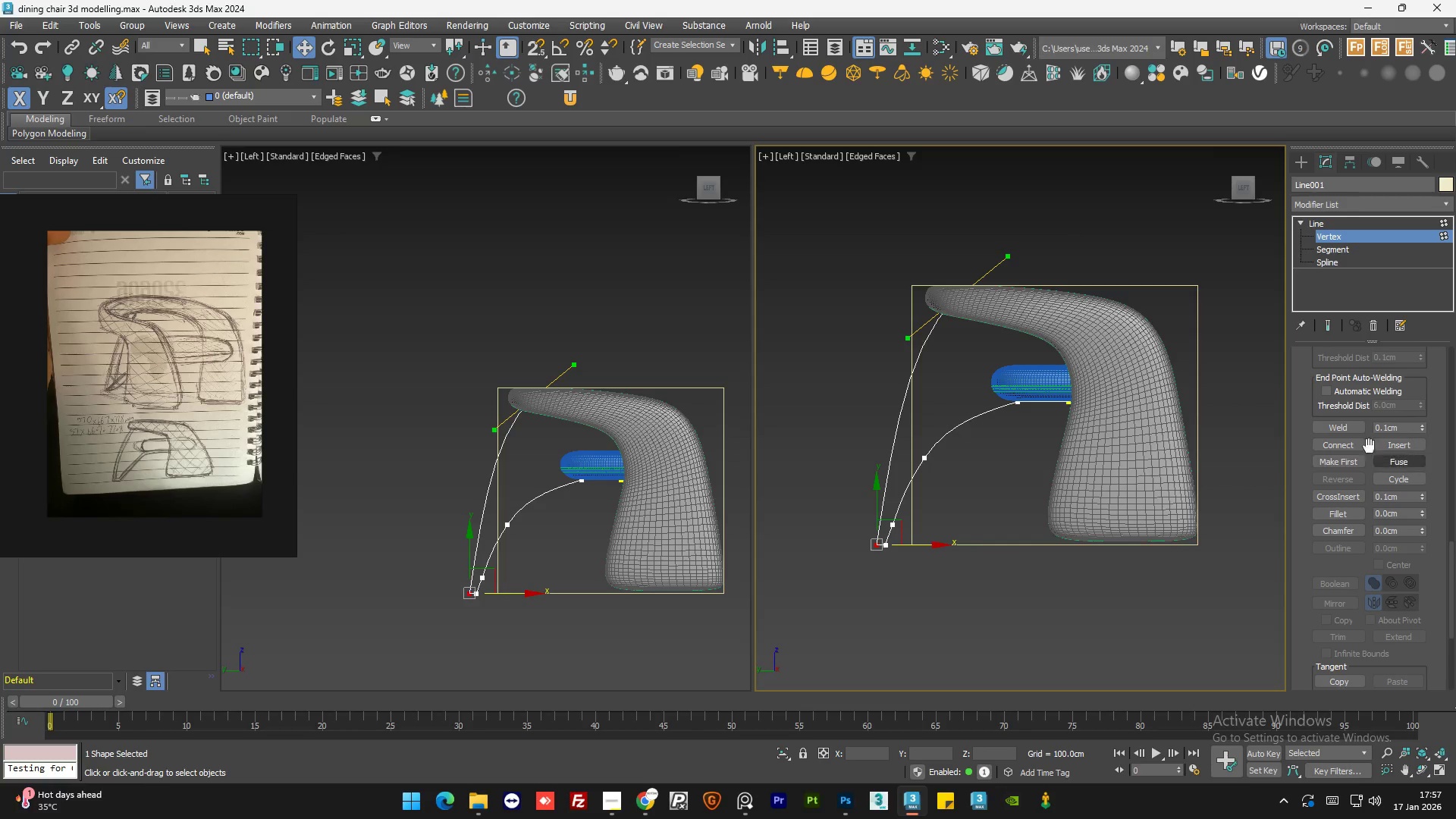 
scroll: coordinate [917, 384], scroll_direction: up, amount: 1.0
 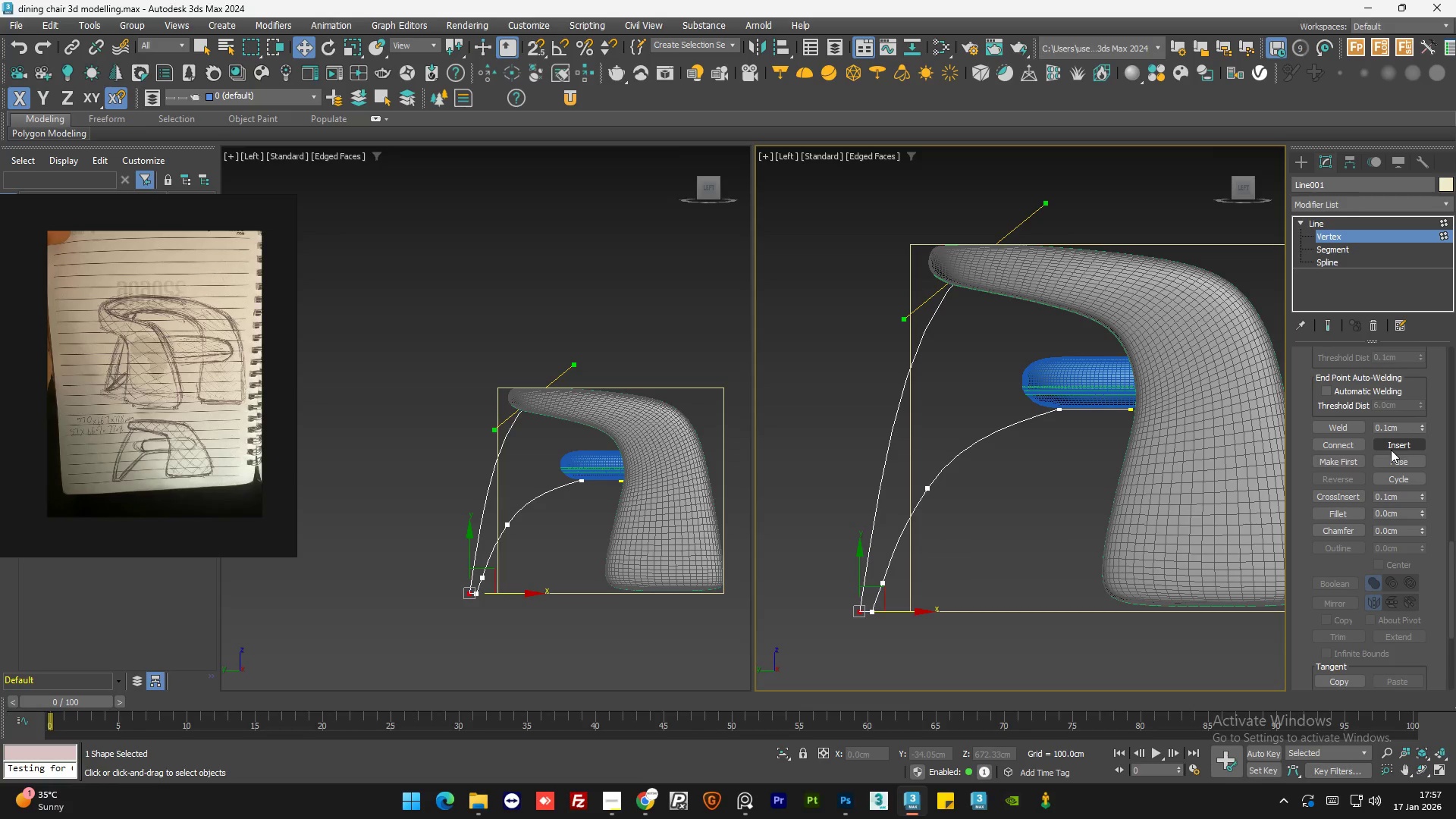 
left_click([1392, 448])
 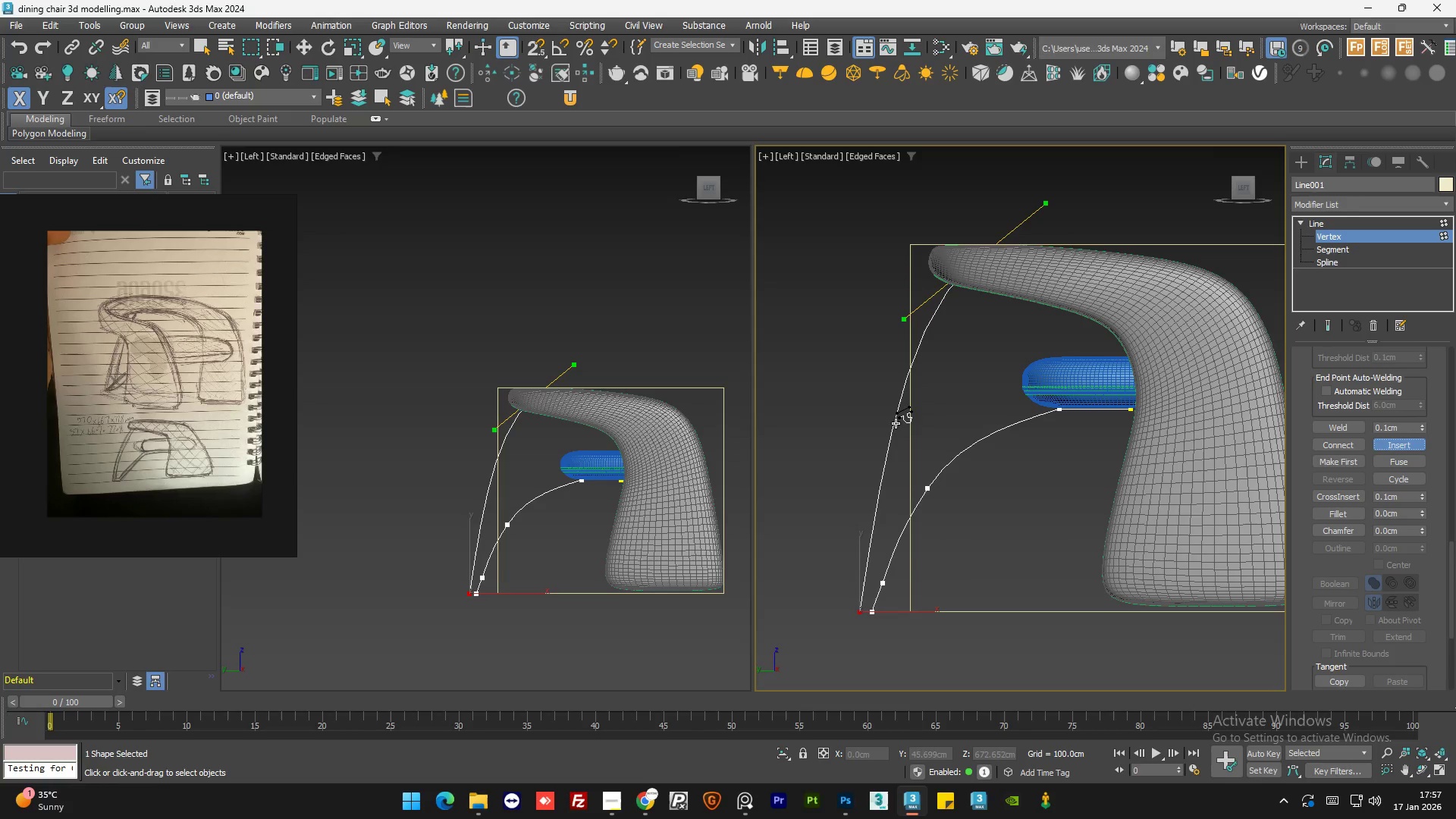 
left_click([895, 423])
 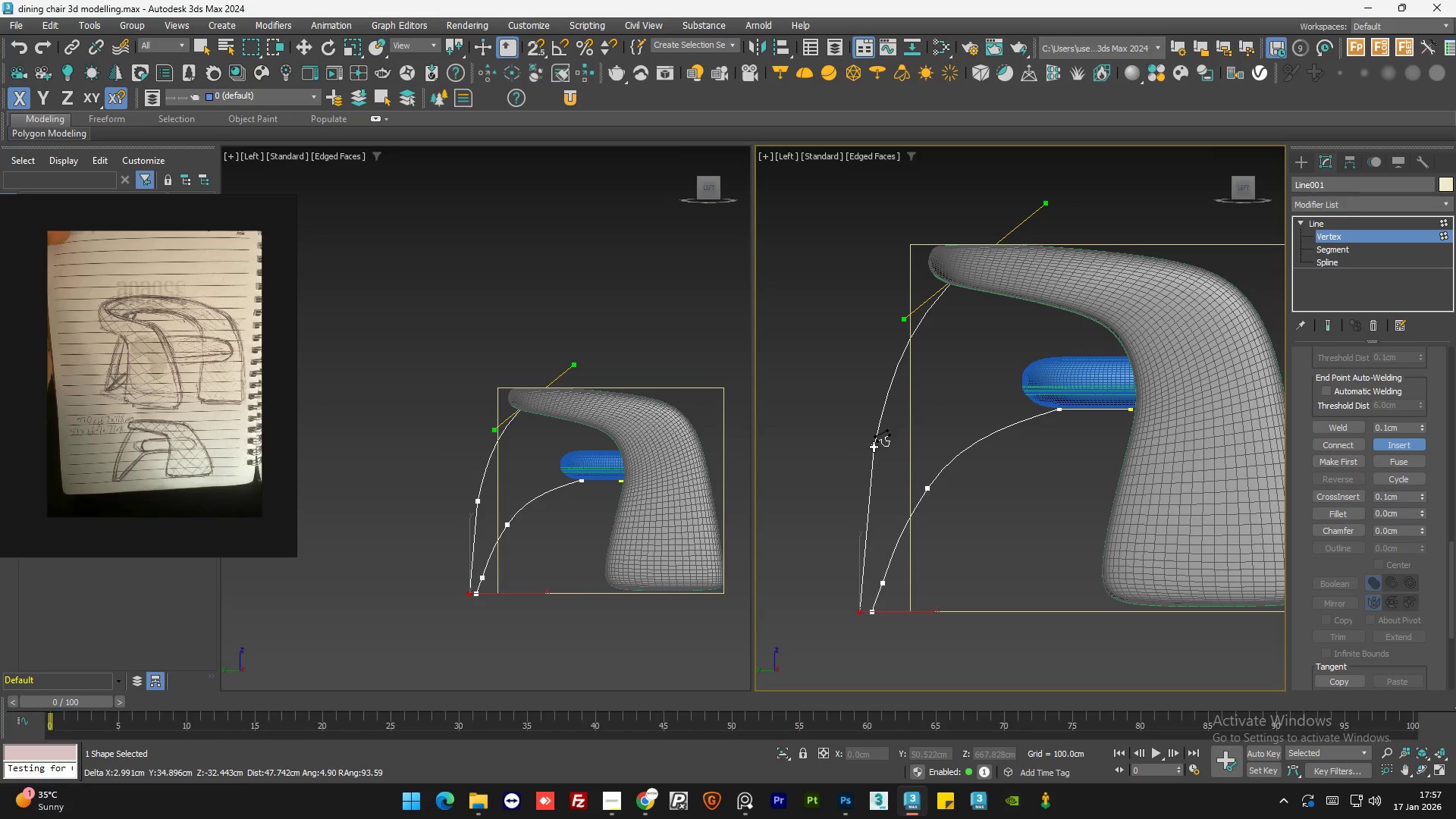 
wait(7.36)
 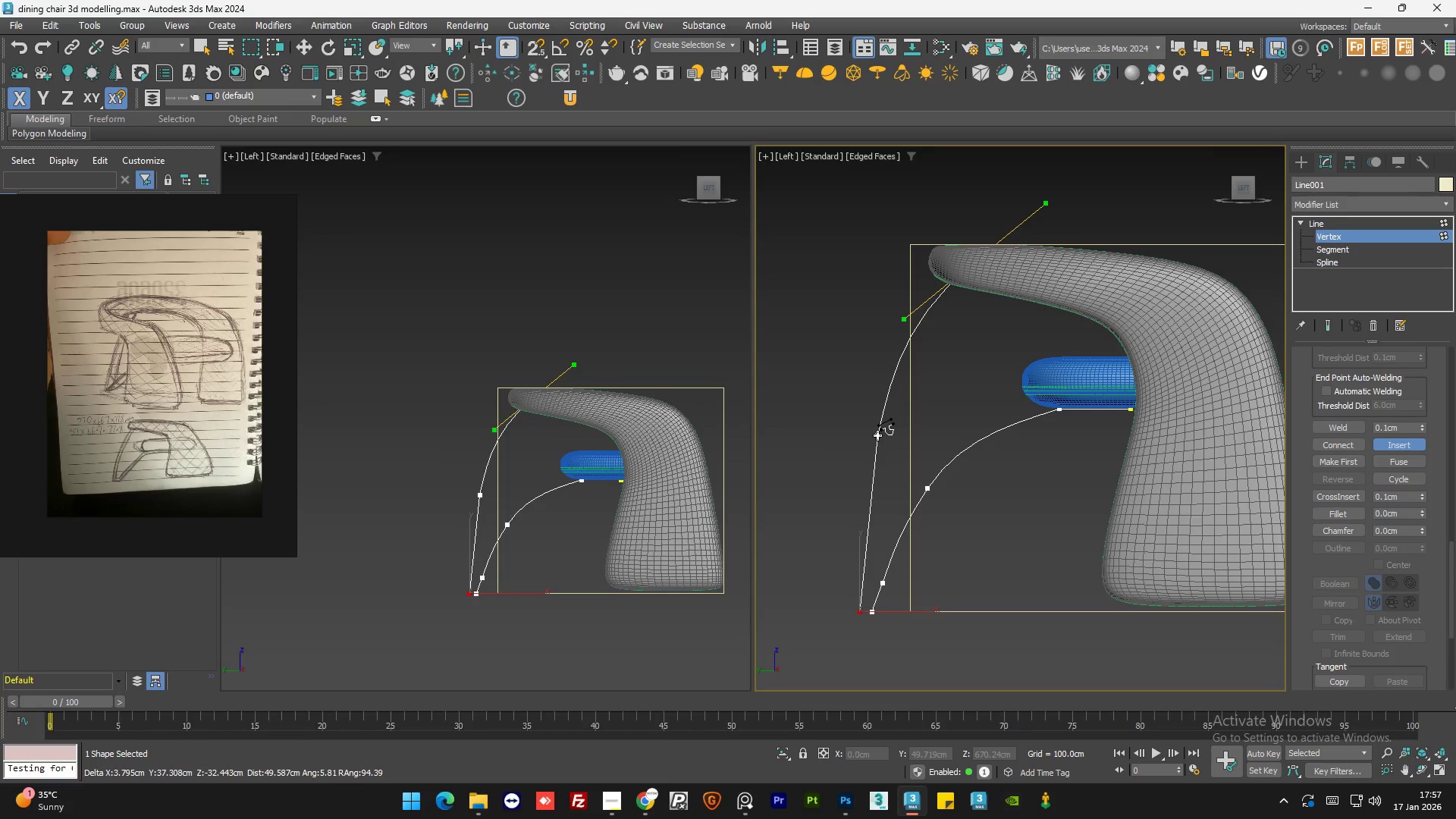 
left_click([870, 472])
 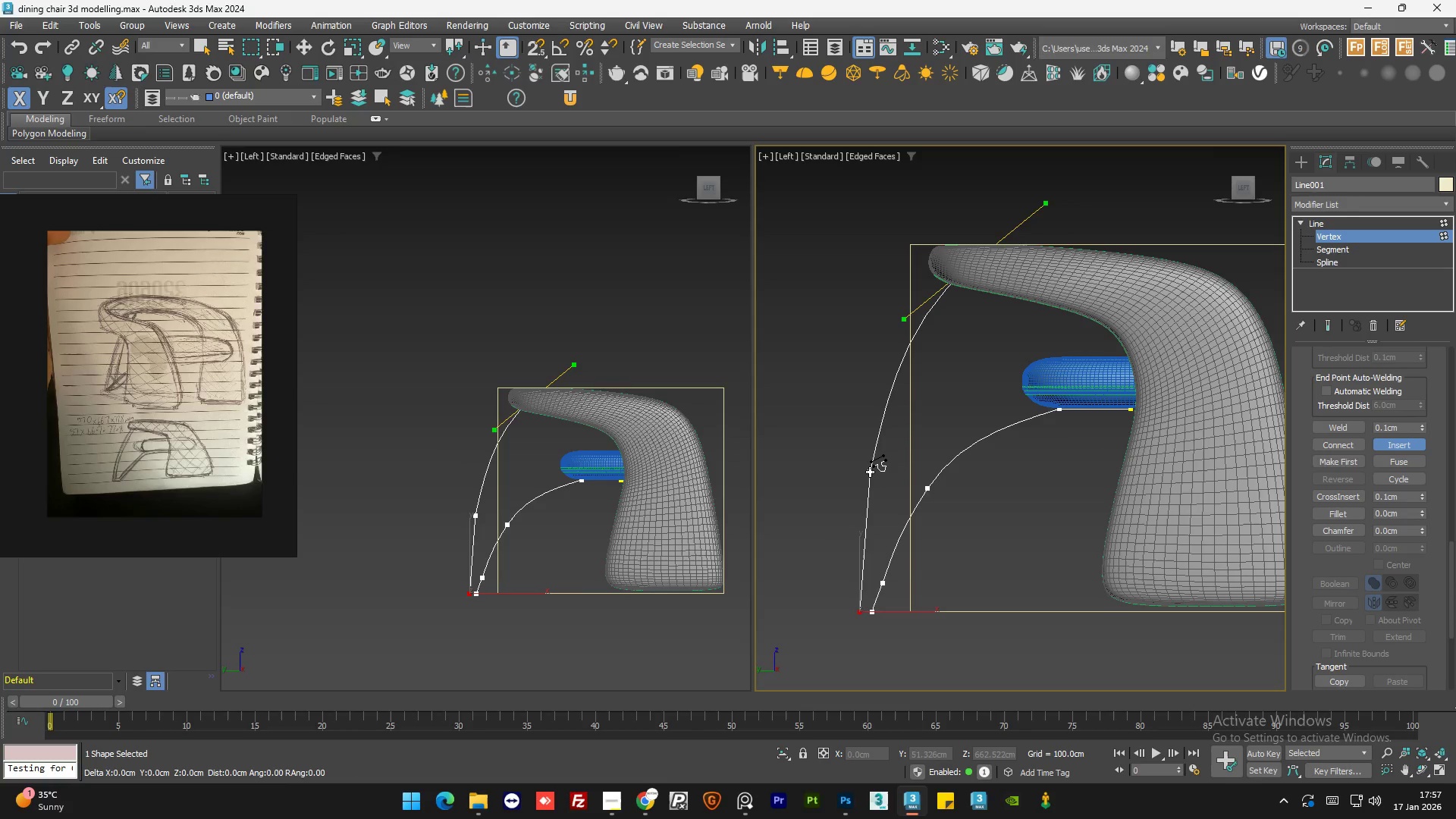 
right_click([870, 472])
 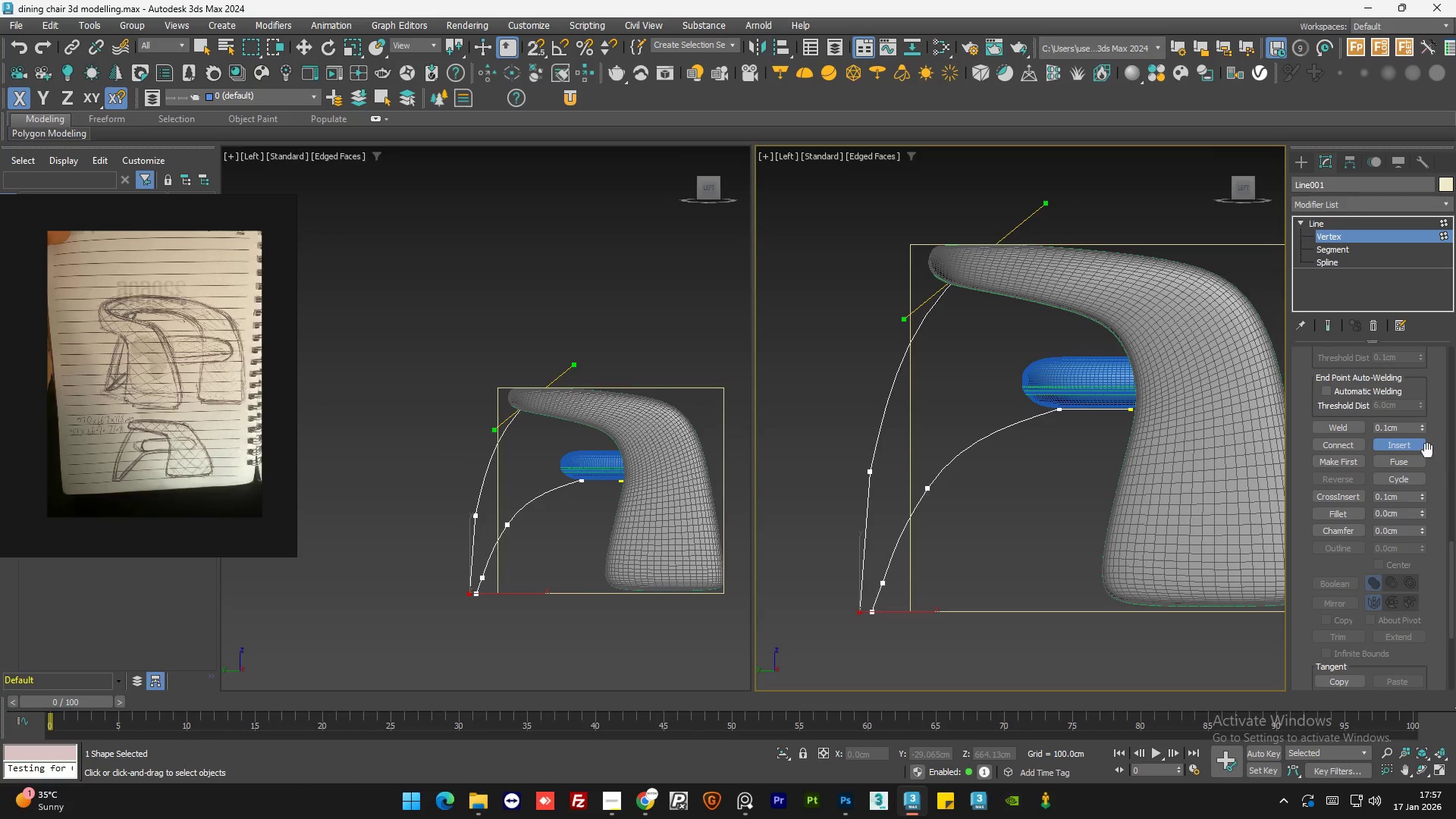 
left_click([1408, 447])
 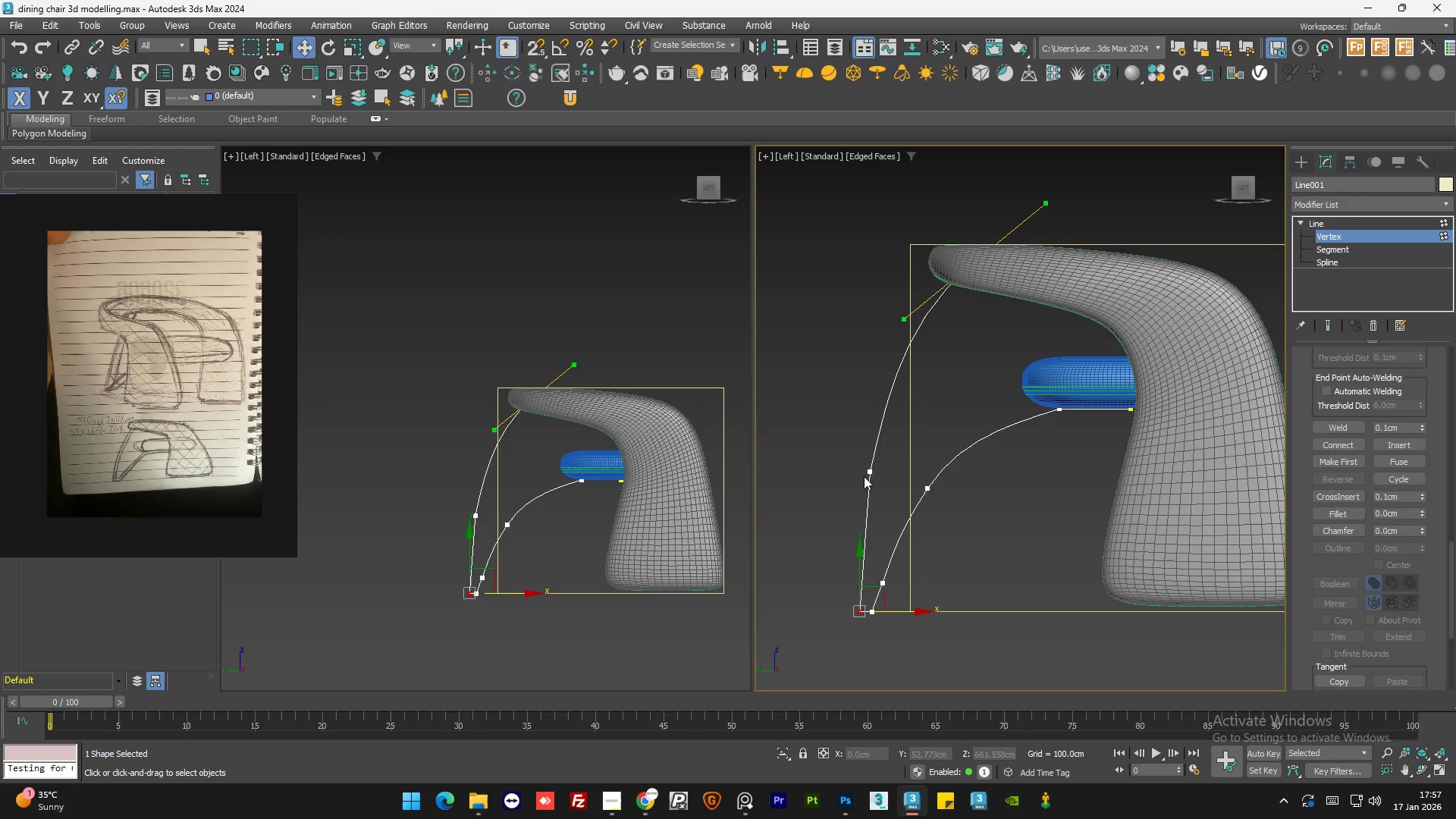 
left_click([870, 469])
 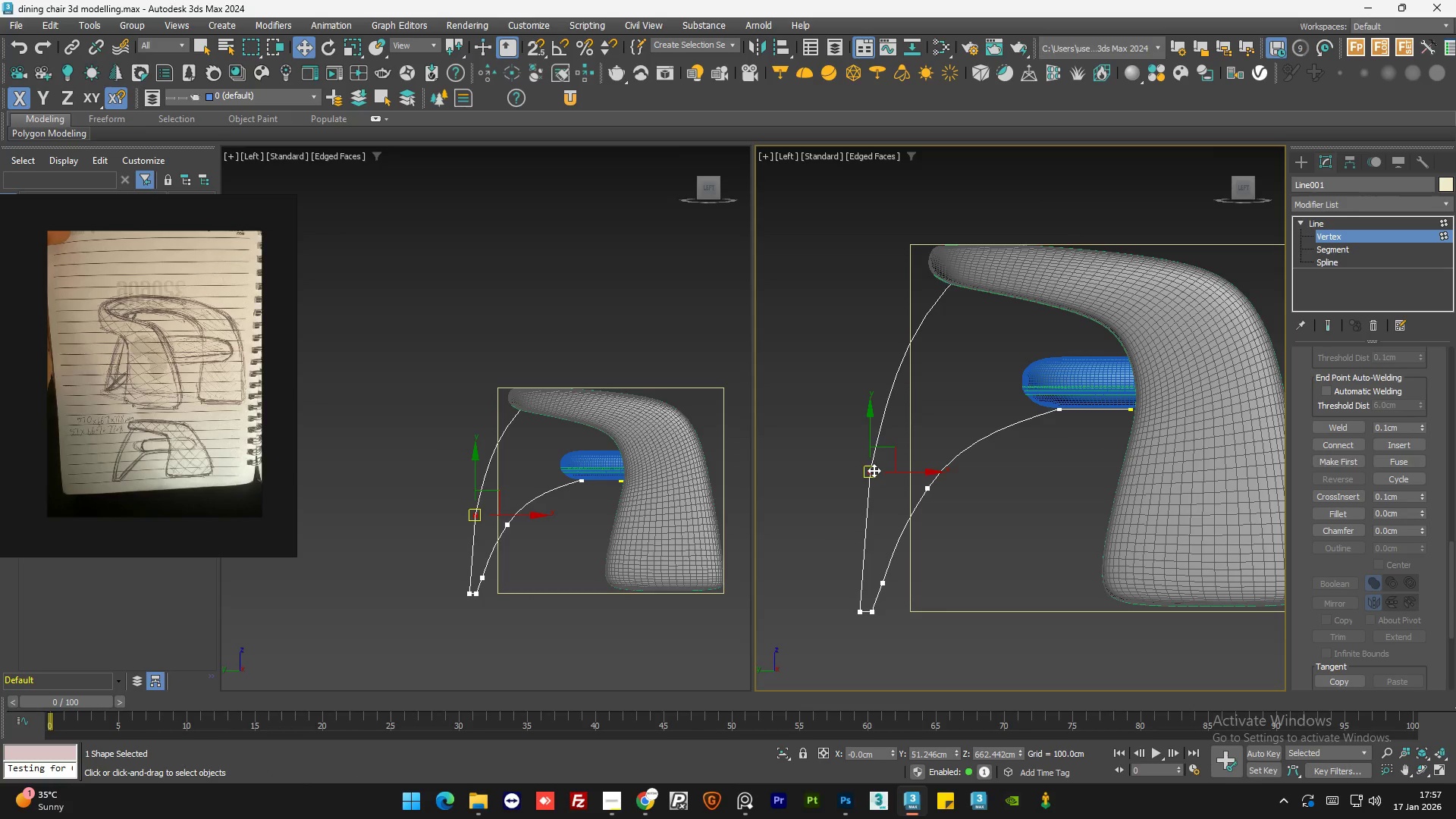 
right_click([871, 473])
 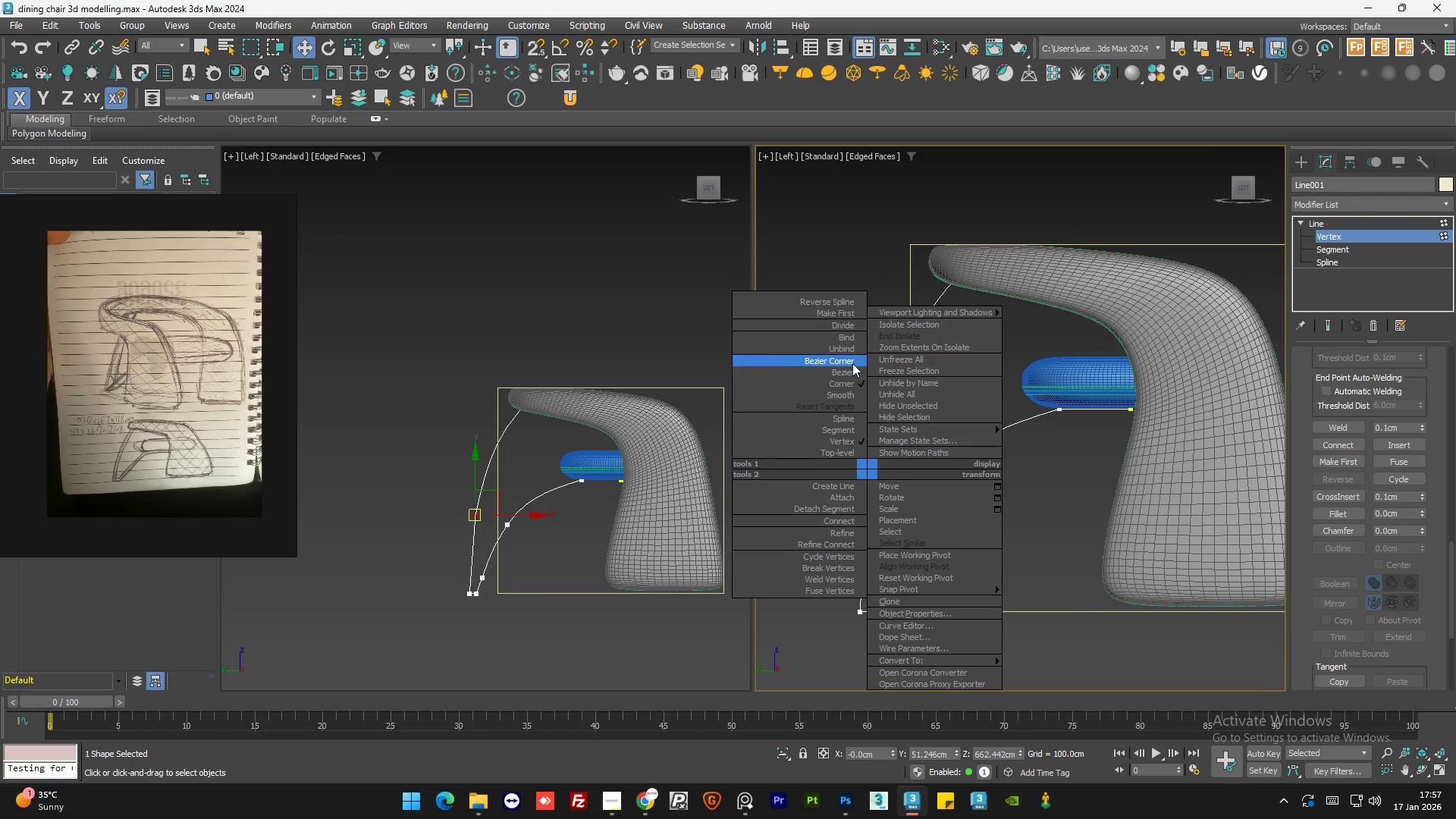 
left_click([852, 362])
 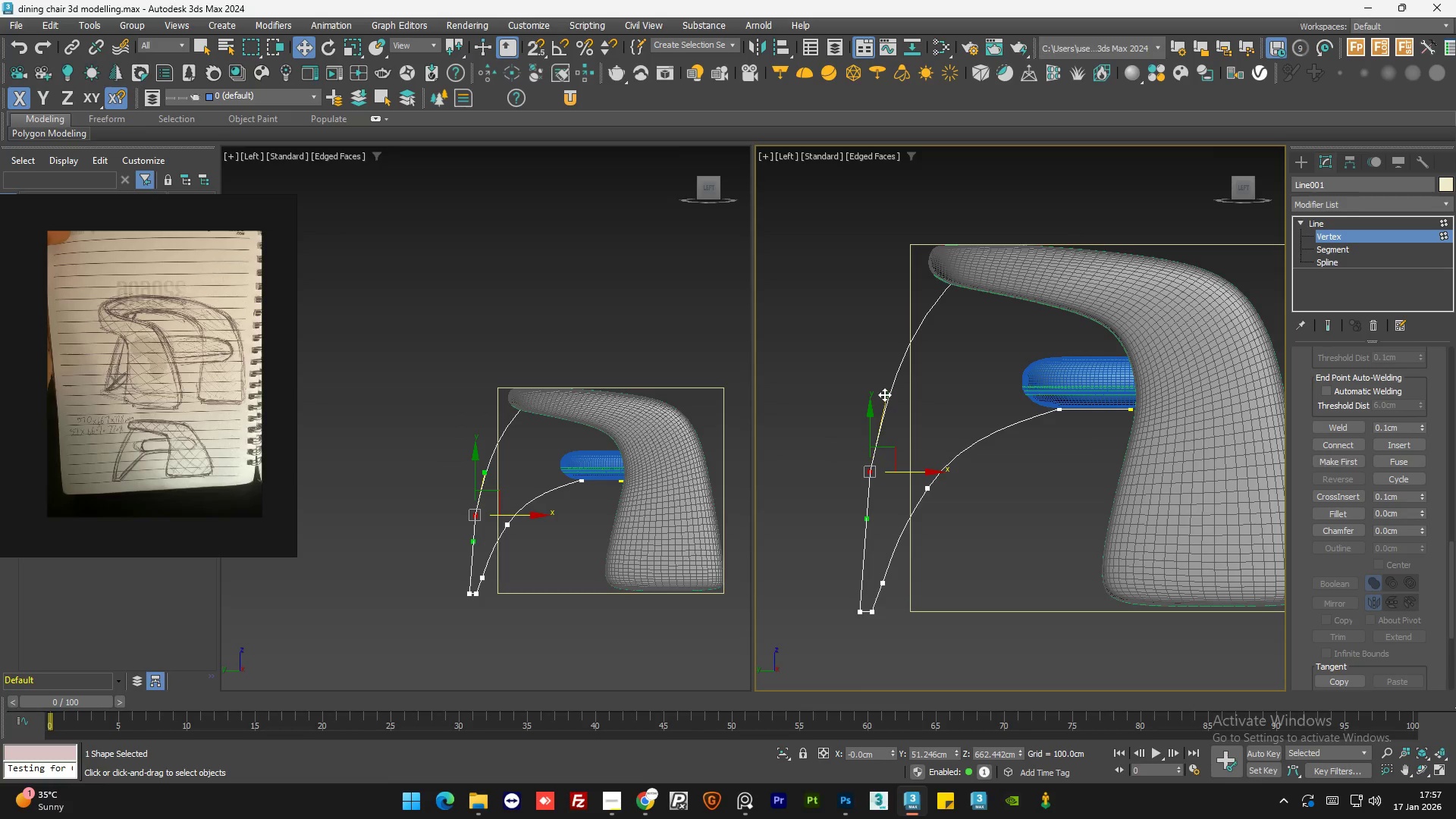 
left_click_drag(start_coordinate=[885, 394], to_coordinate=[882, 385])
 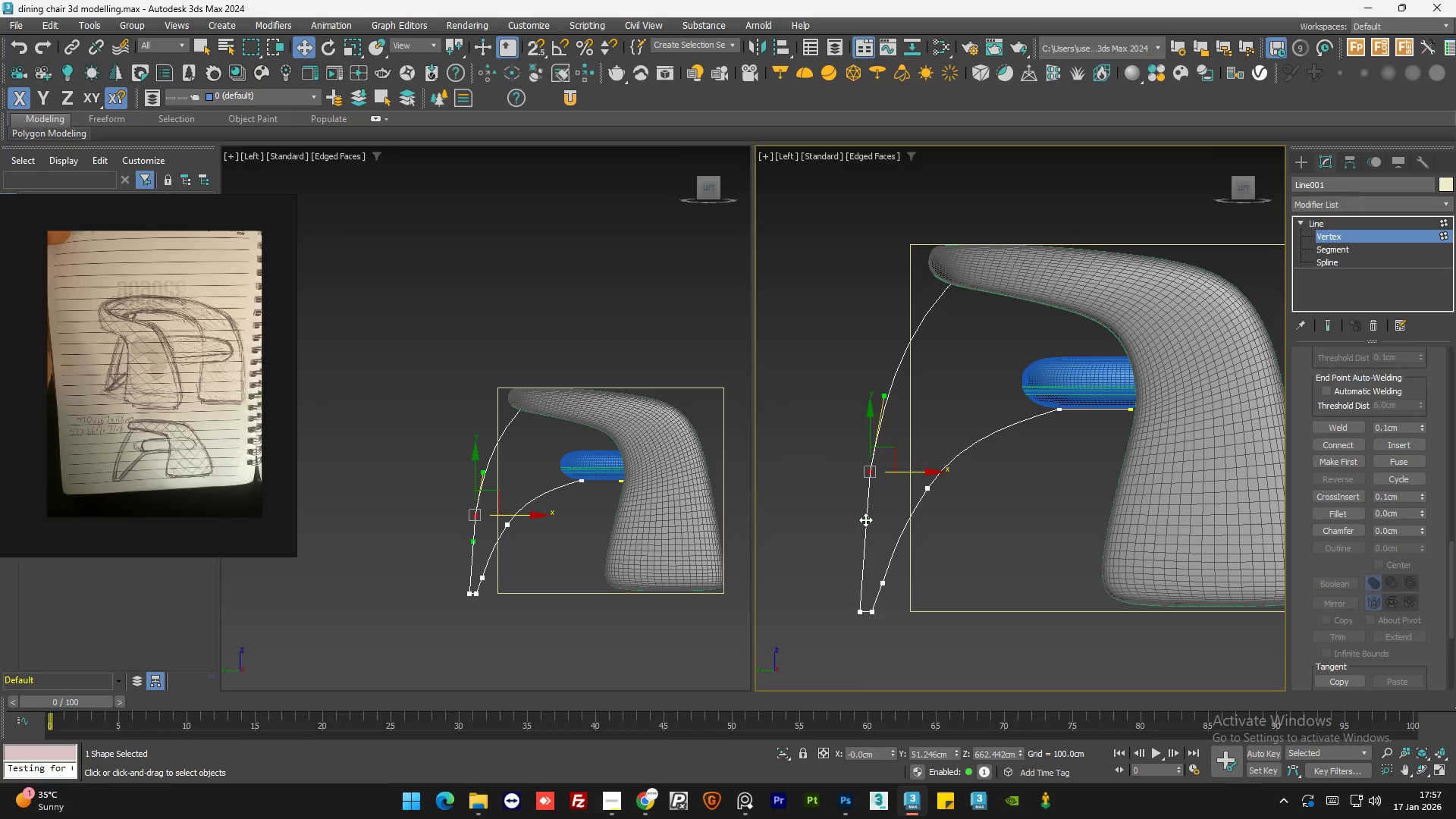 
left_click_drag(start_coordinate=[865, 519], to_coordinate=[861, 542])
 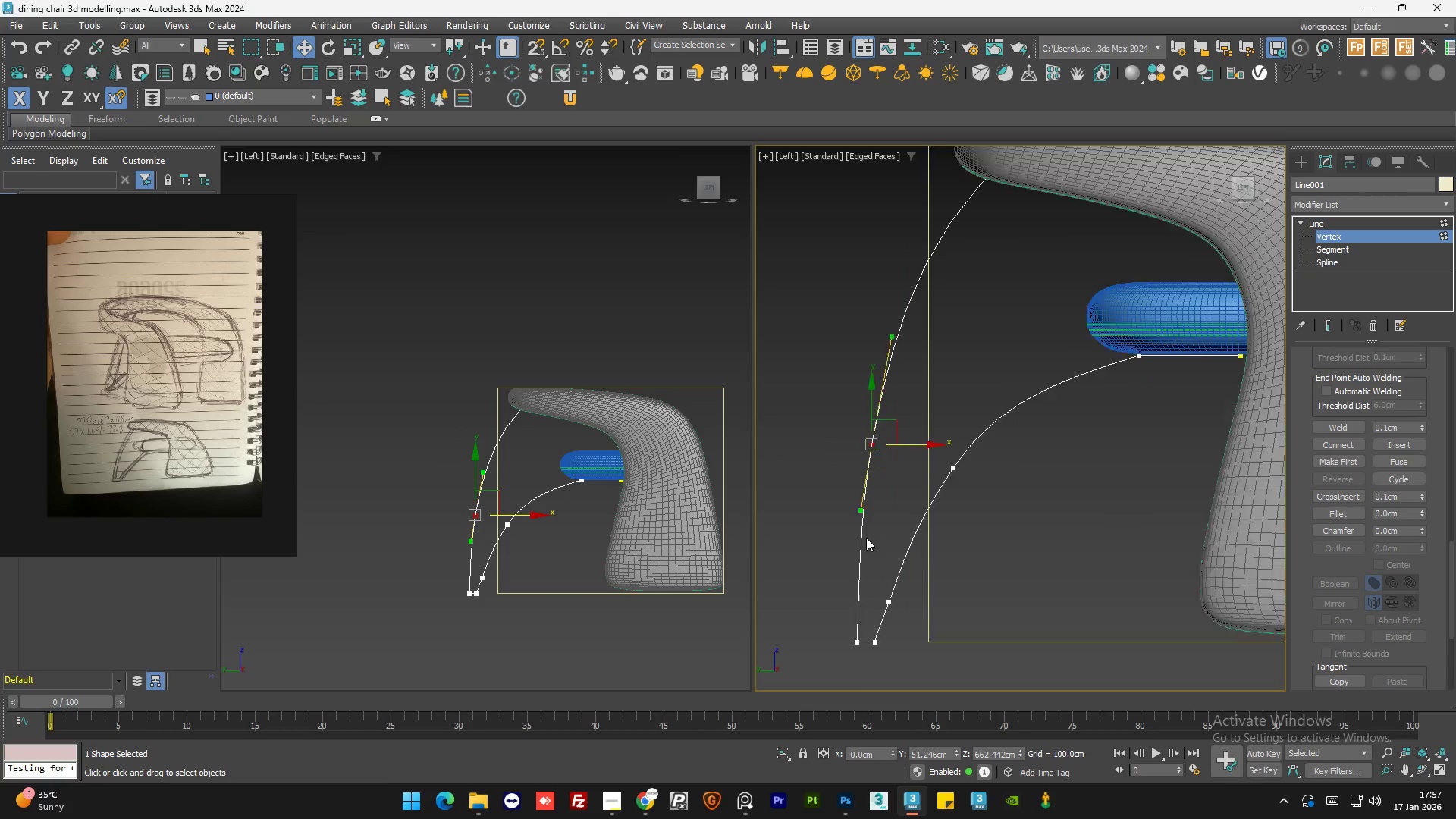 
scroll: coordinate [865, 524], scroll_direction: up, amount: 3.0
 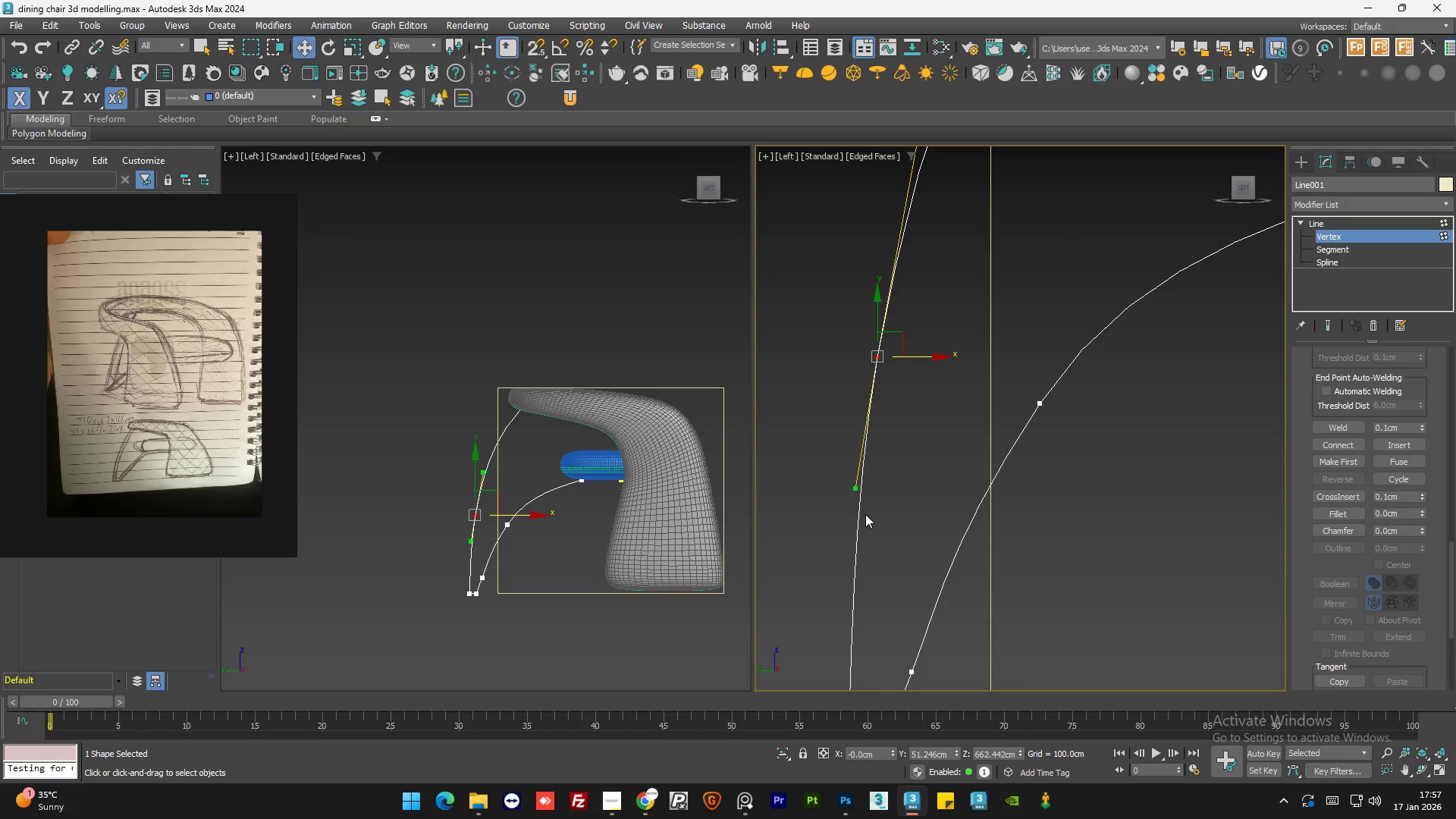 
scroll: coordinate [857, 497], scroll_direction: down, amount: 2.0
 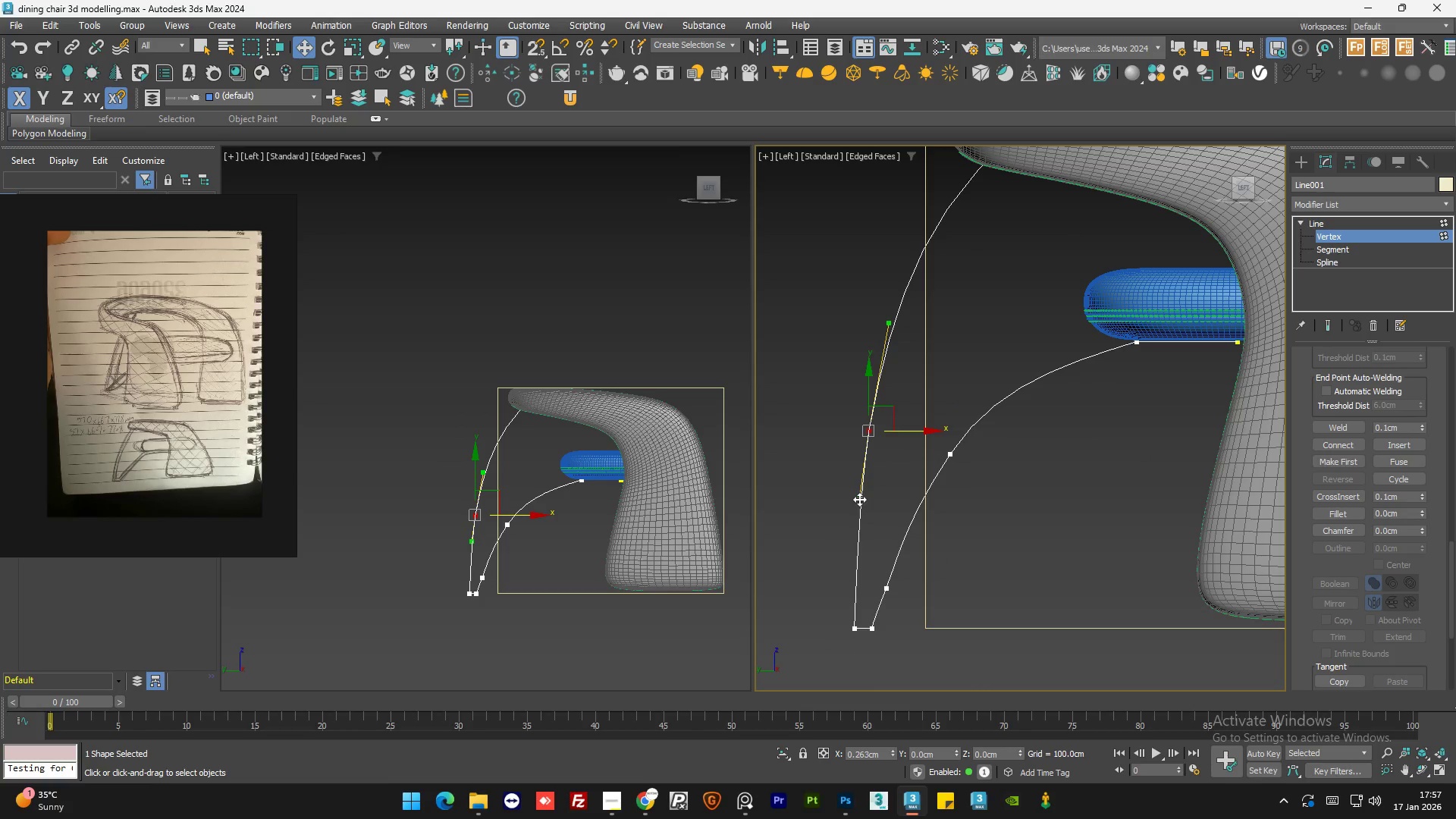 
left_click([902, 489])
 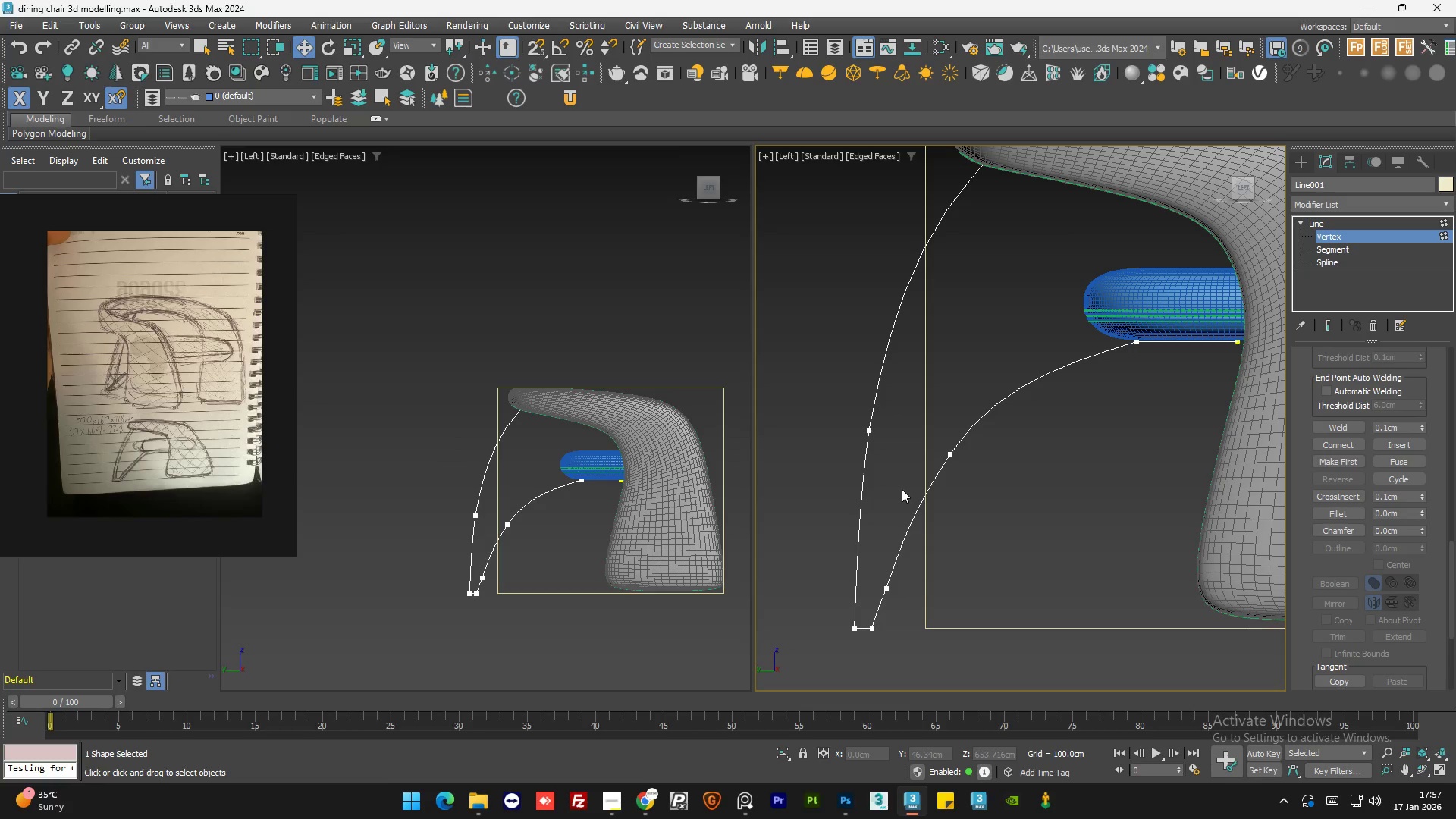 
scroll: coordinate [849, 423], scroll_direction: down, amount: 2.0
 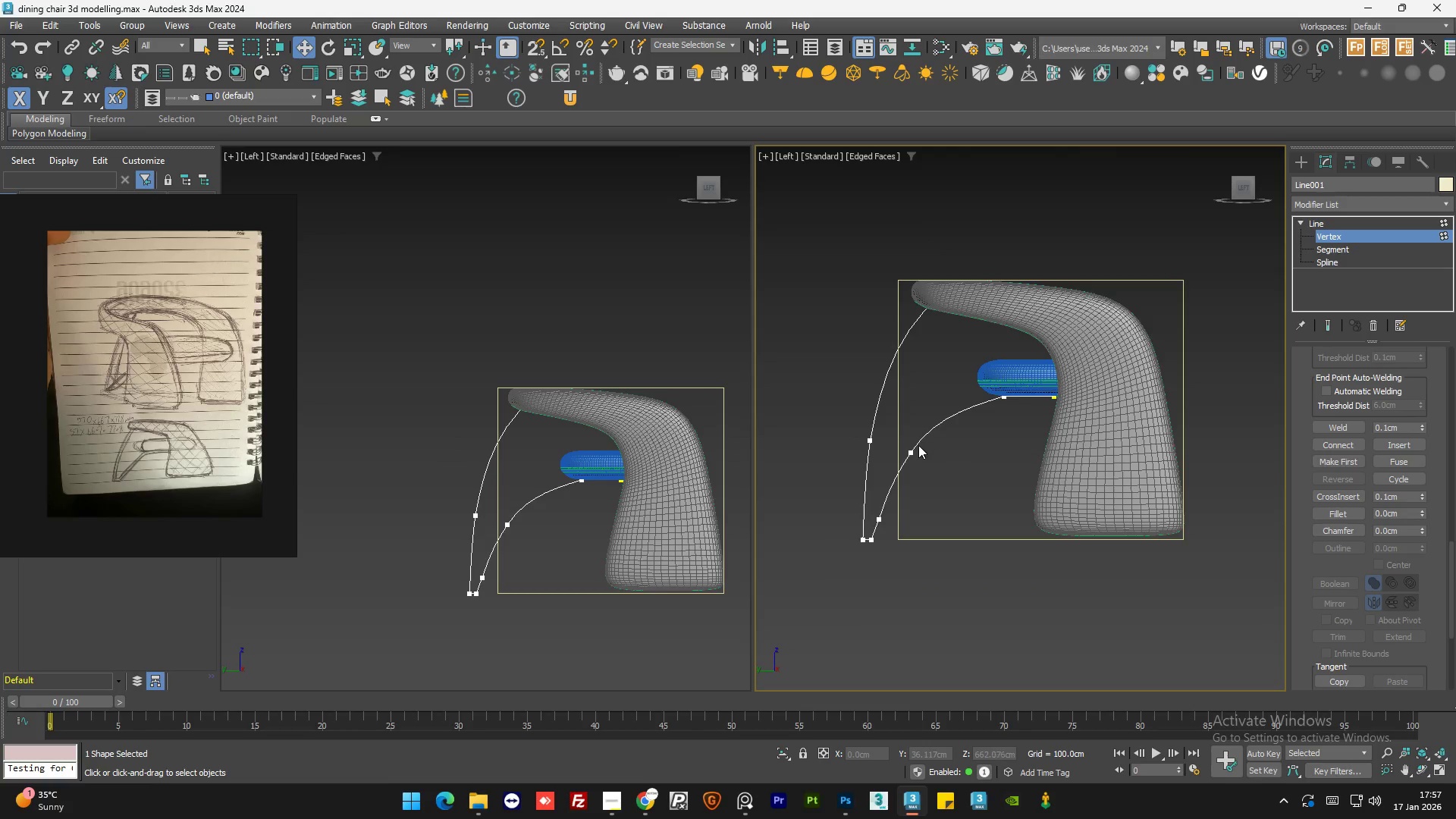 
scroll: coordinate [911, 452], scroll_direction: up, amount: 1.0
 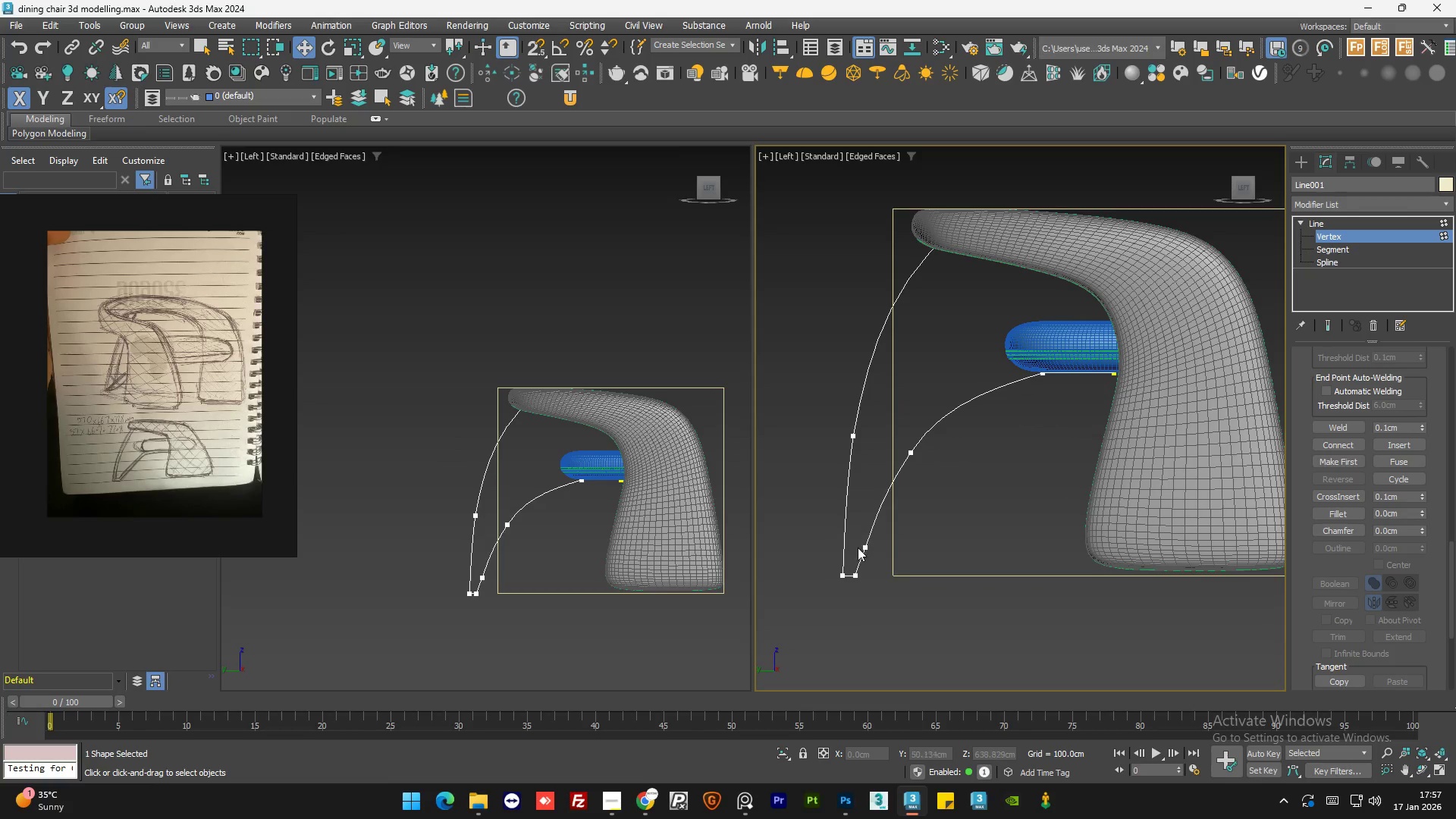 
left_click([870, 535])
 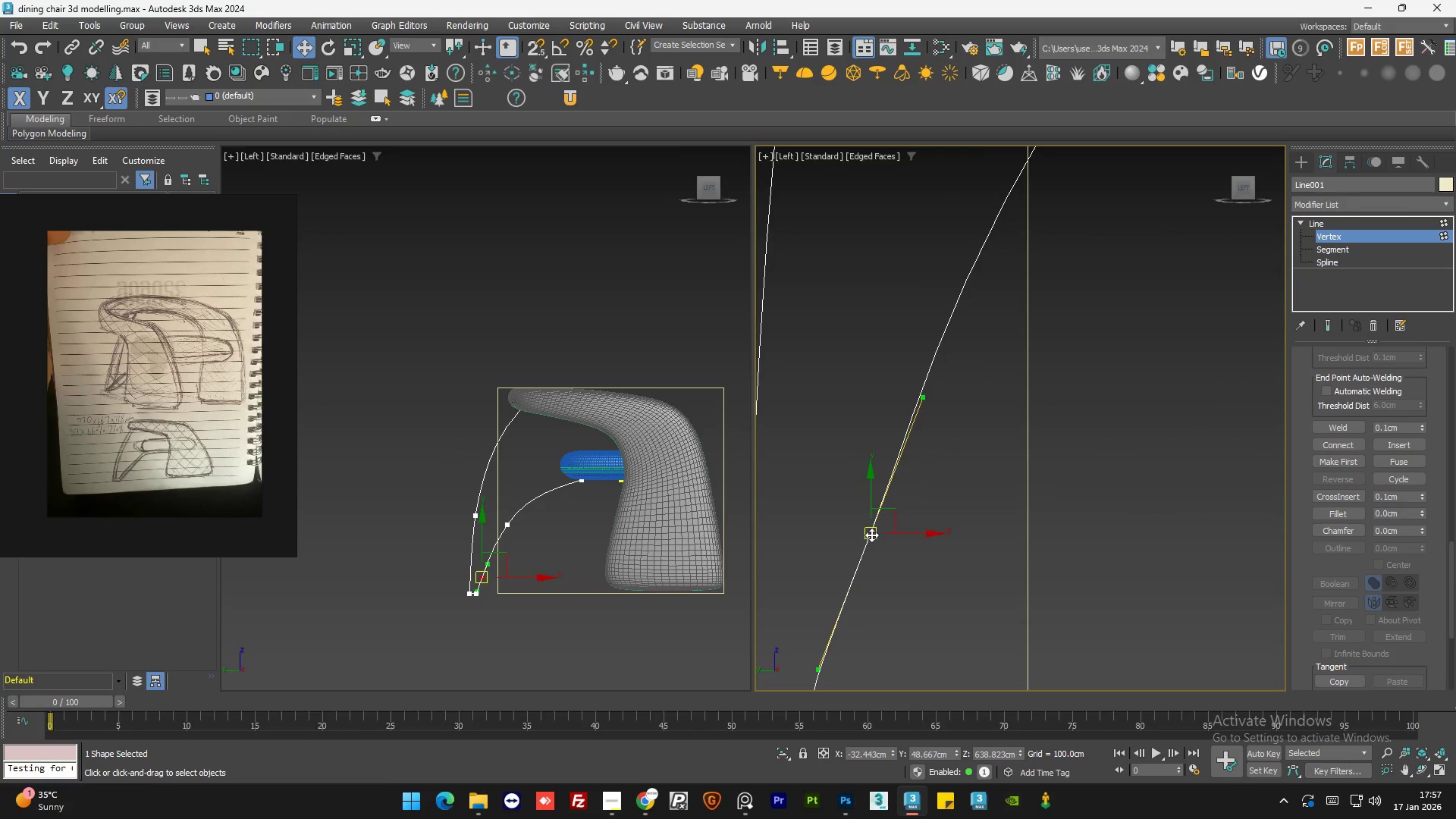 
scroll: coordinate [868, 538], scroll_direction: up, amount: 5.0
 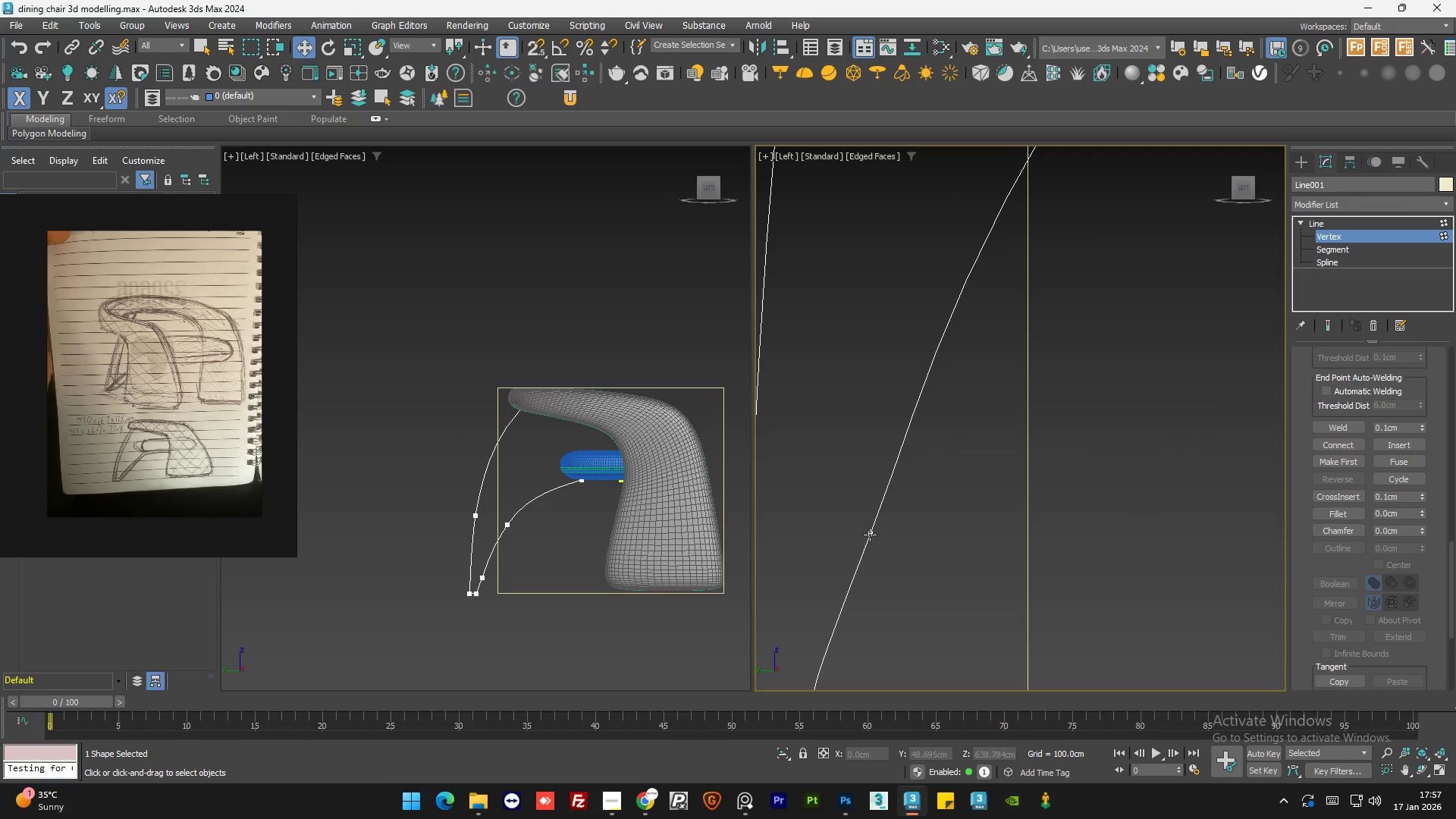 
scroll: coordinate [872, 535], scroll_direction: down, amount: 1.0
 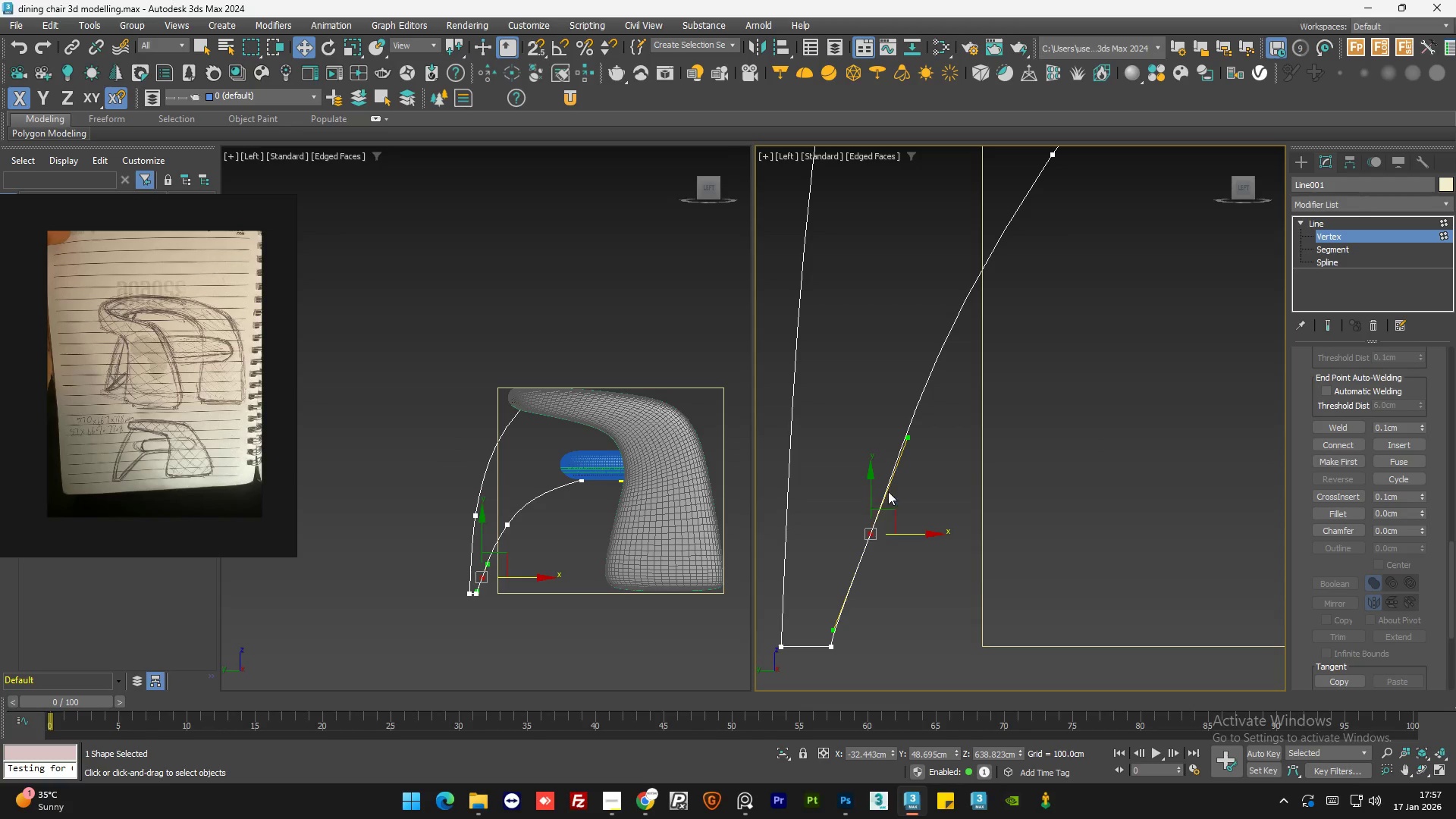 
left_click_drag(start_coordinate=[905, 440], to_coordinate=[902, 436])
 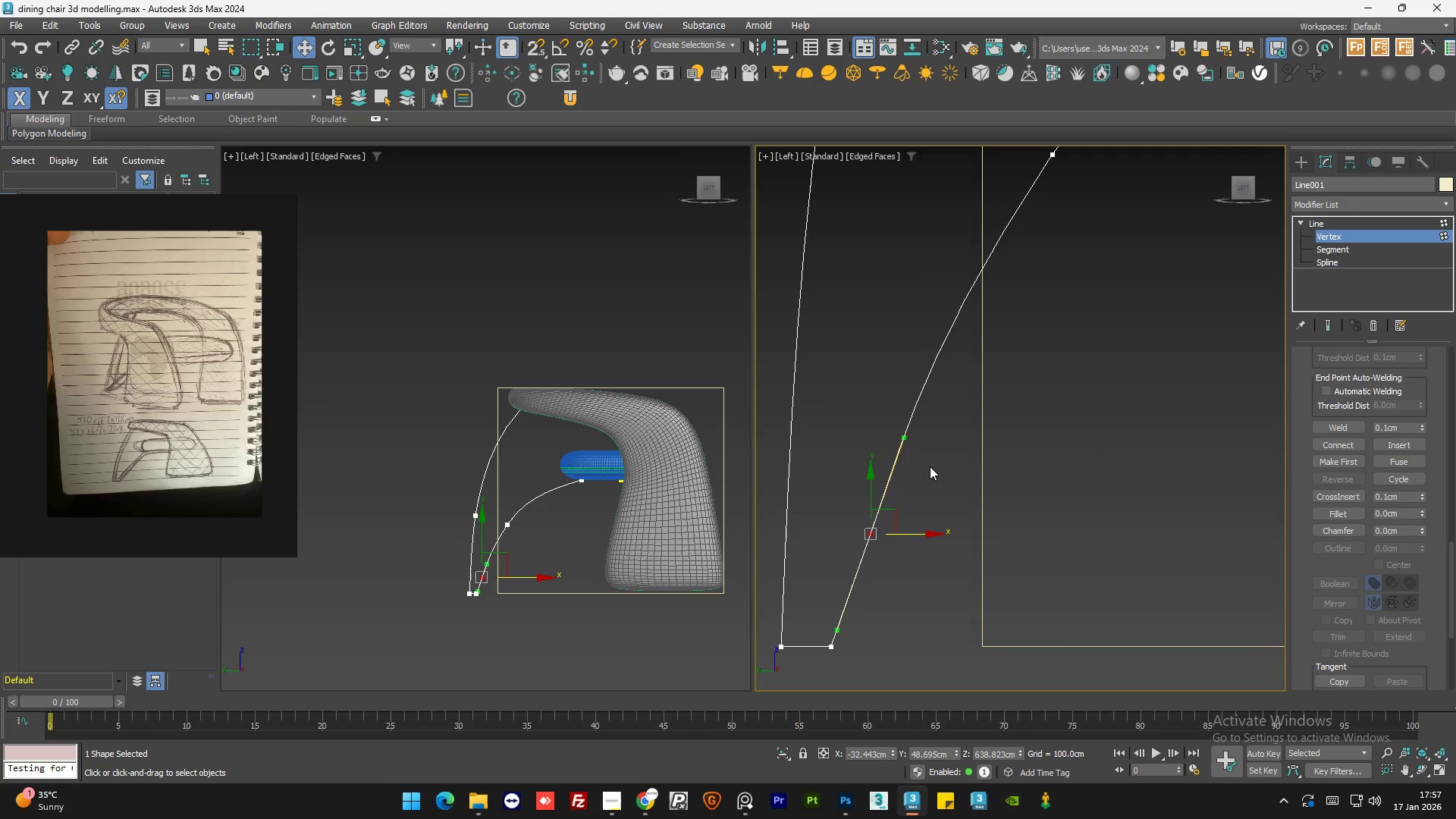 
left_click([930, 466])
 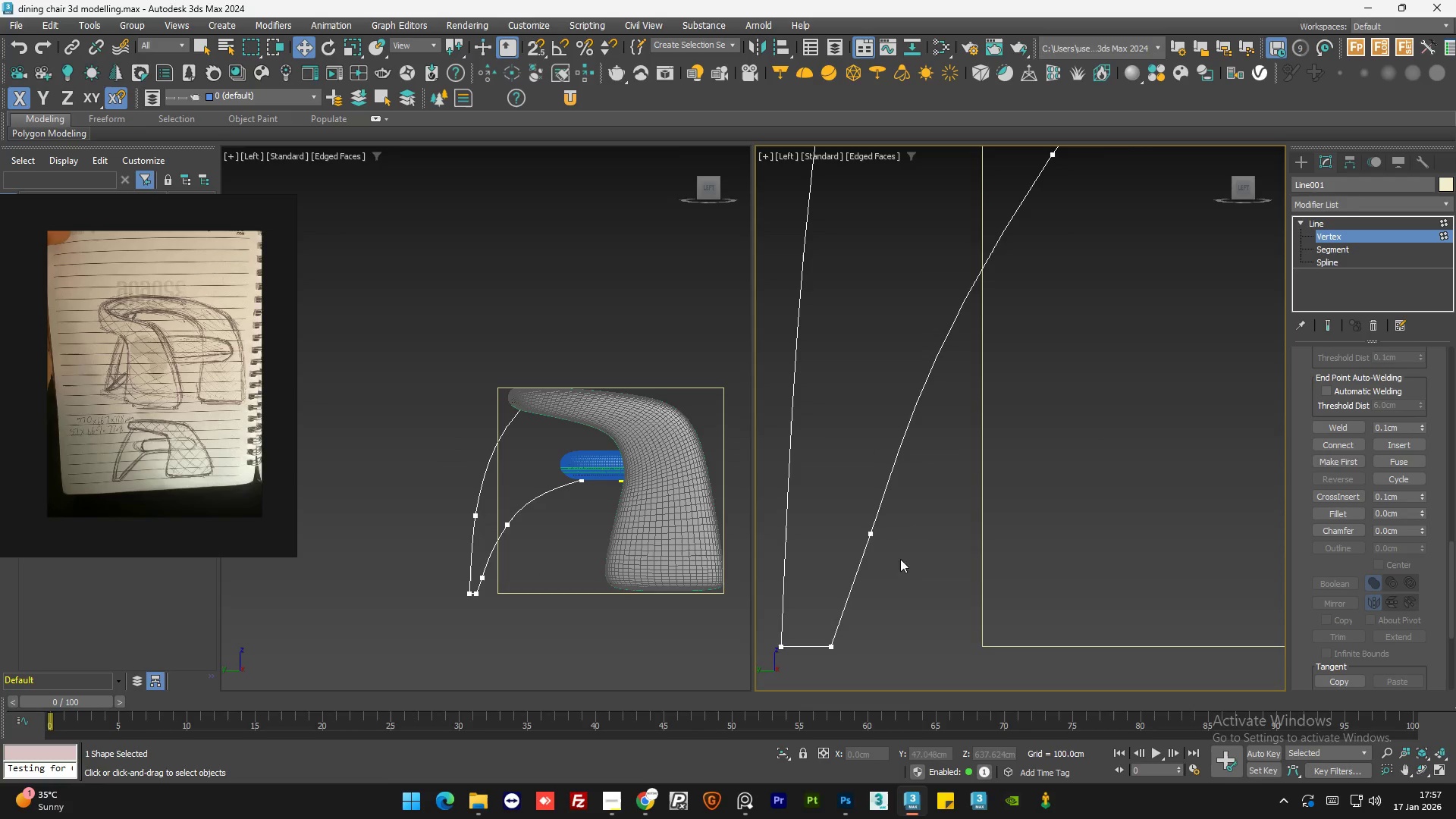 
scroll: coordinate [895, 537], scroll_direction: down, amount: 2.0
 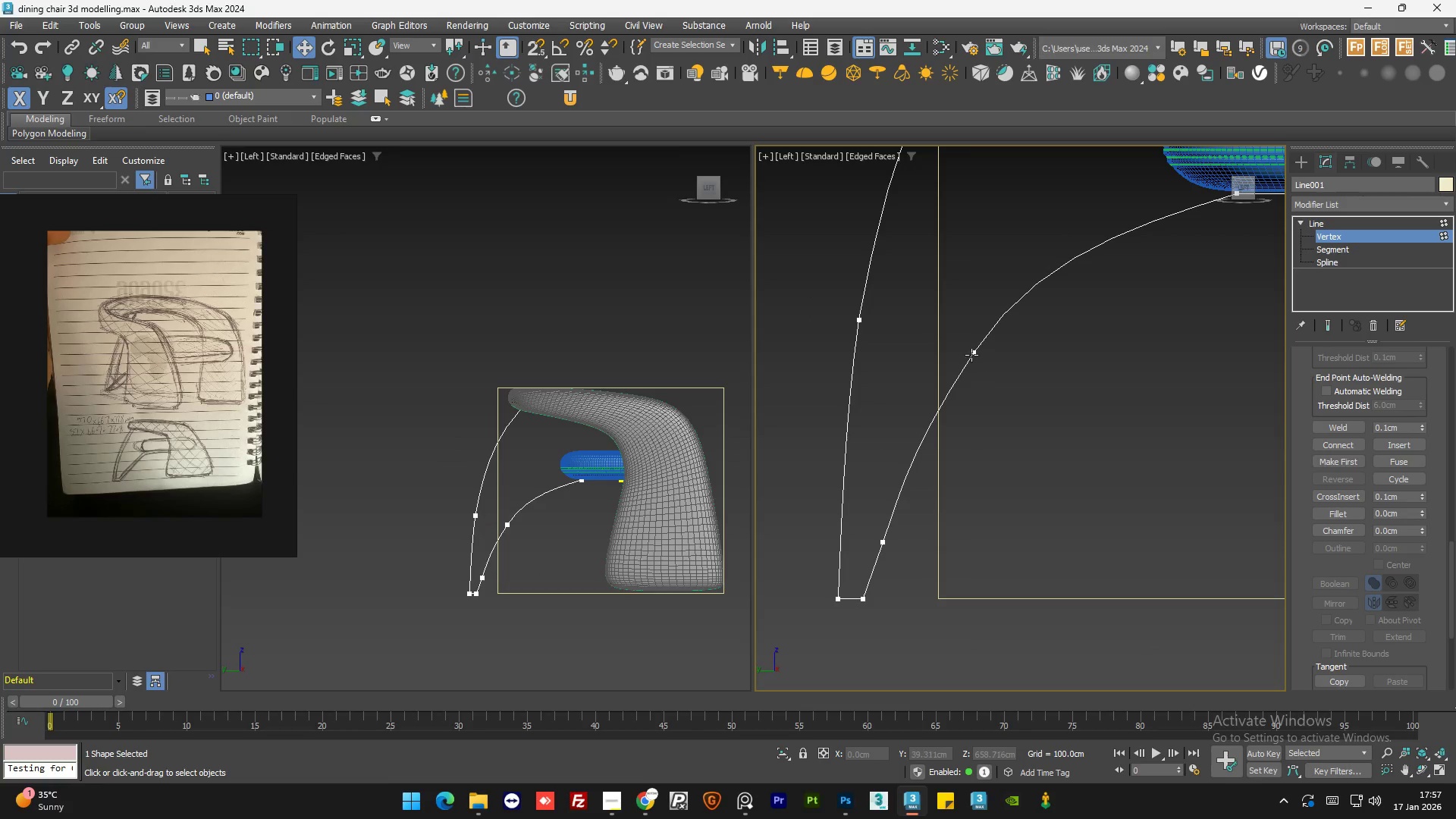 
left_click([971, 355])
 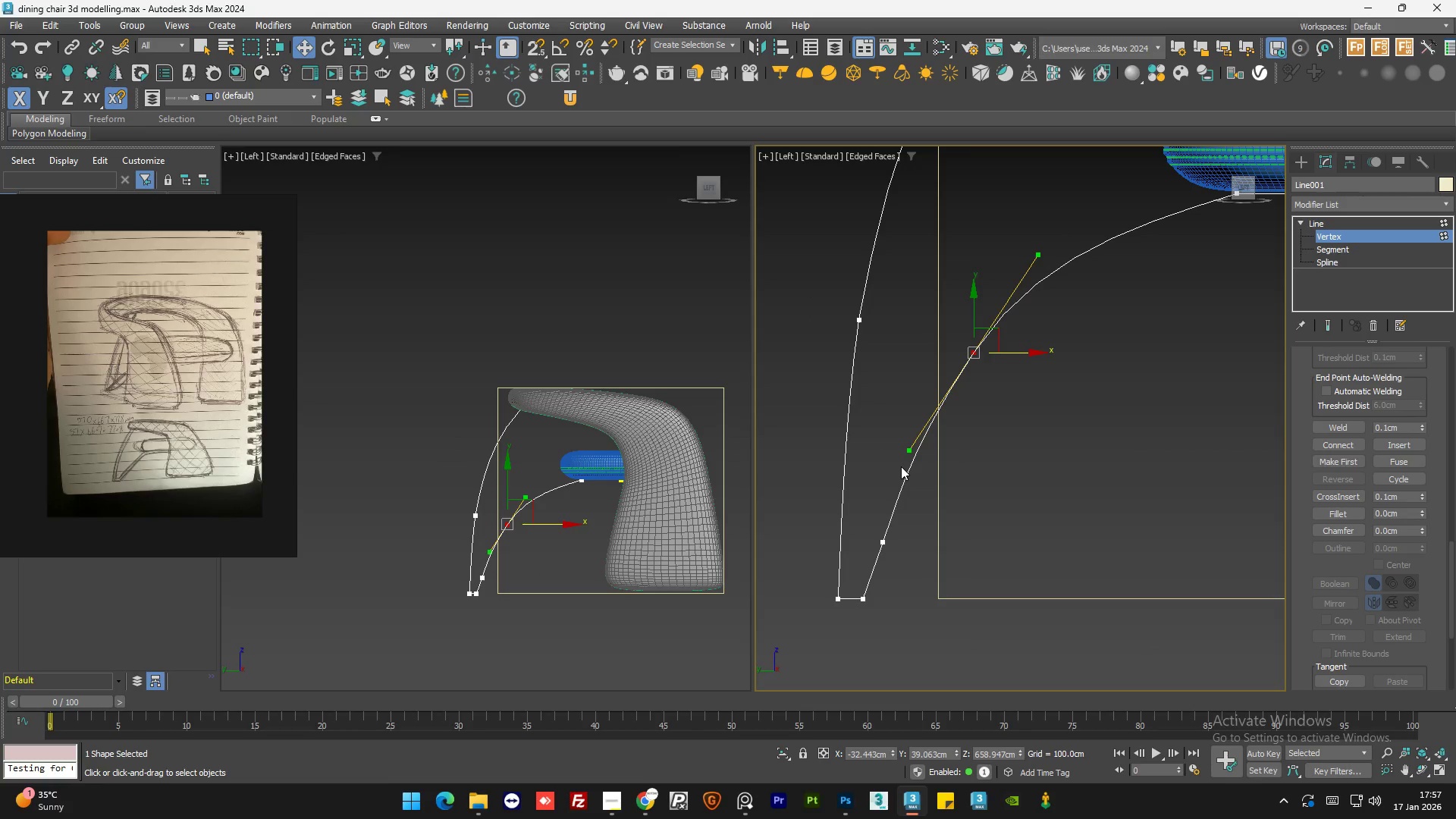 
scroll: coordinate [895, 471], scroll_direction: down, amount: 2.0
 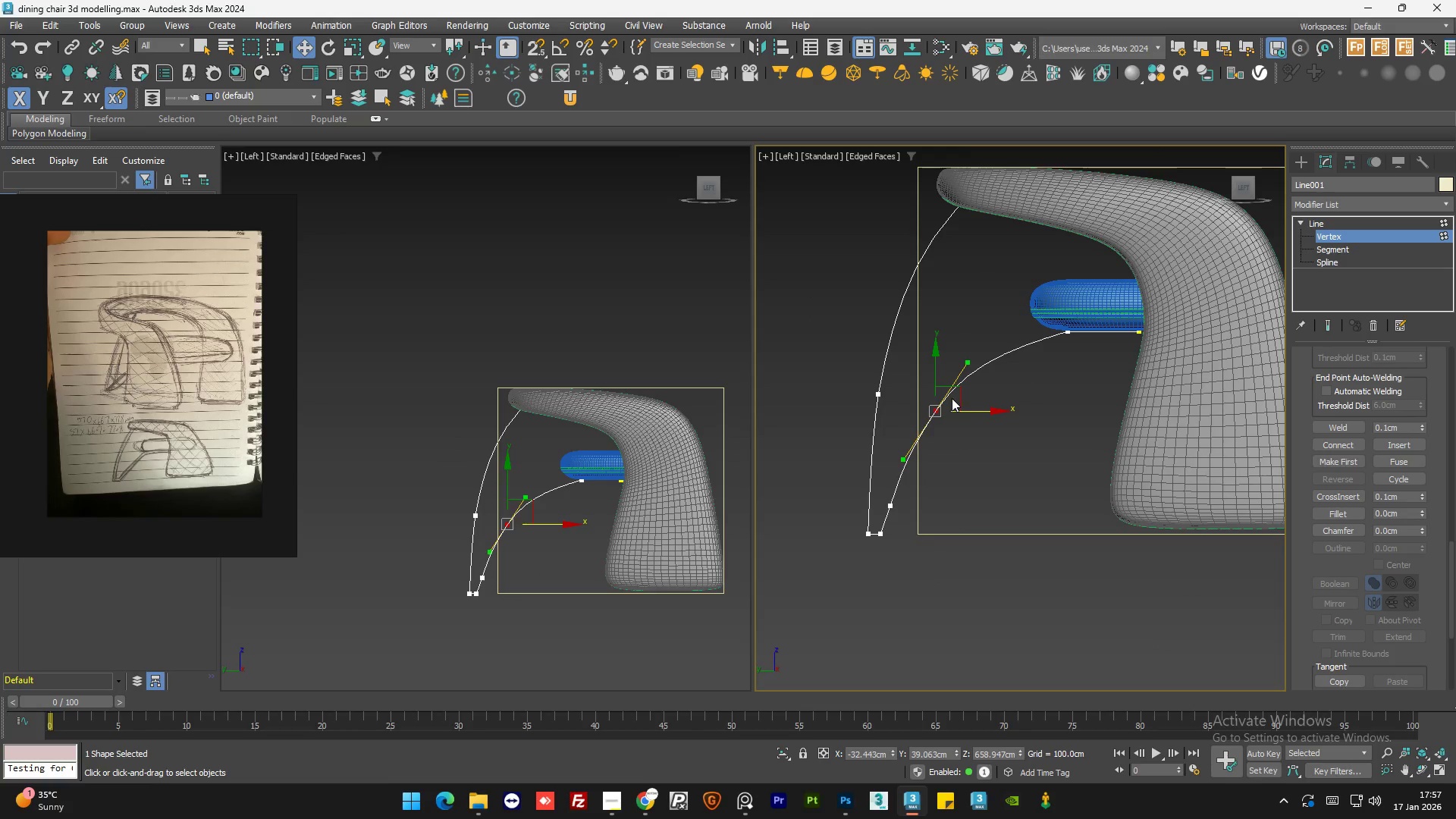 
left_click_drag(start_coordinate=[958, 391], to_coordinate=[1001, 357])
 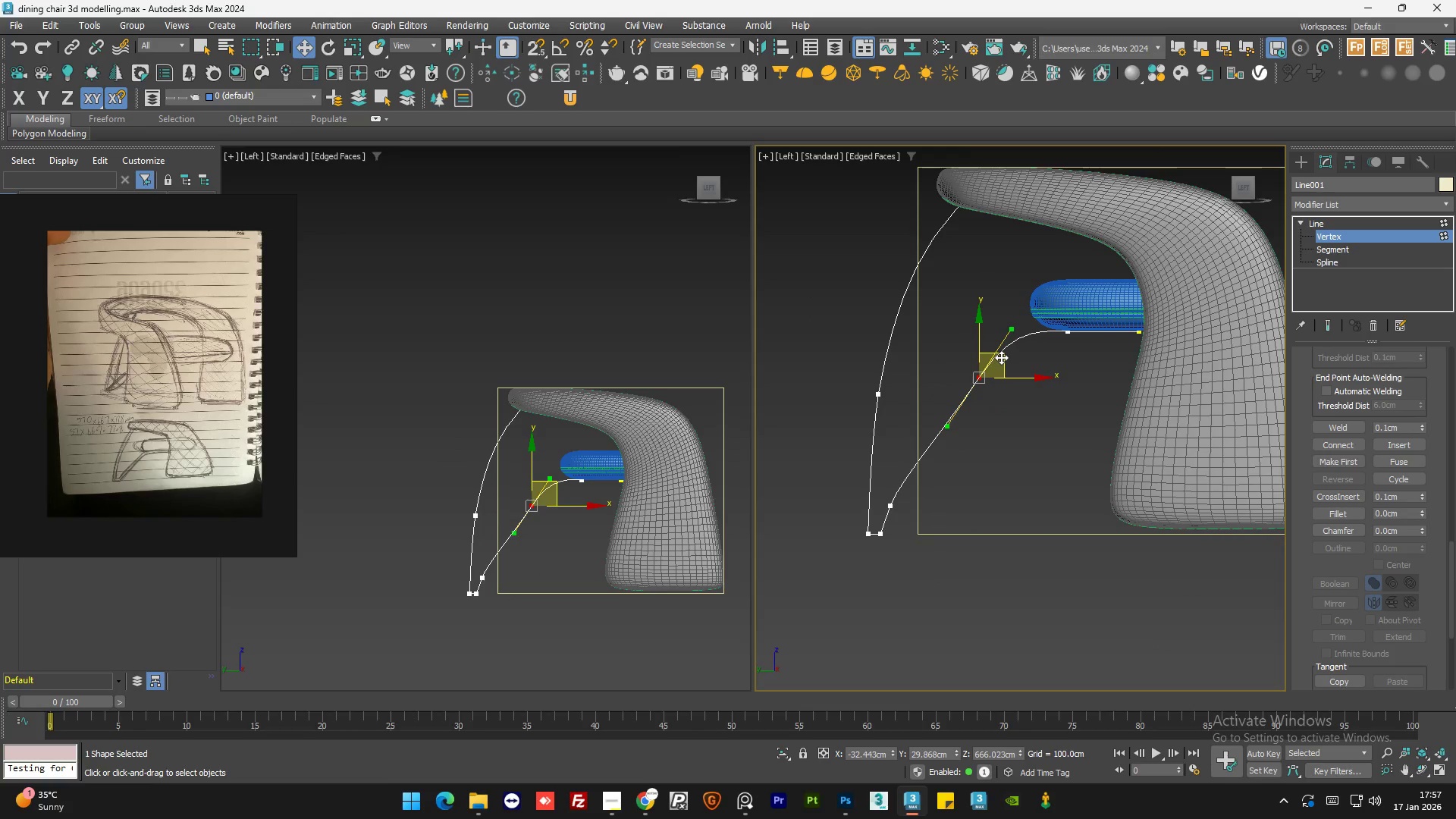 
key(Control+Z)
 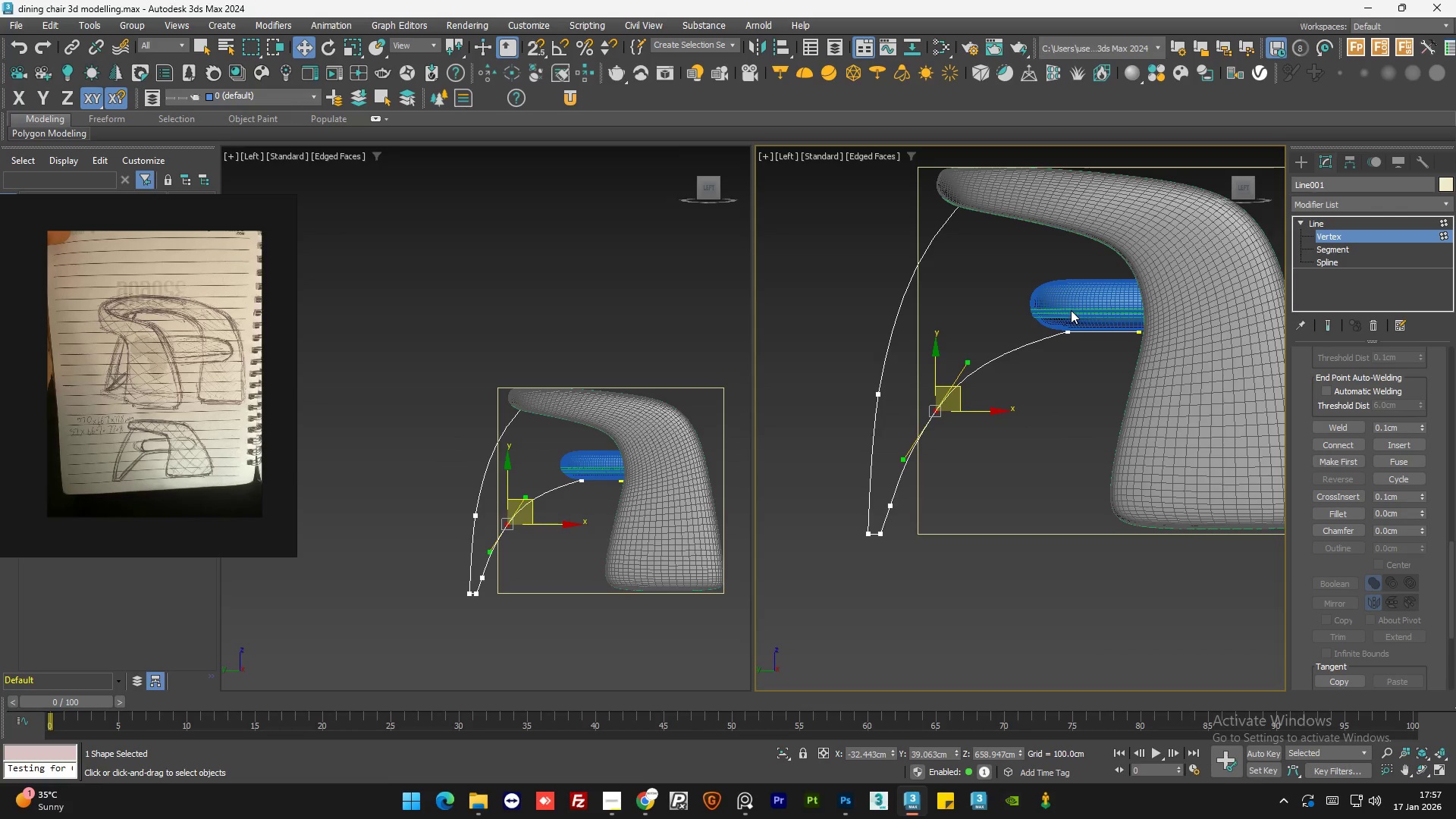 
left_click([1348, 226])
 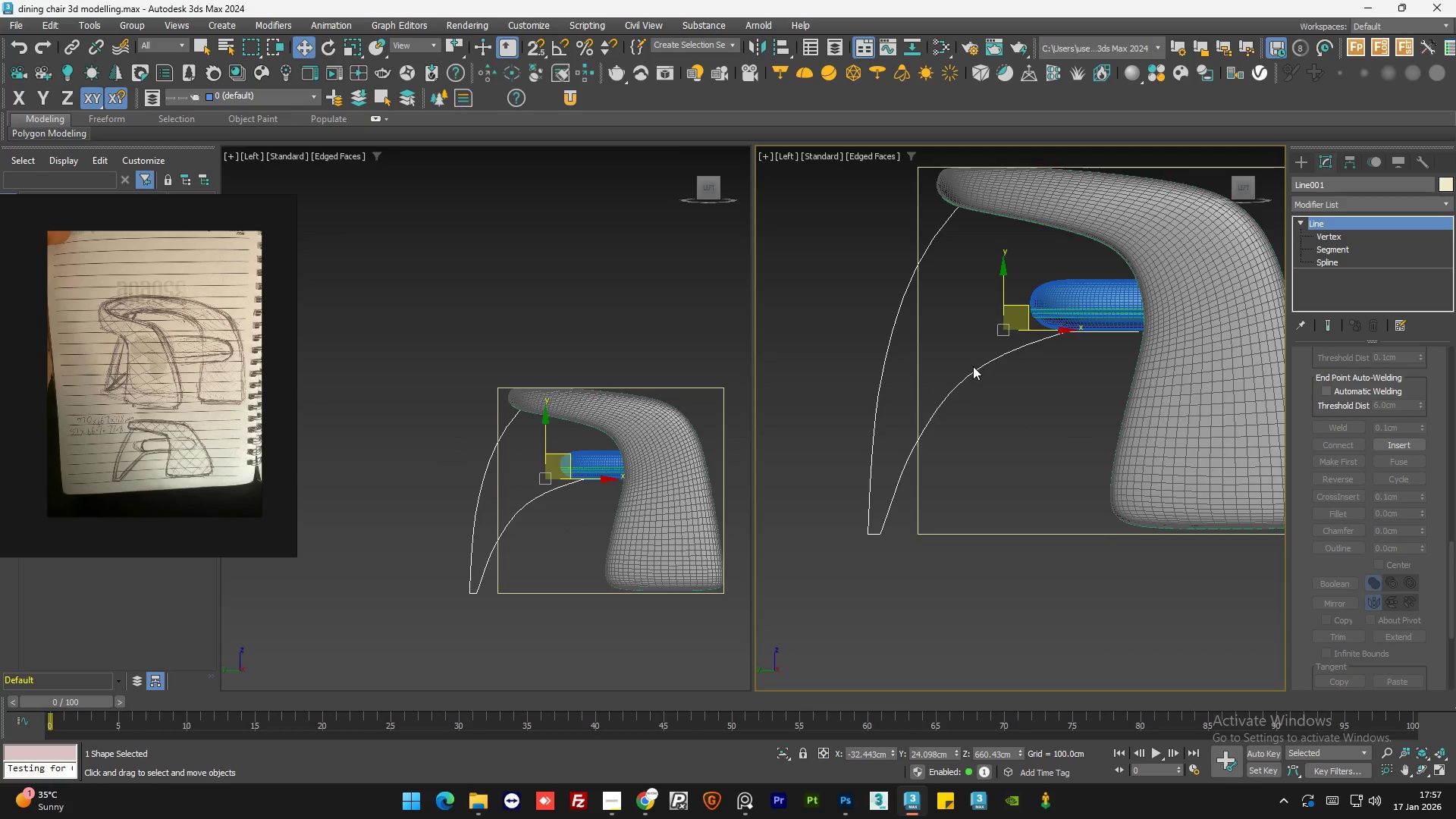 
scroll: coordinate [972, 367], scroll_direction: down, amount: 1.0
 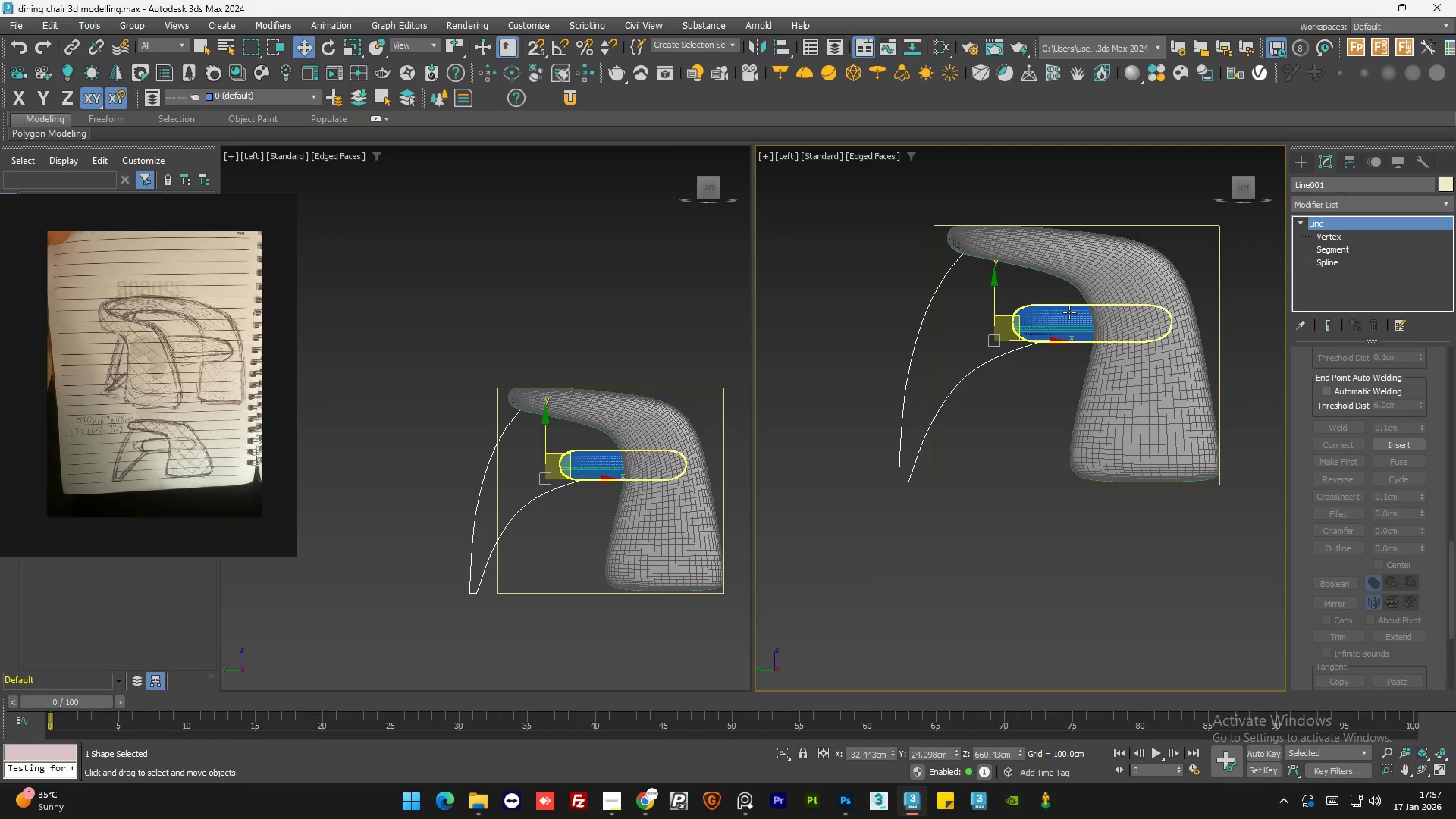 
left_click([1069, 312])
 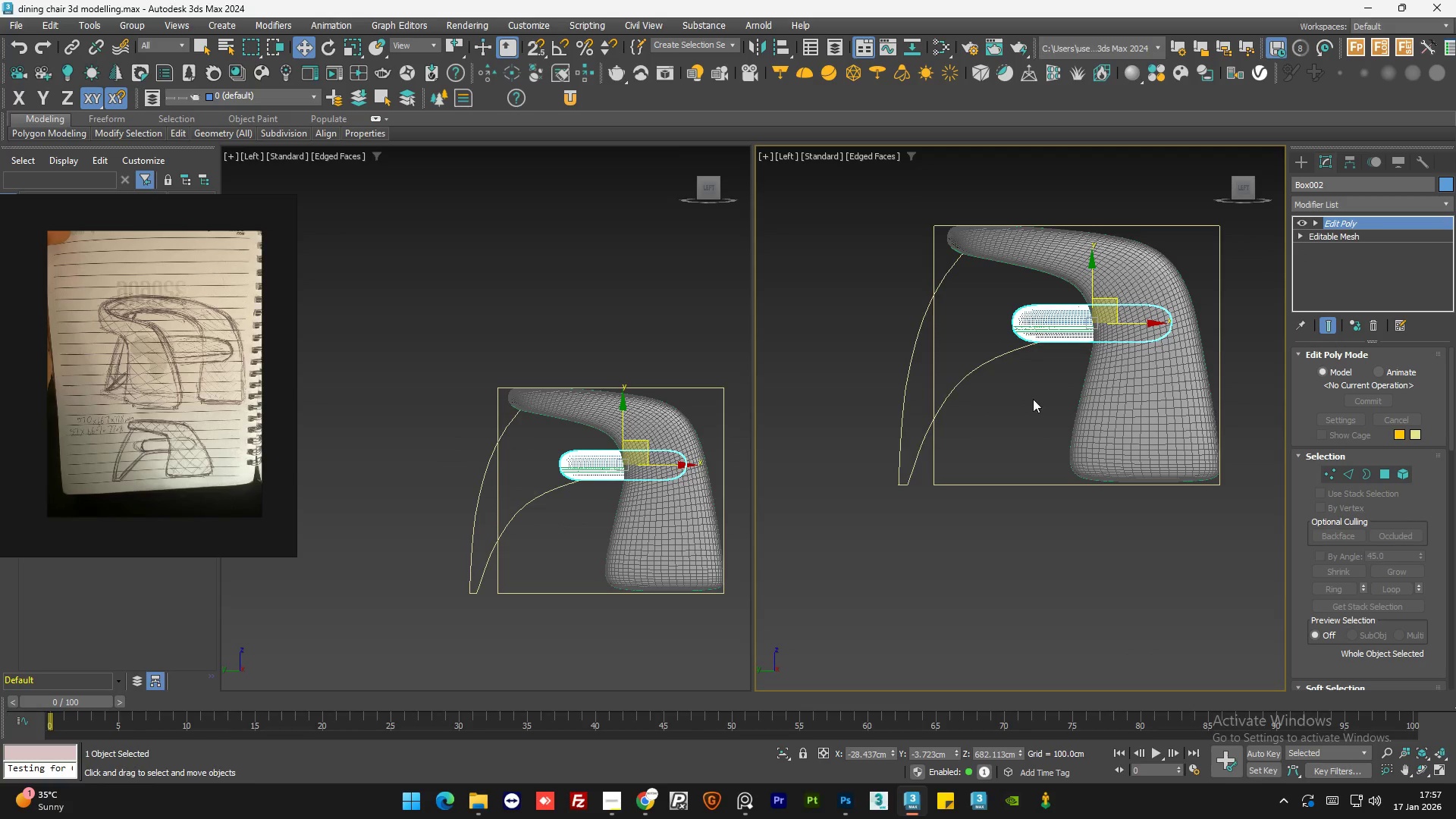 
left_click([1031, 400])
 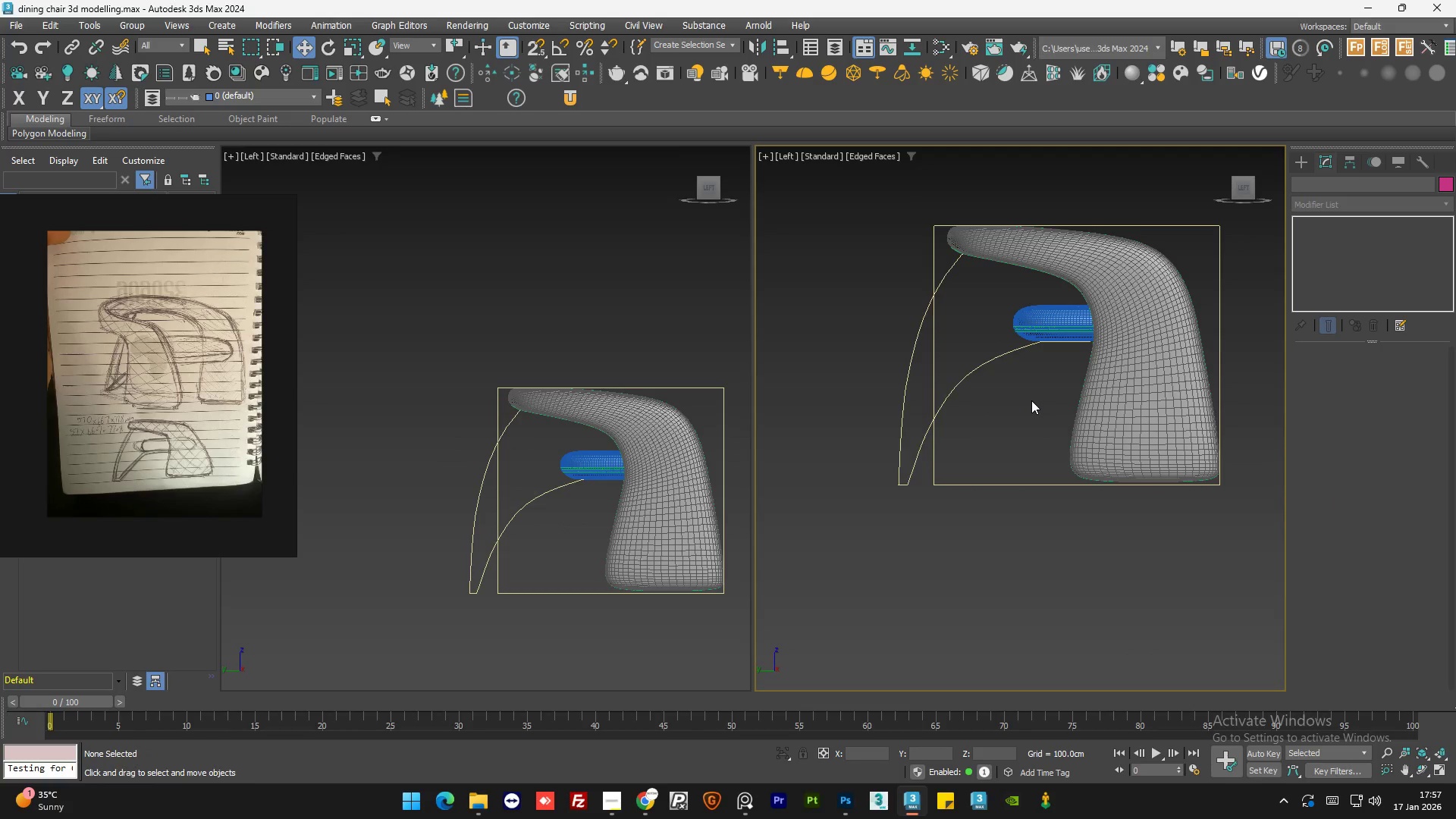 
hold_key(key=AltLeft, duration=0.78)
 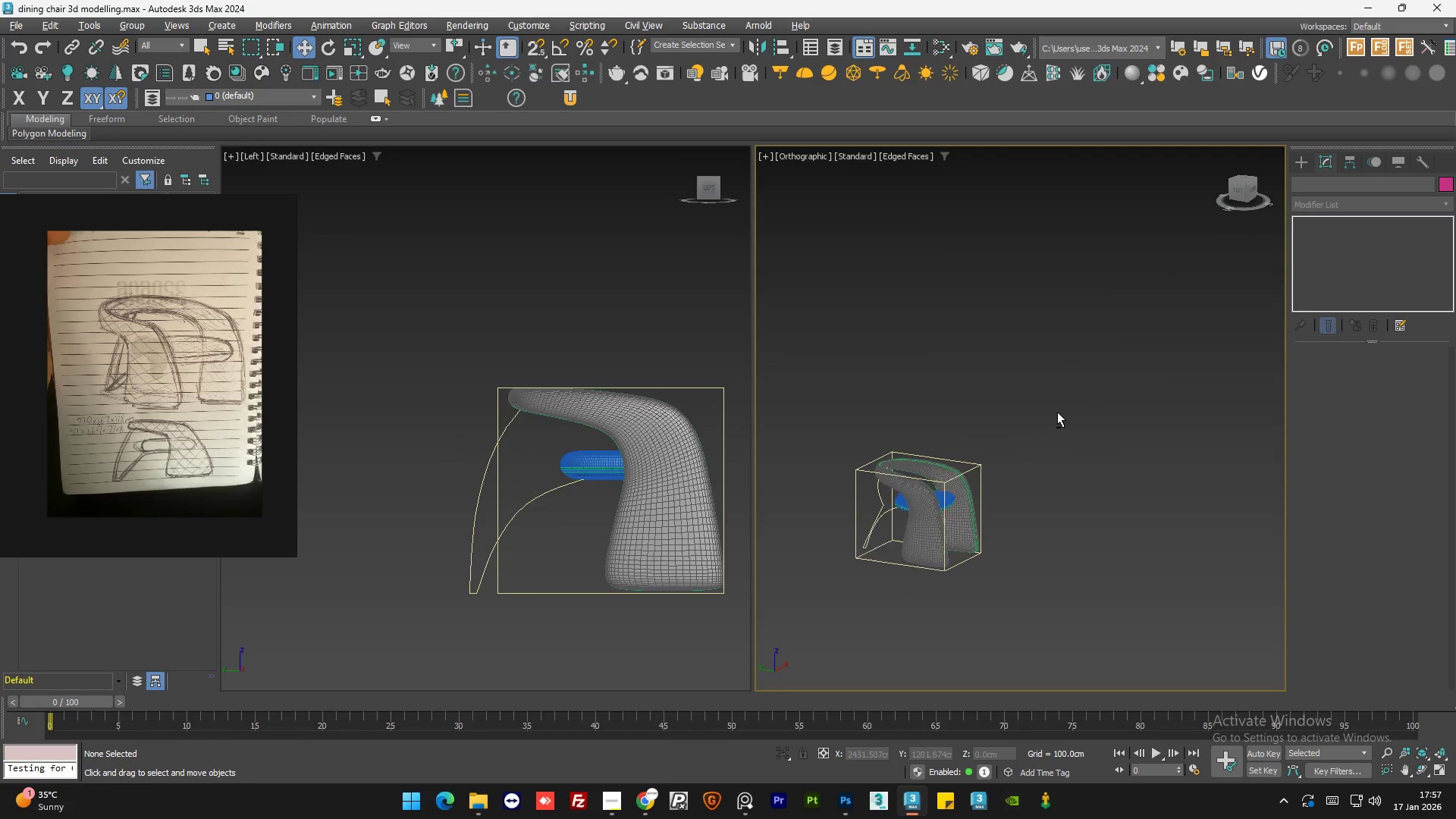 
scroll: coordinate [1031, 400], scroll_direction: down, amount: 1.0
 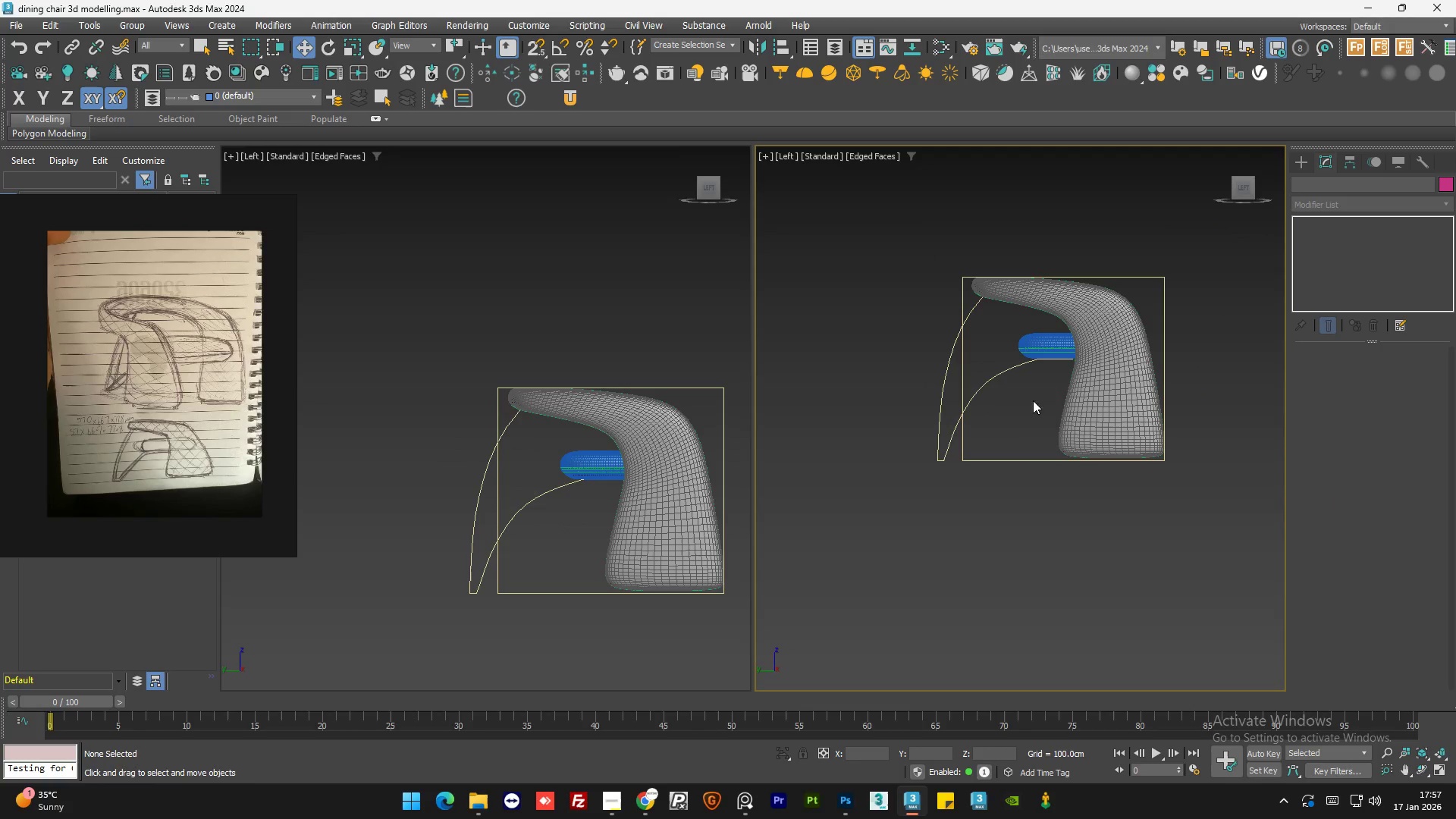 
hold_key(key=AltLeft, duration=1.33)
scroll: coordinate [1092, 392], scroll_direction: down, amount: 2.0
 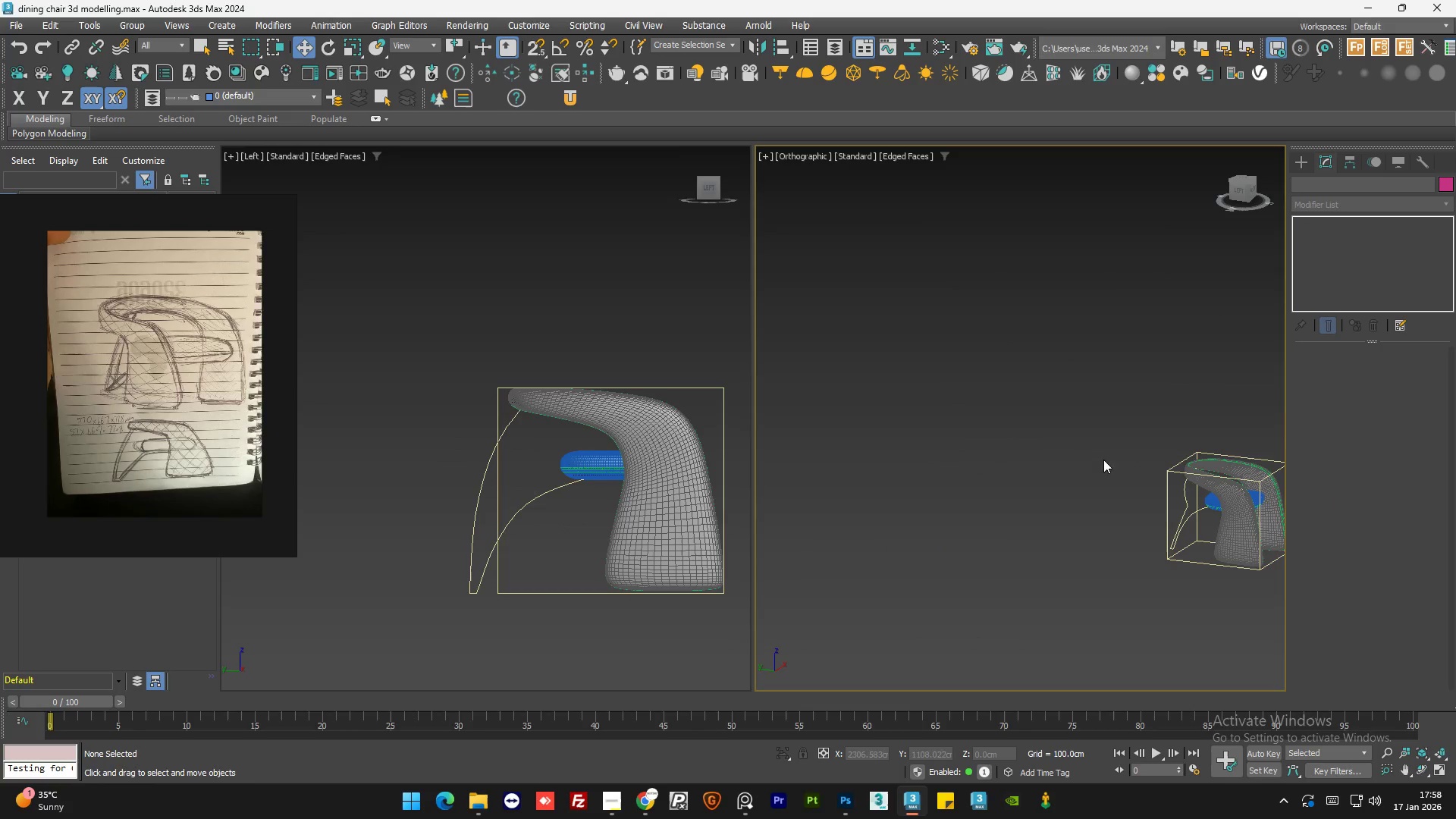 
scroll: coordinate [1087, 491], scroll_direction: up, amount: 2.0
 